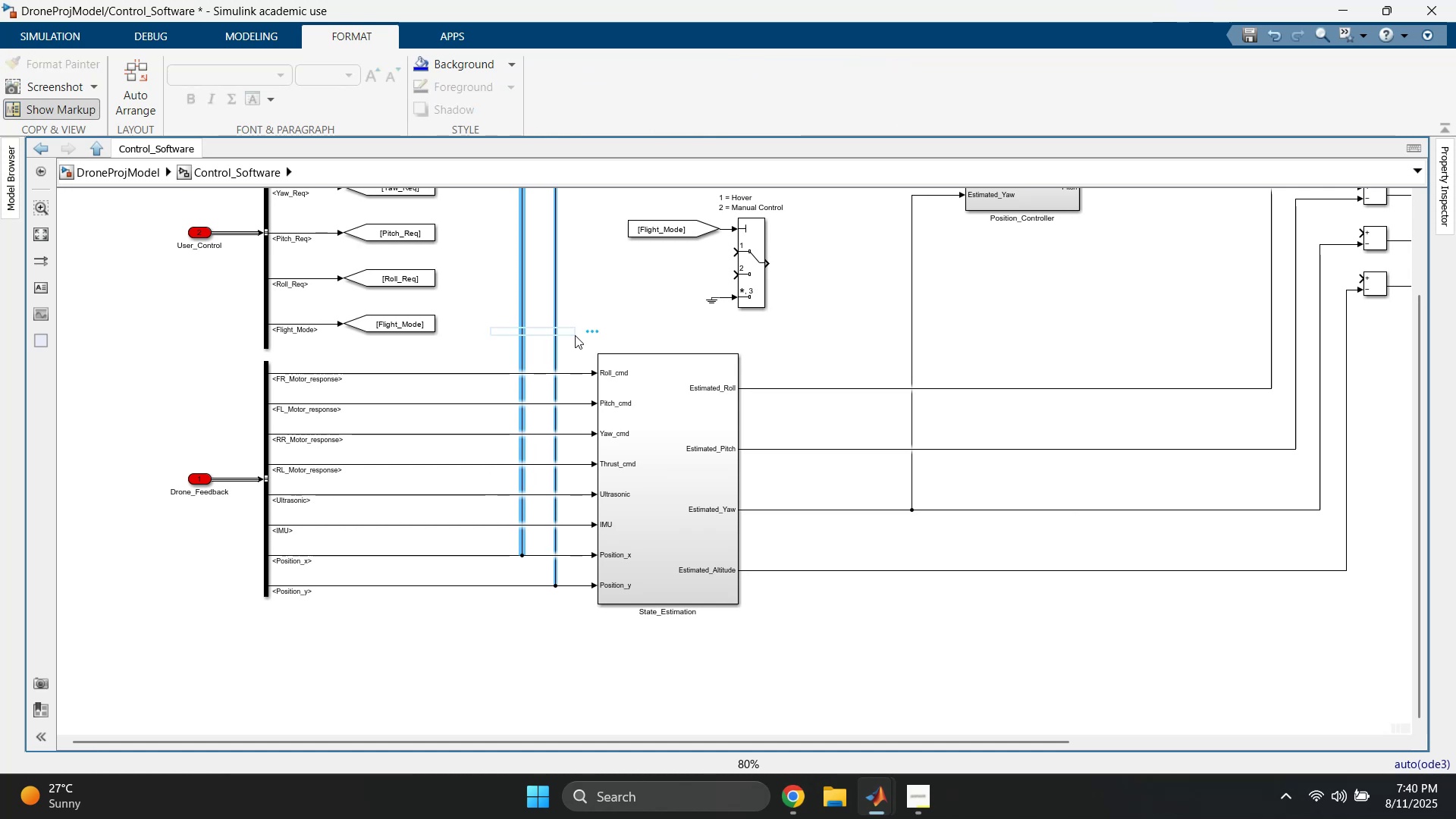 
key(Delete)
 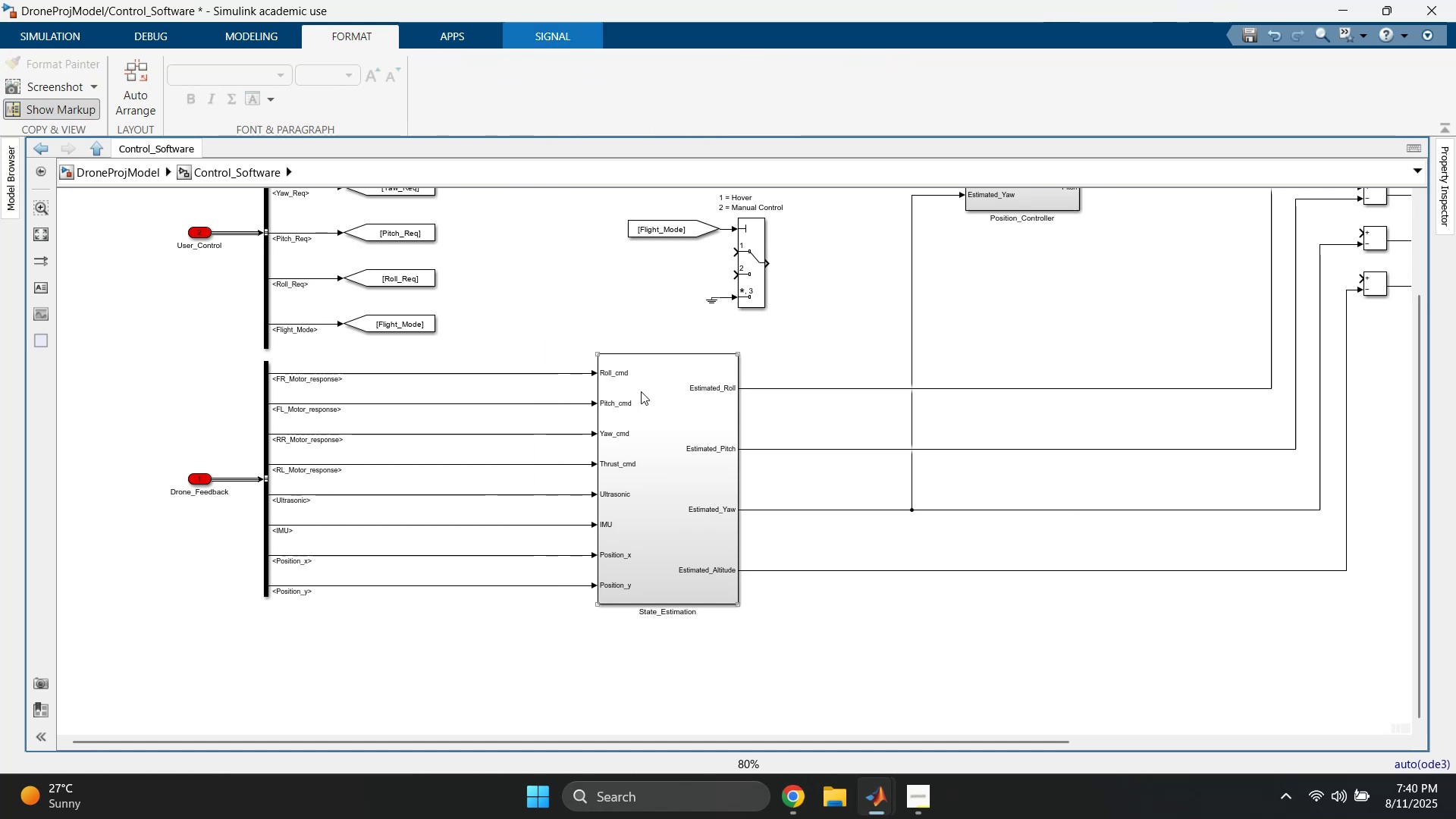 
left_click_drag(start_coordinate=[673, 435], to_coordinate=[472, 432])
 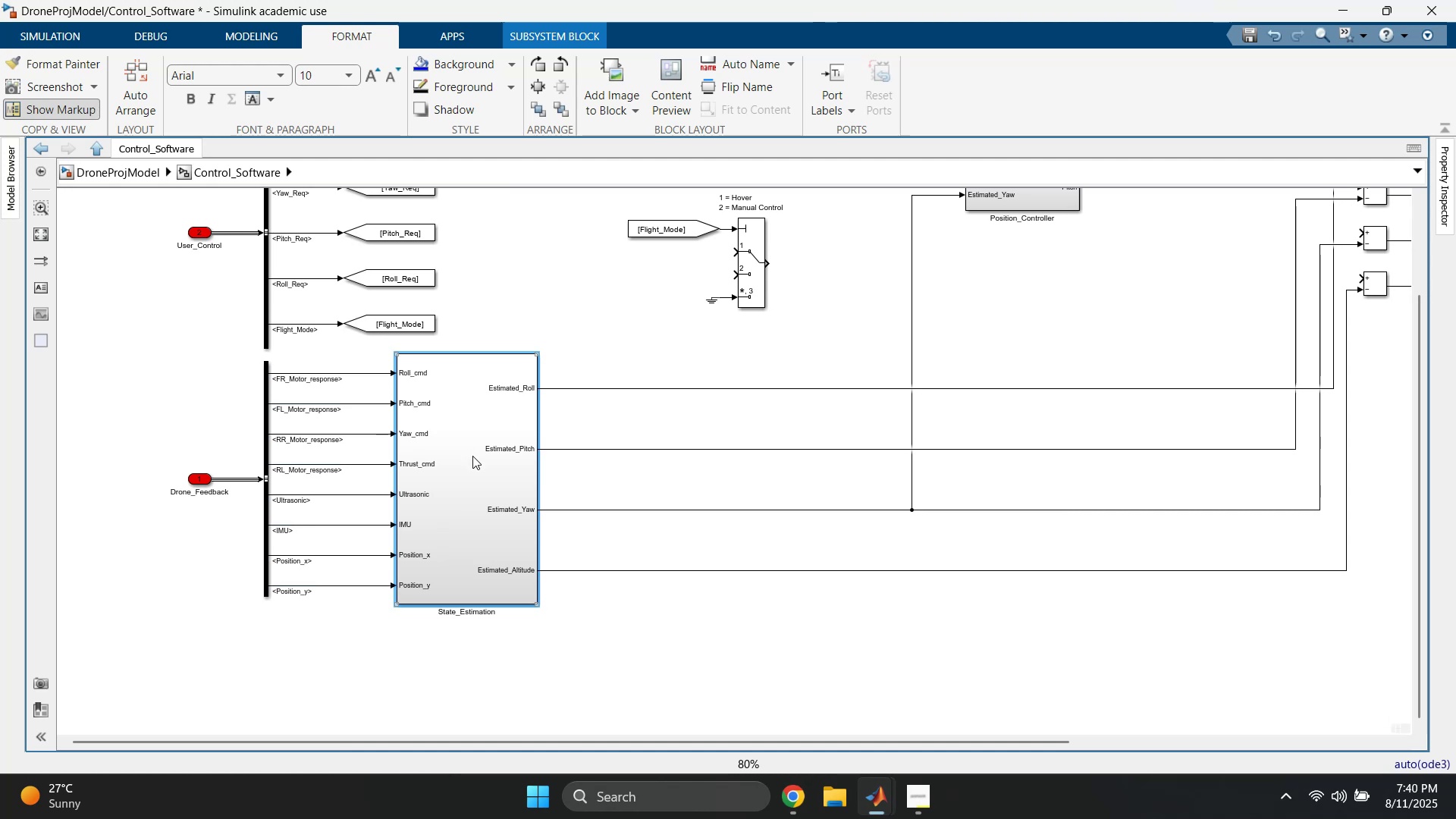 
double_click([472, 456])
 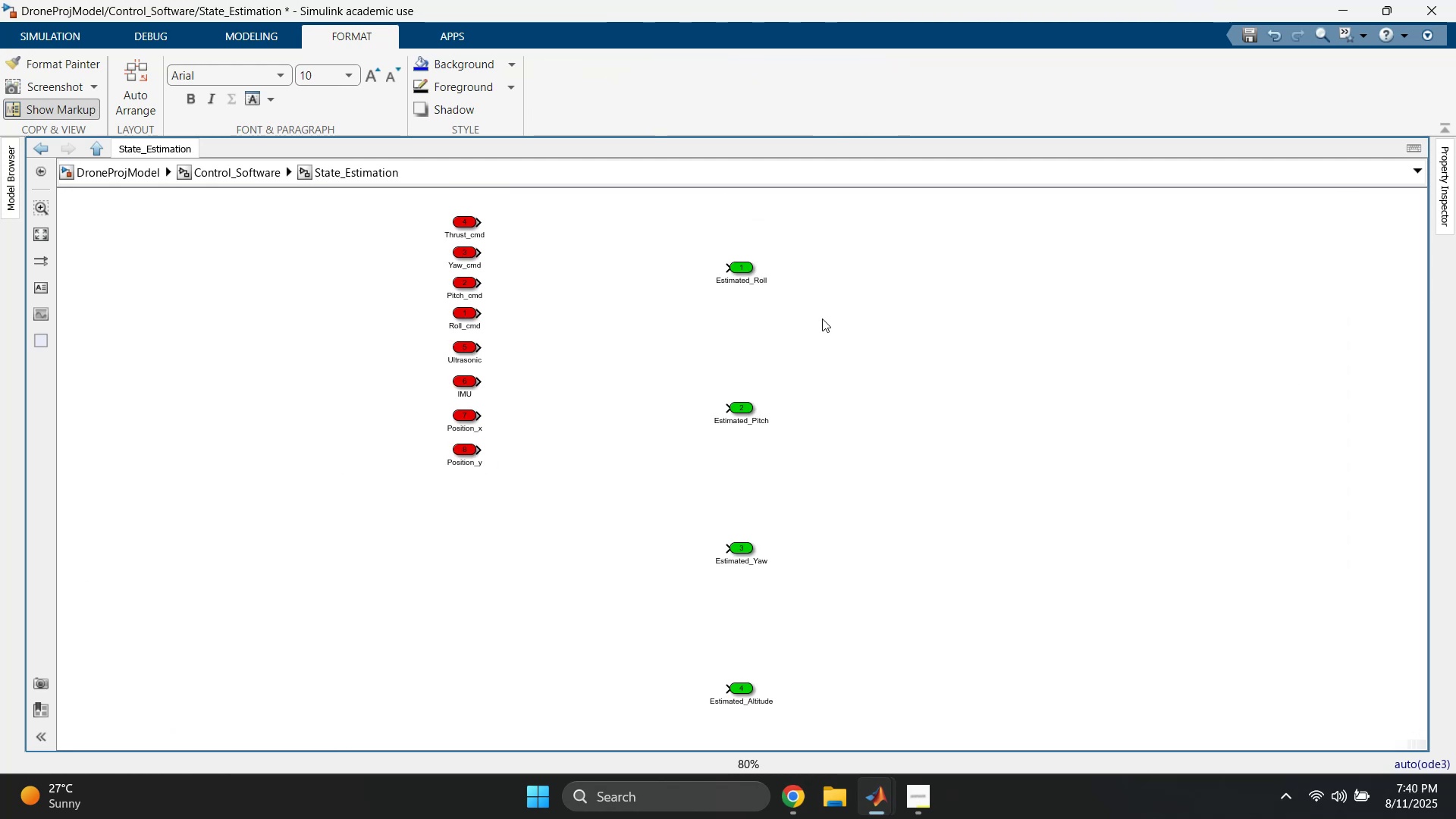 
scroll: coordinate [777, 544], scroll_direction: down, amount: 2.0
 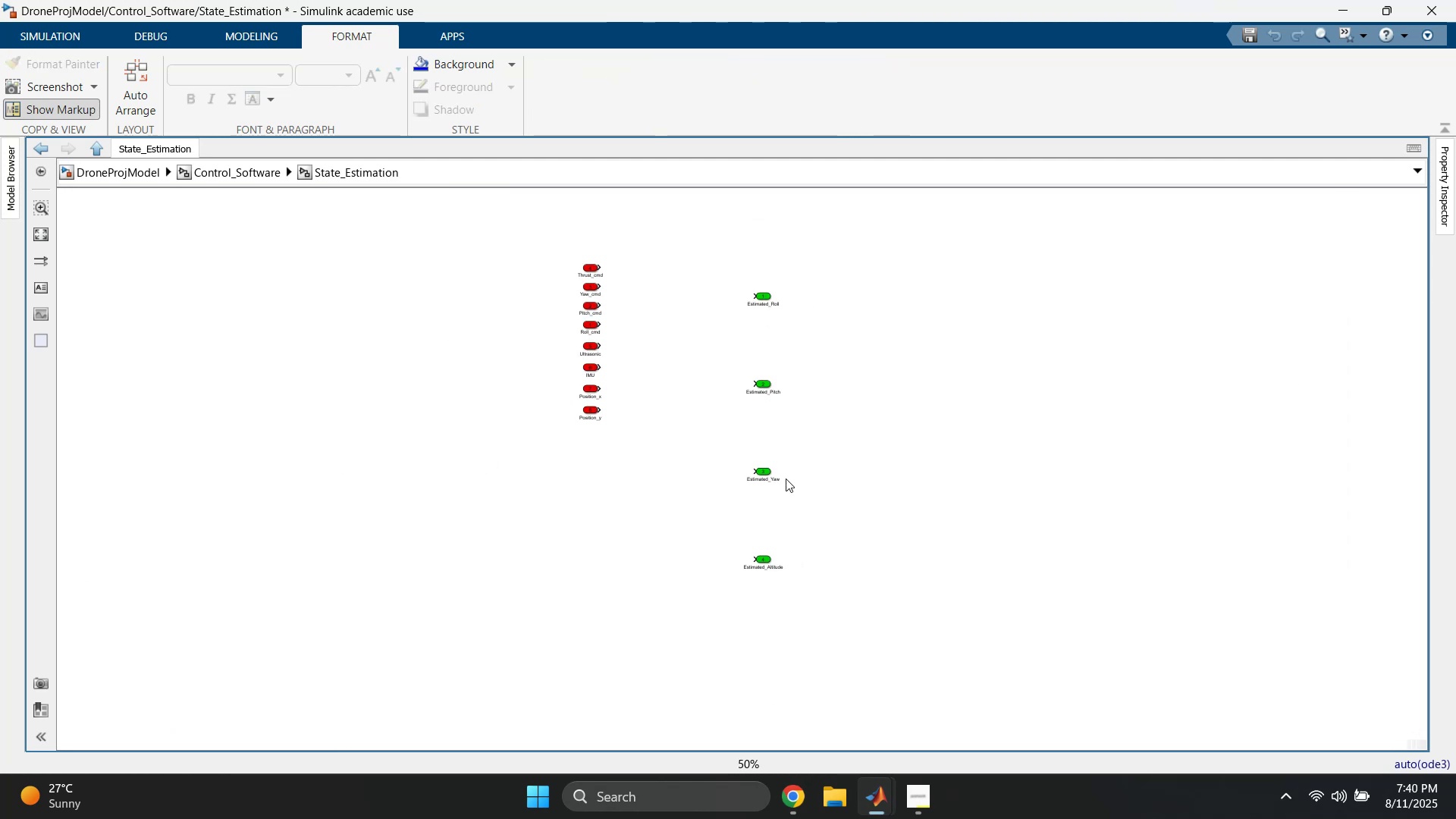 
left_click_drag(start_coordinate=[821, 425], to_coordinate=[757, 550])
 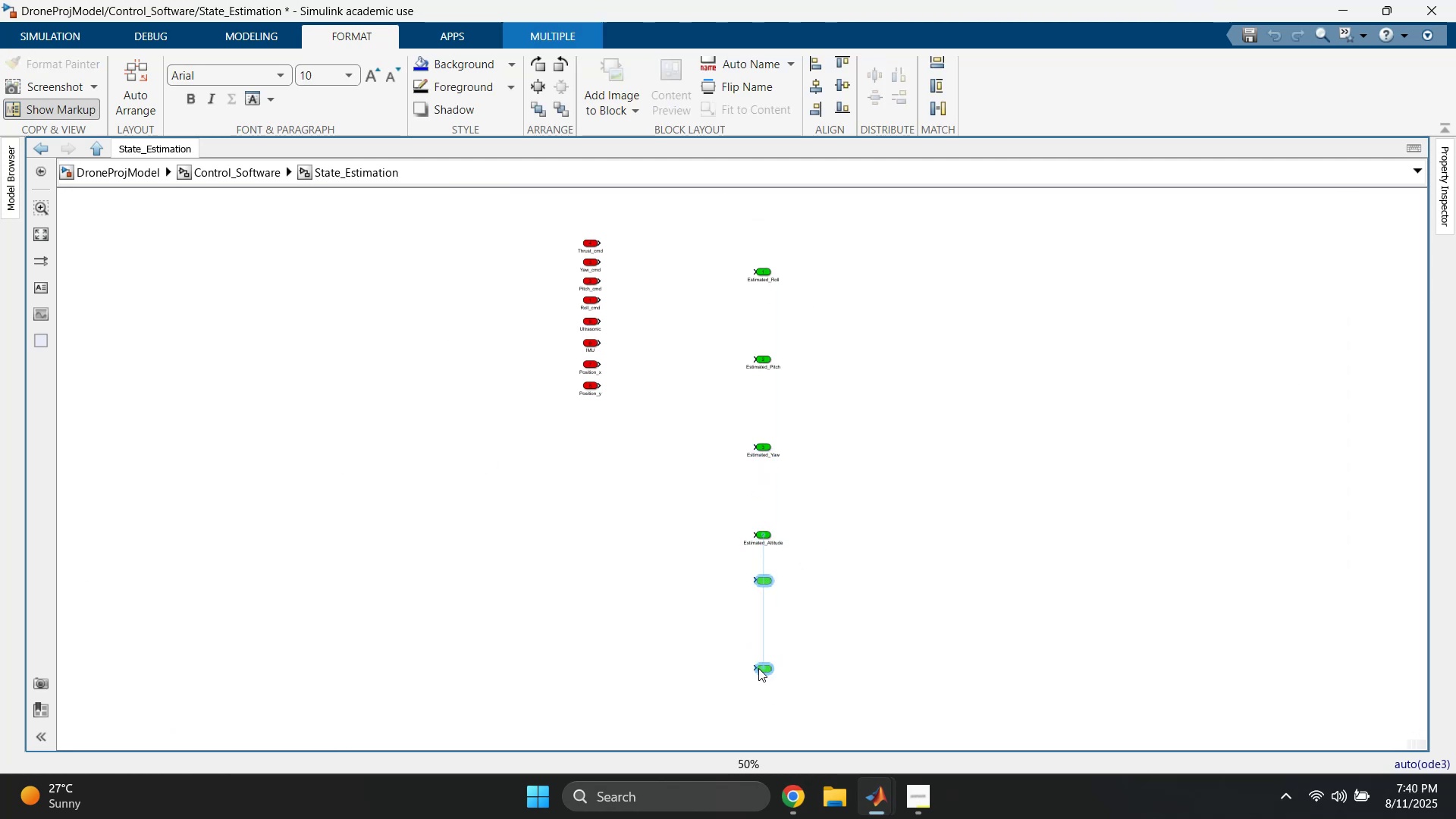 
left_click([830, 318])
 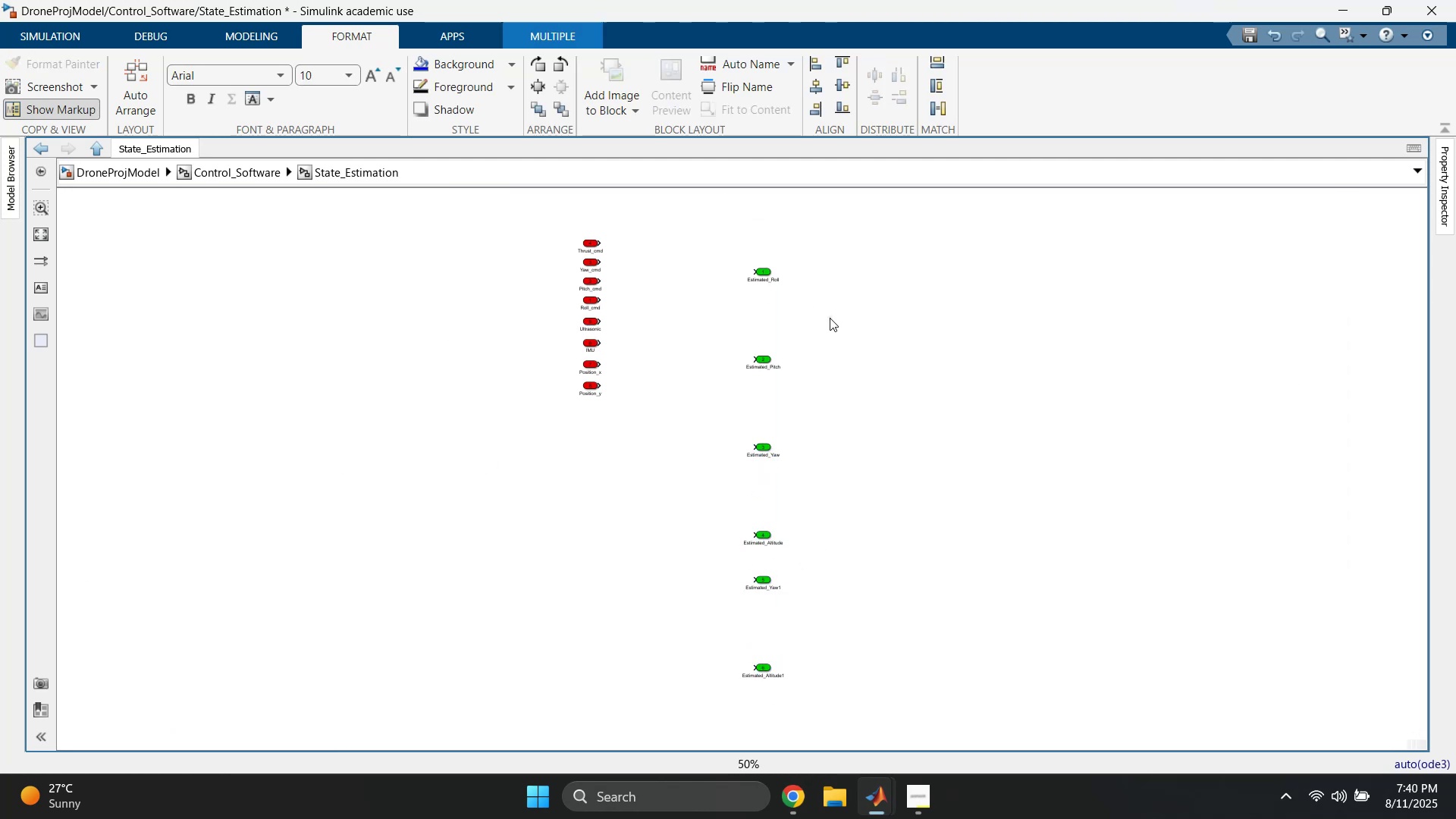 
scroll: coordinate [817, 322], scroll_direction: up, amount: 2.0
 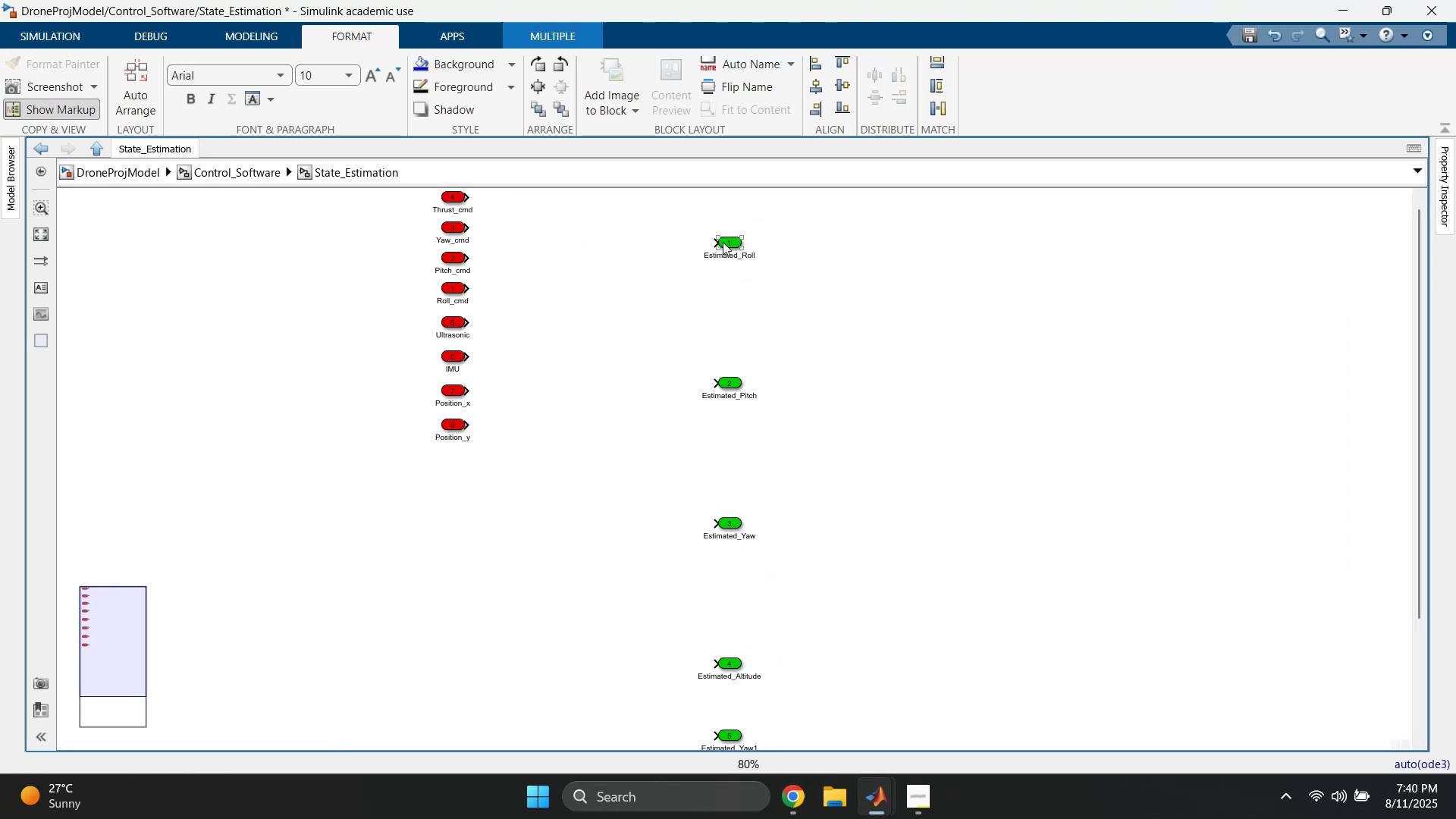 
left_click_drag(start_coordinate=[723, 237], to_coordinate=[727, 196])
 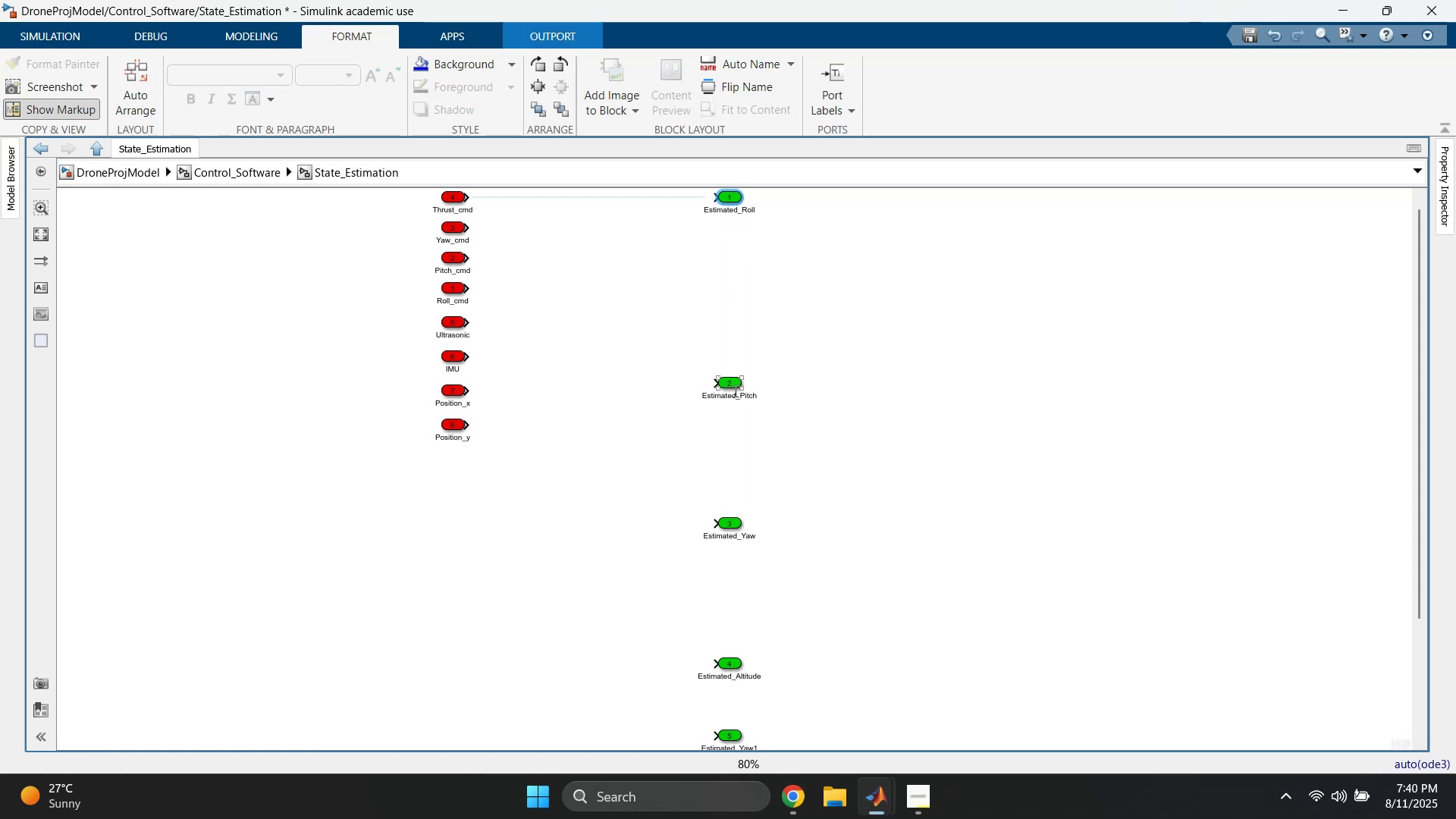 
left_click_drag(start_coordinate=[736, 384], to_coordinate=[739, 235])
 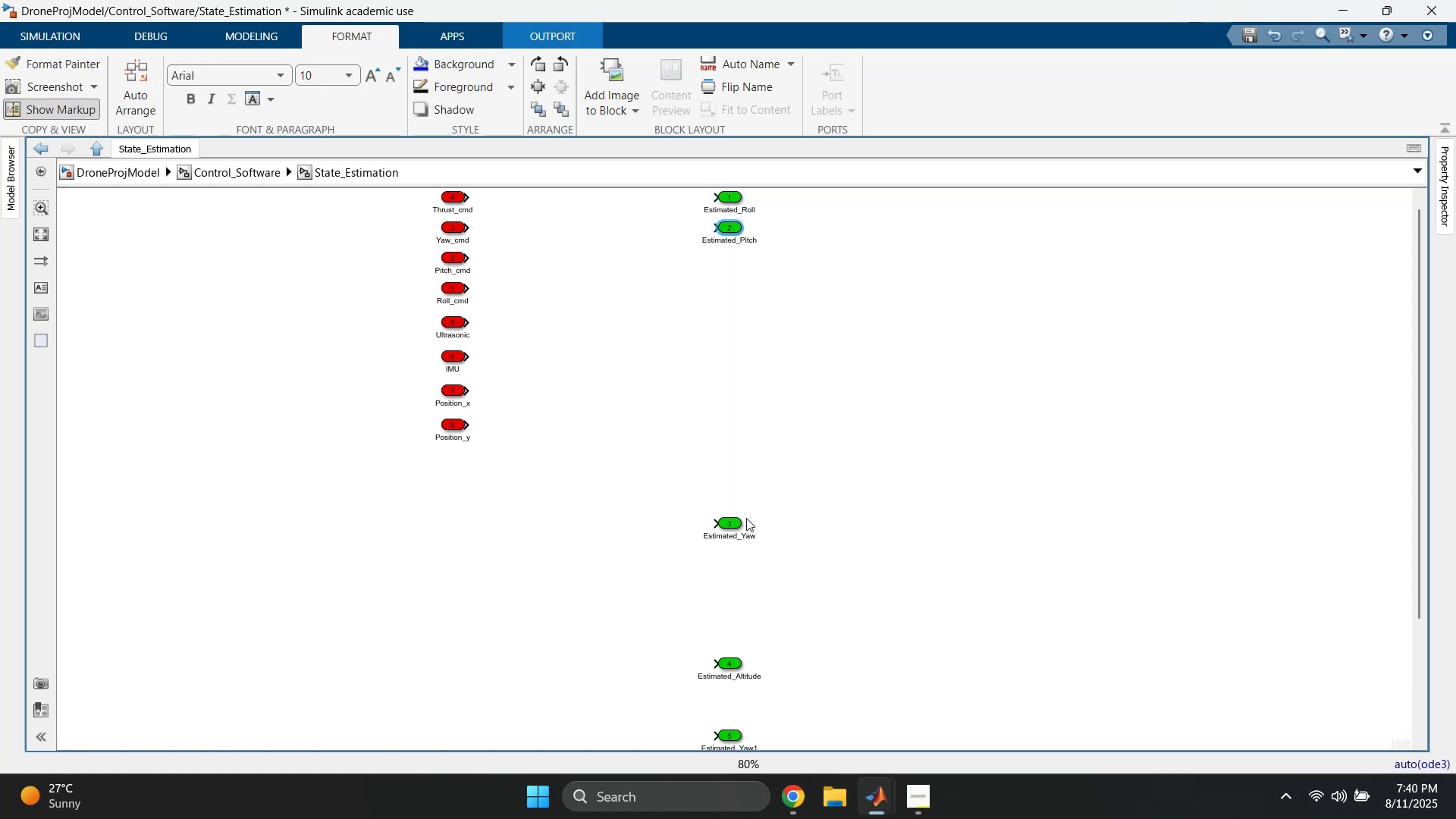 
left_click_drag(start_coordinate=[730, 525], to_coordinate=[733, 261])
 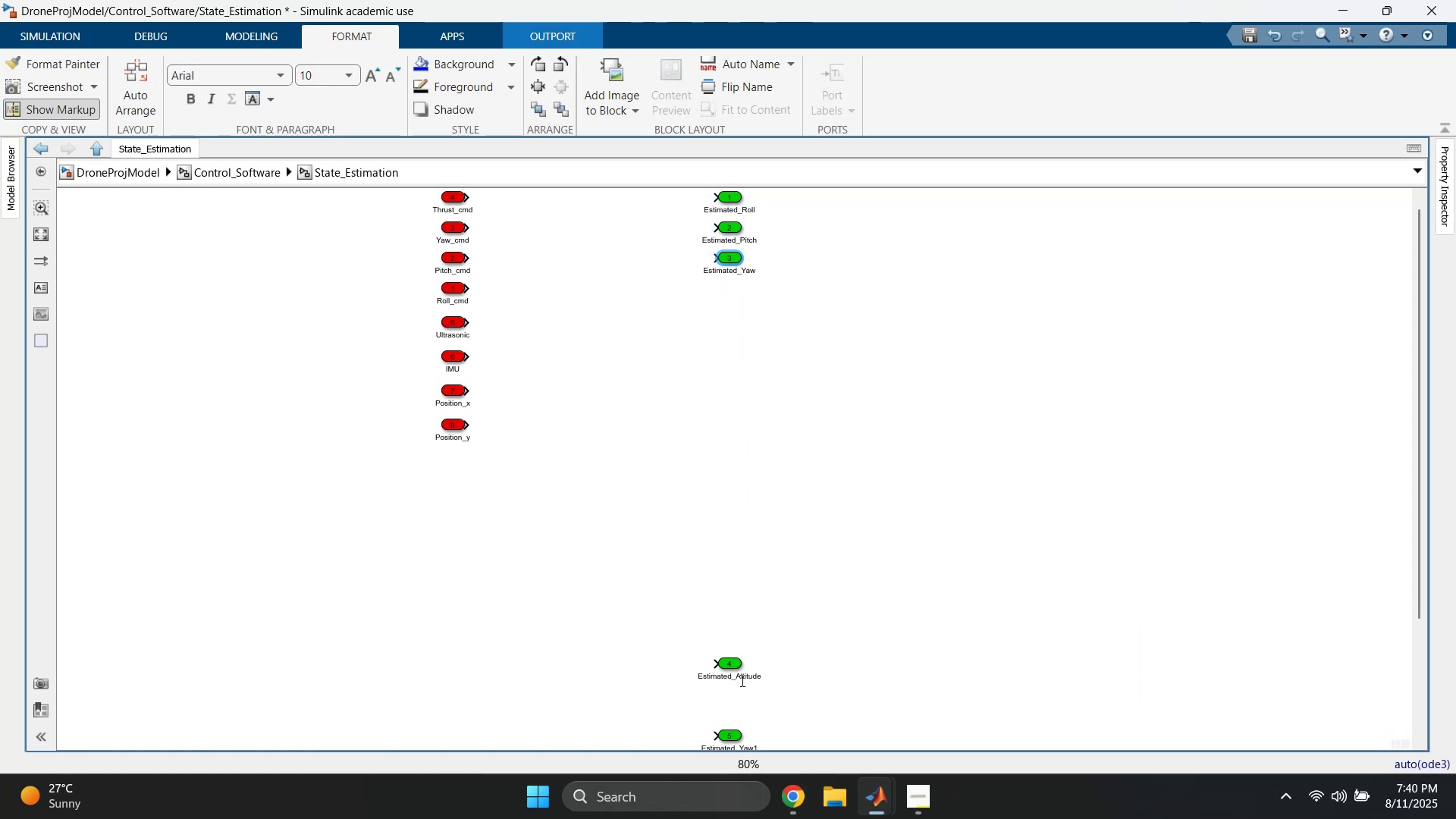 
left_click_drag(start_coordinate=[733, 664], to_coordinate=[731, 290])
 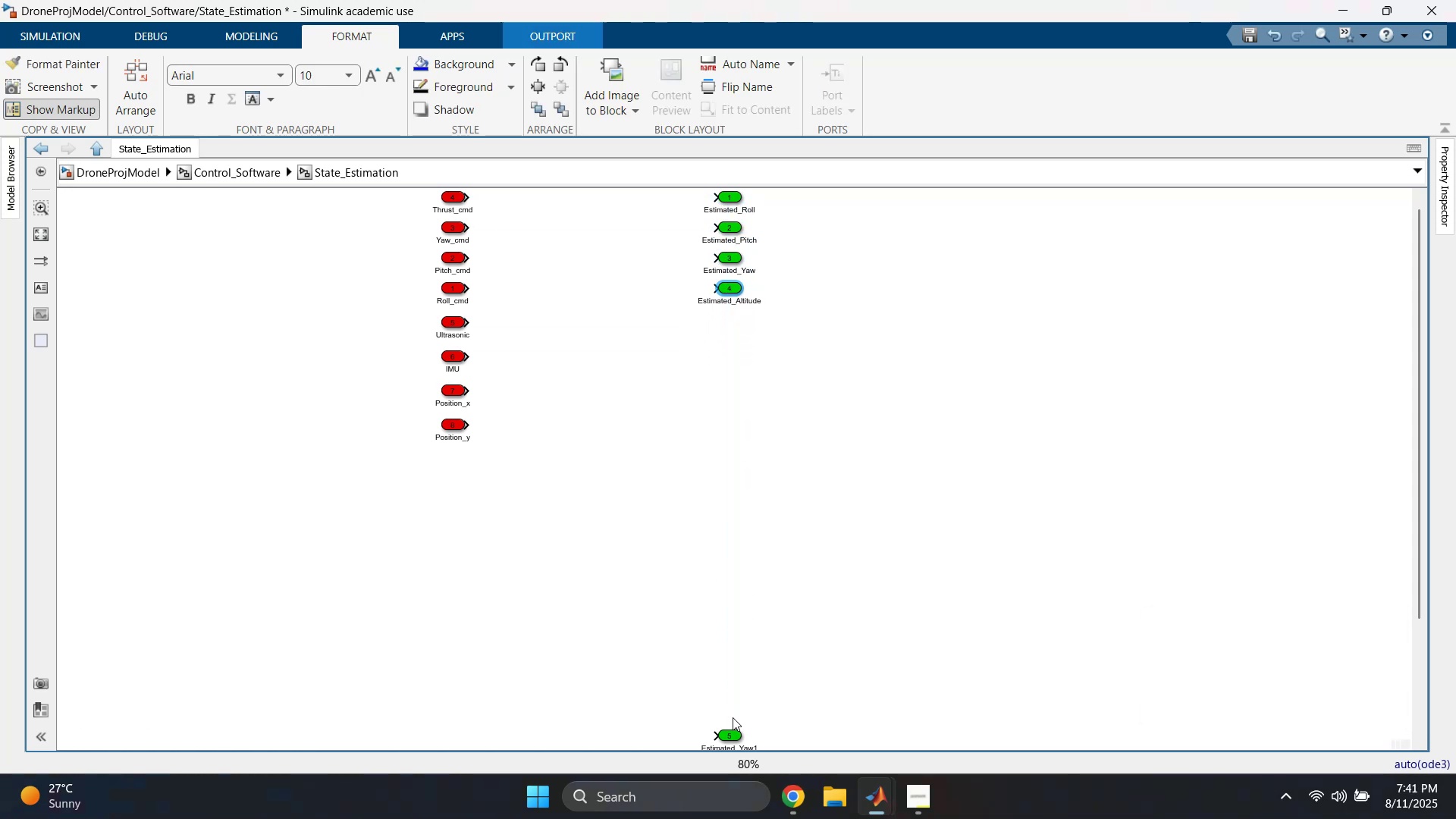 
left_click_drag(start_coordinate=[730, 734], to_coordinate=[732, 326])
 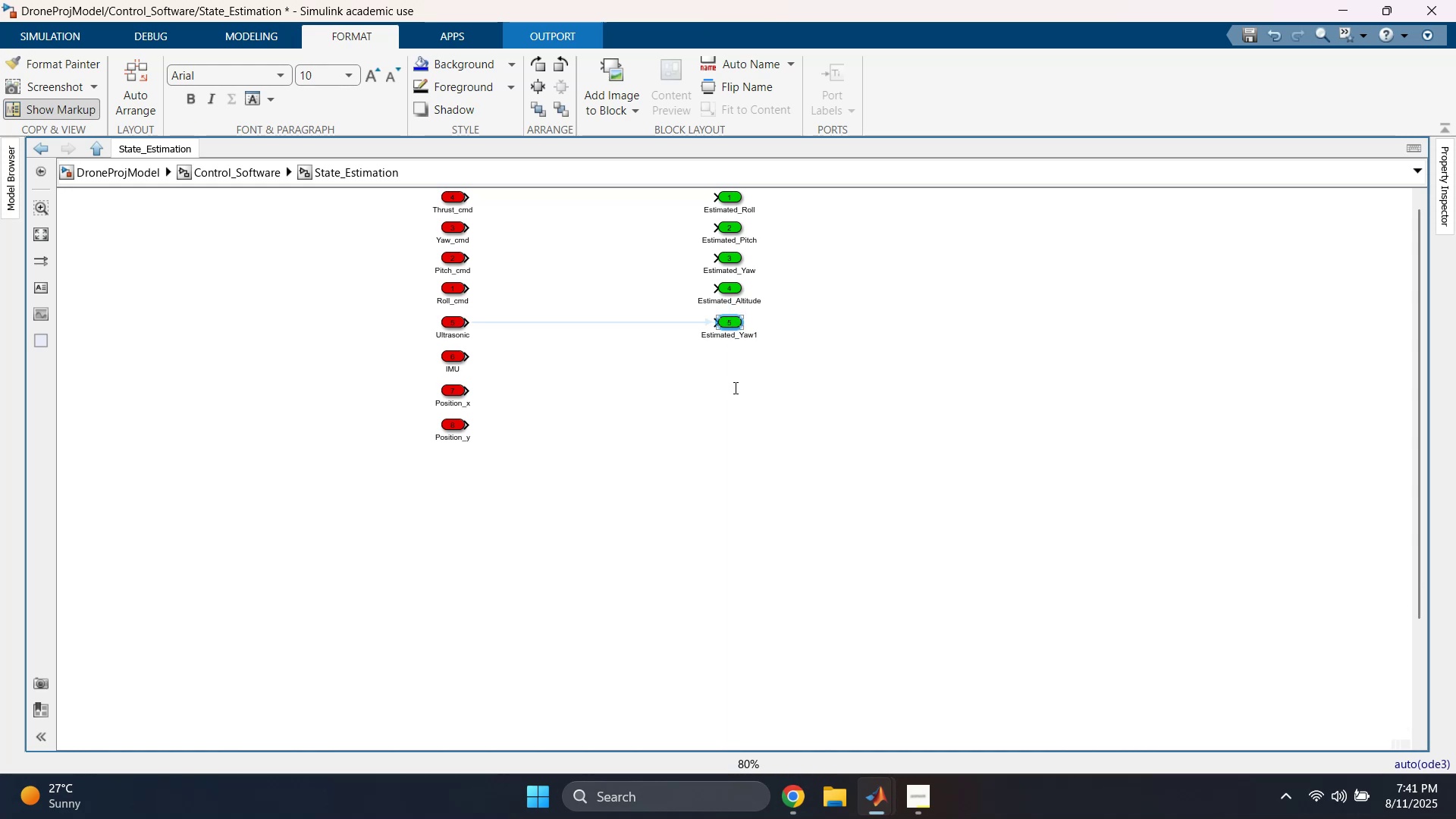 
scroll: coordinate [768, 478], scroll_direction: down, amount: 1.0
 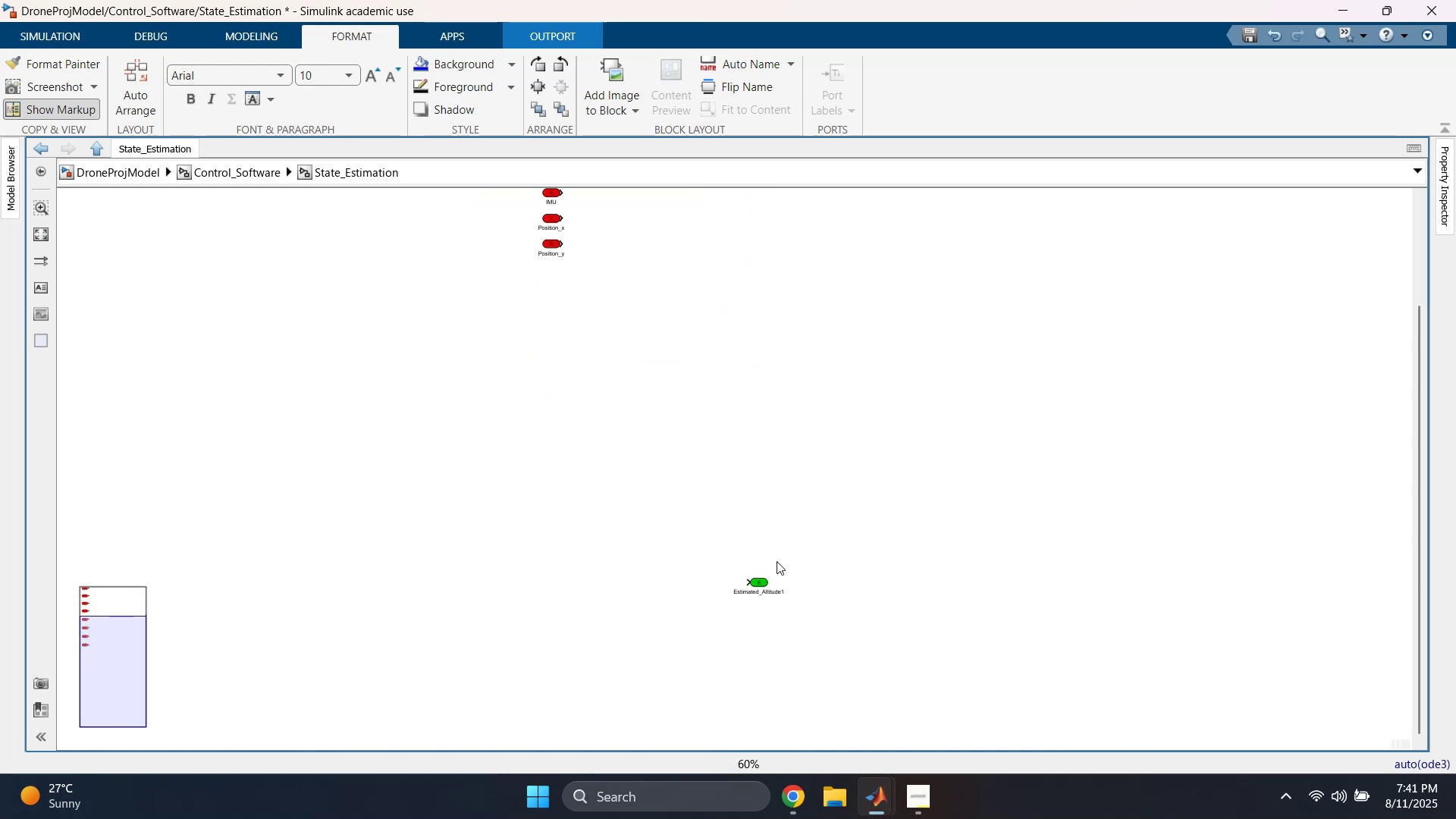 
left_click_drag(start_coordinate=[758, 579], to_coordinate=[743, 300])
 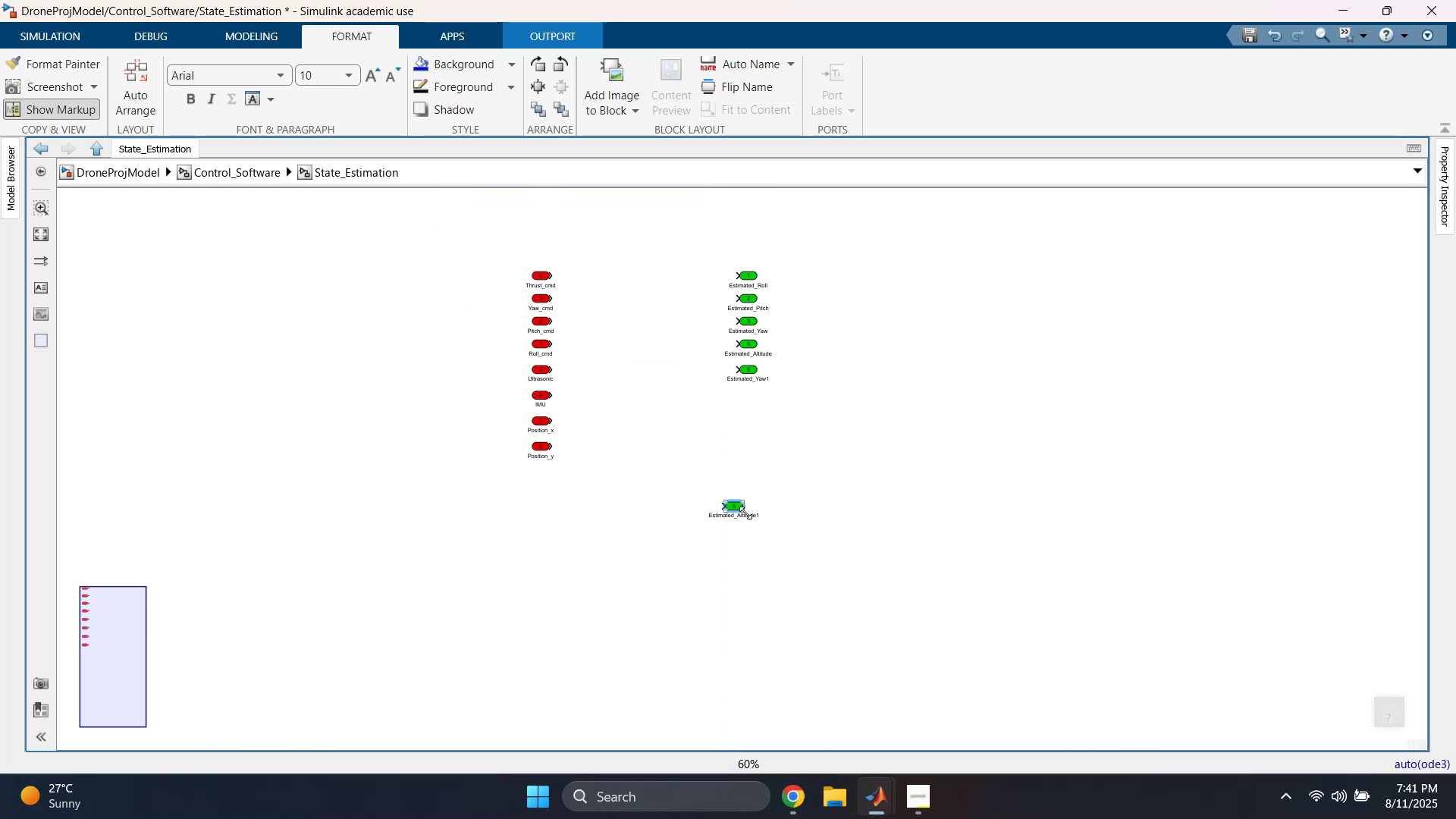 
left_click_drag(start_coordinate=[741, 505], to_coordinate=[757, 394])
 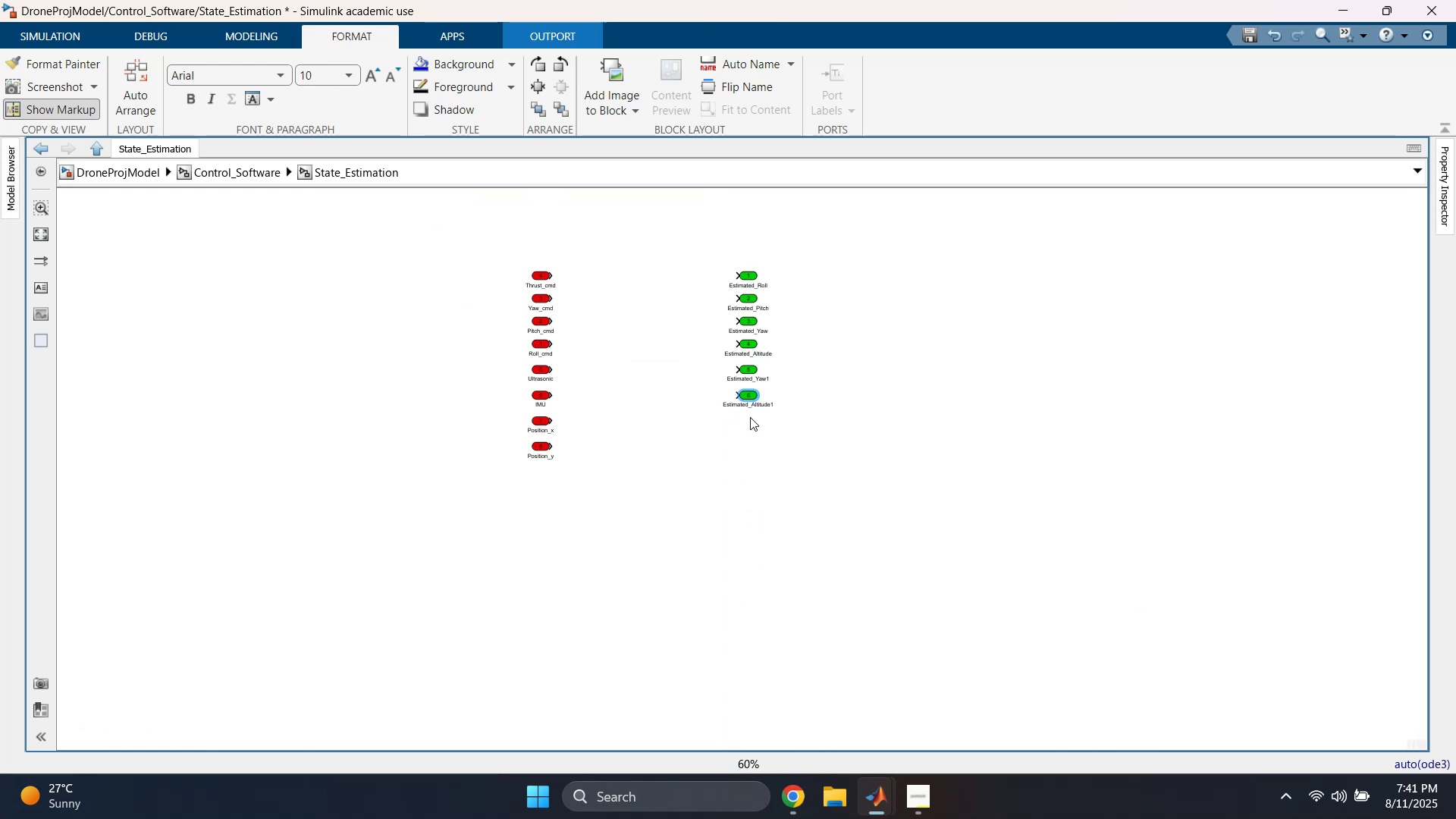 
scroll: coordinate [630, 431], scroll_direction: up, amount: 3.0
 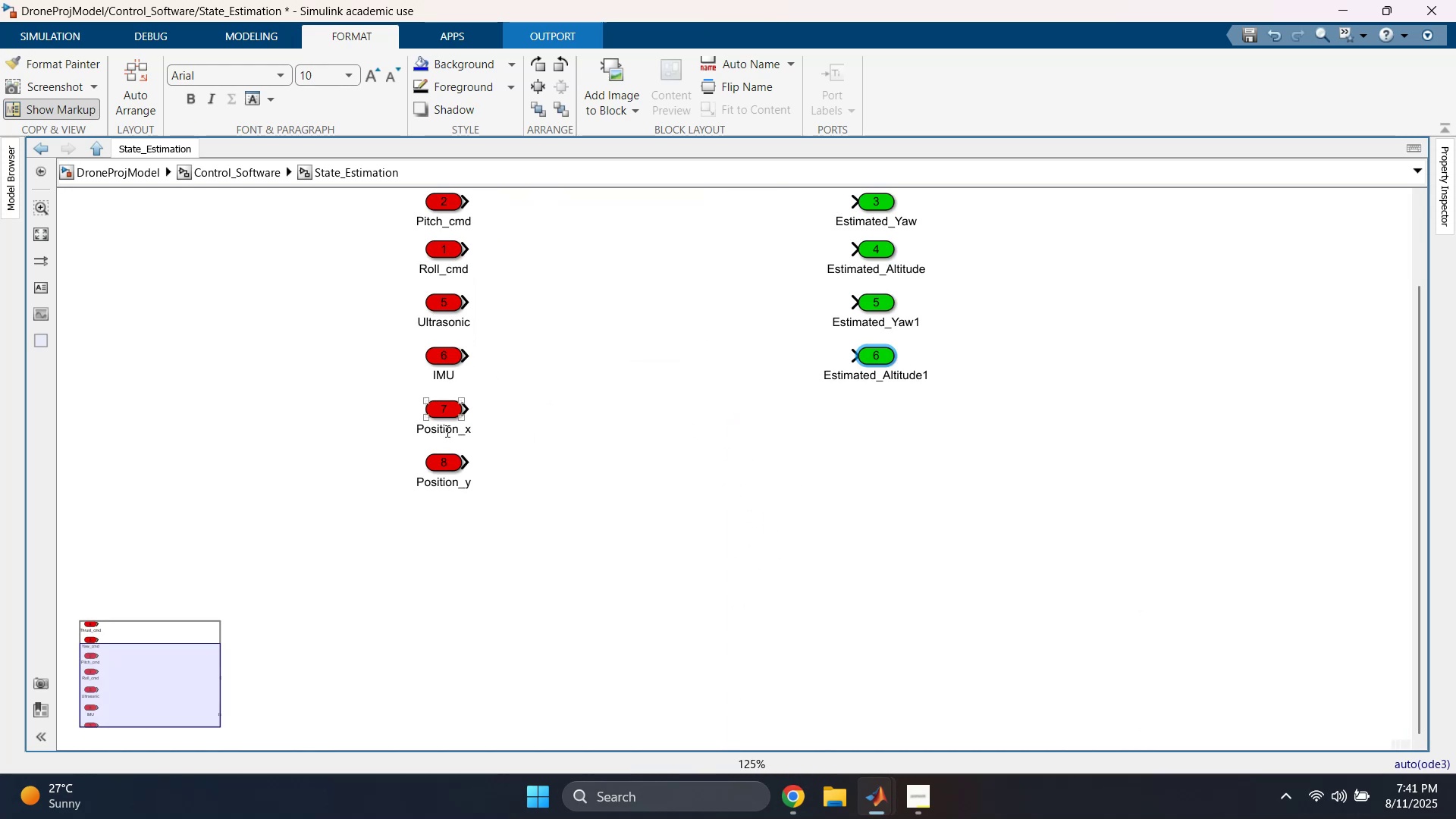 
double_click([446, 431])
 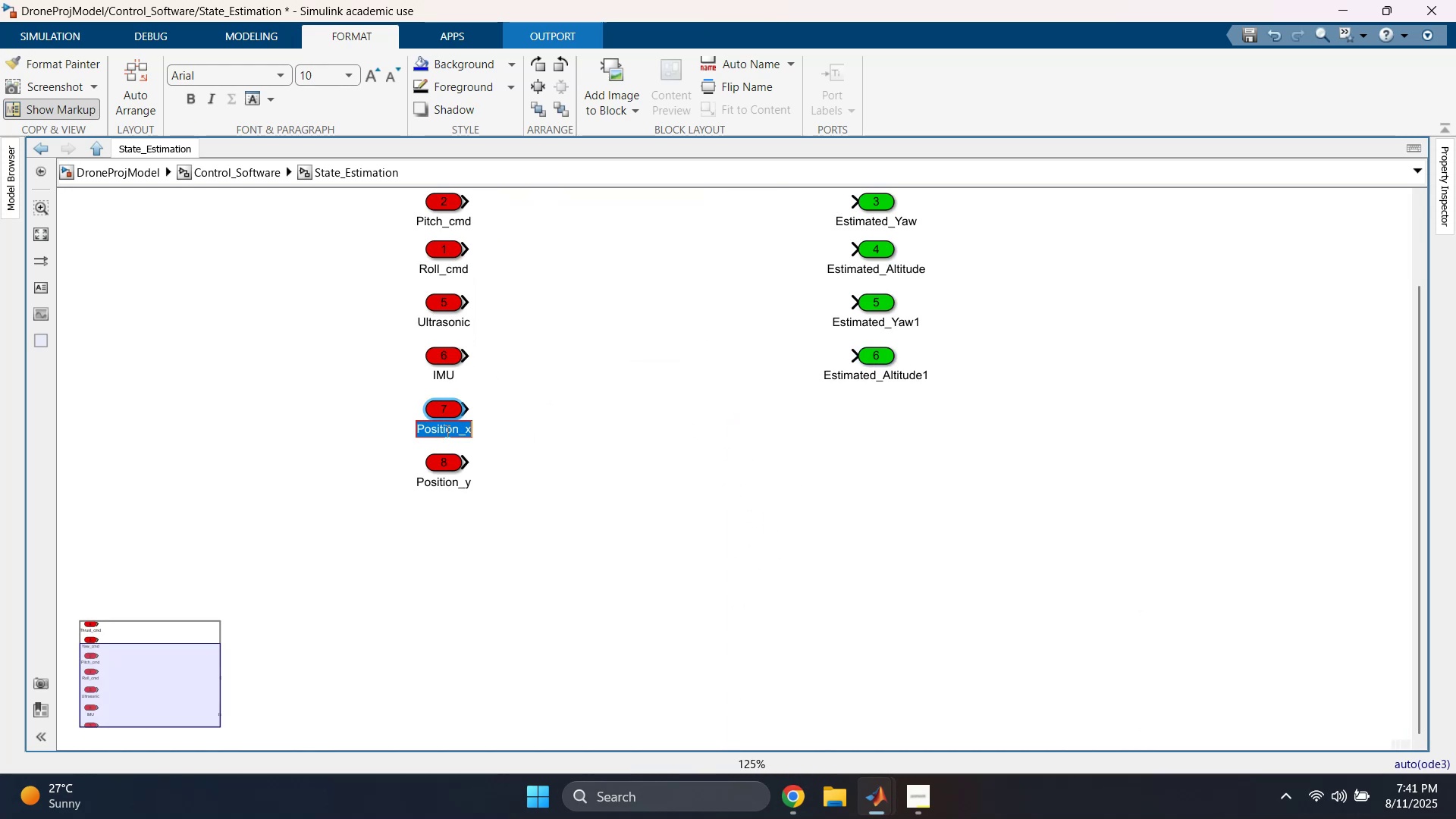 
key(Control+C)
 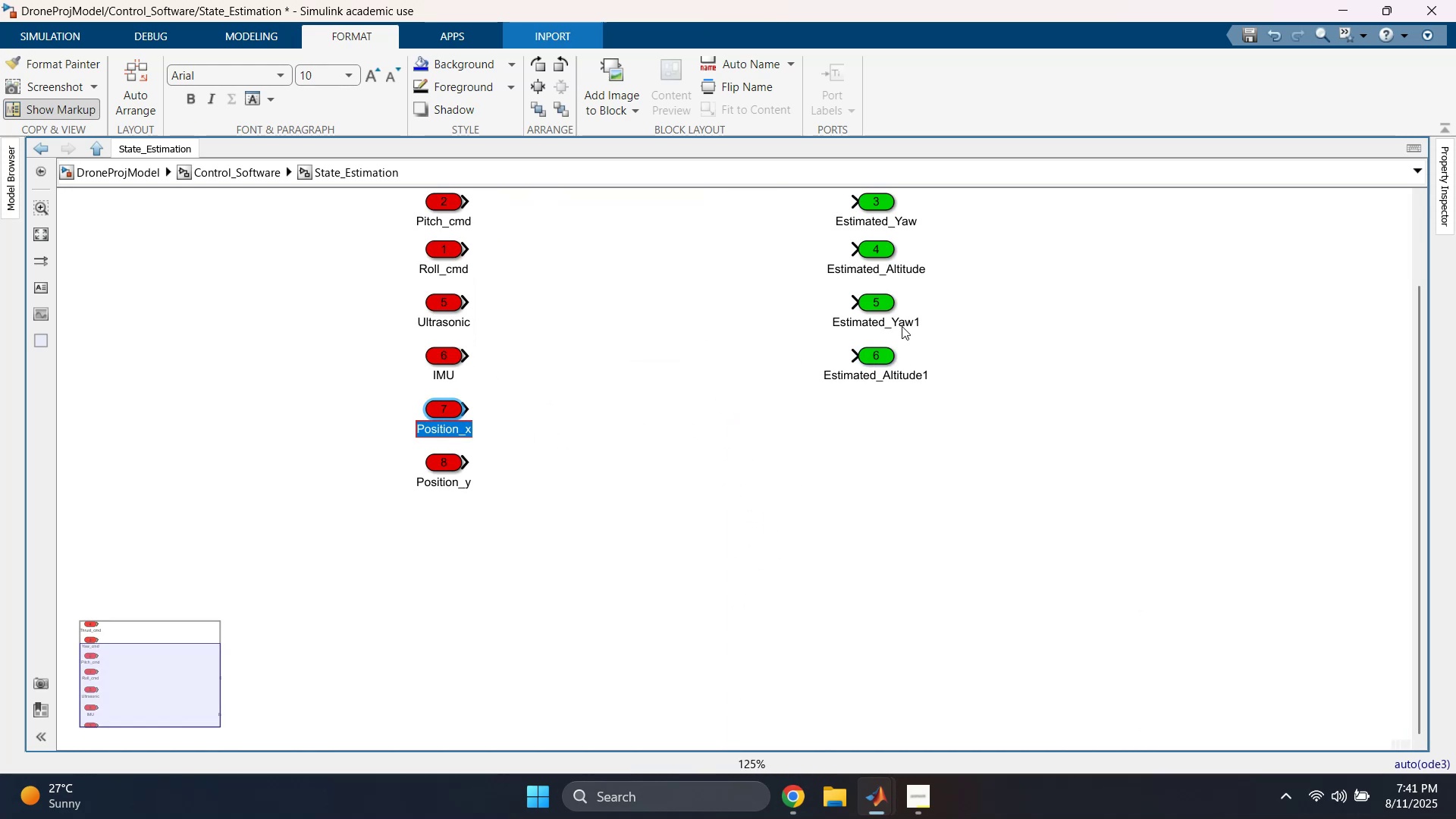 
left_click([909, 319])
 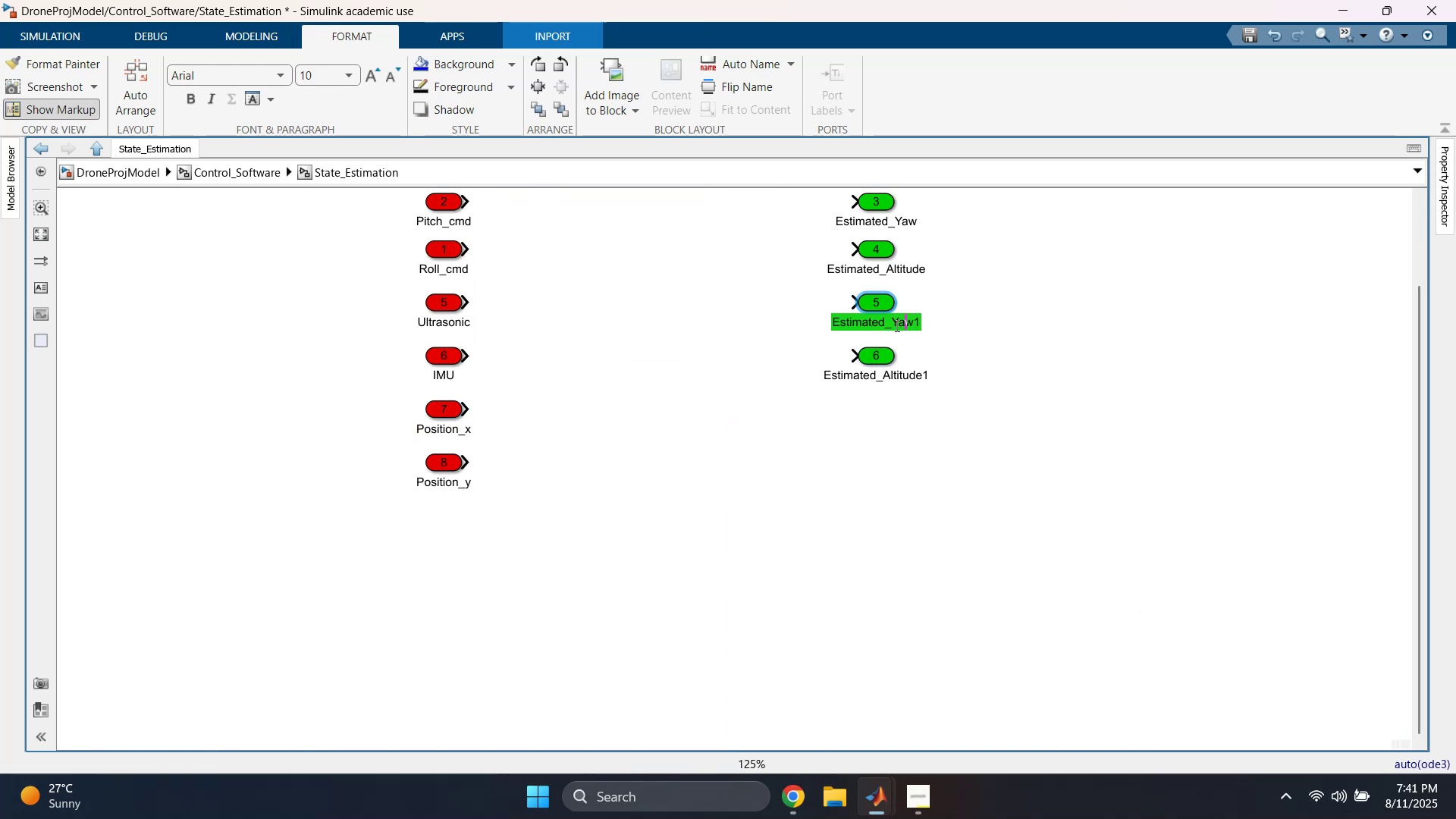 
left_click([894, 325])
 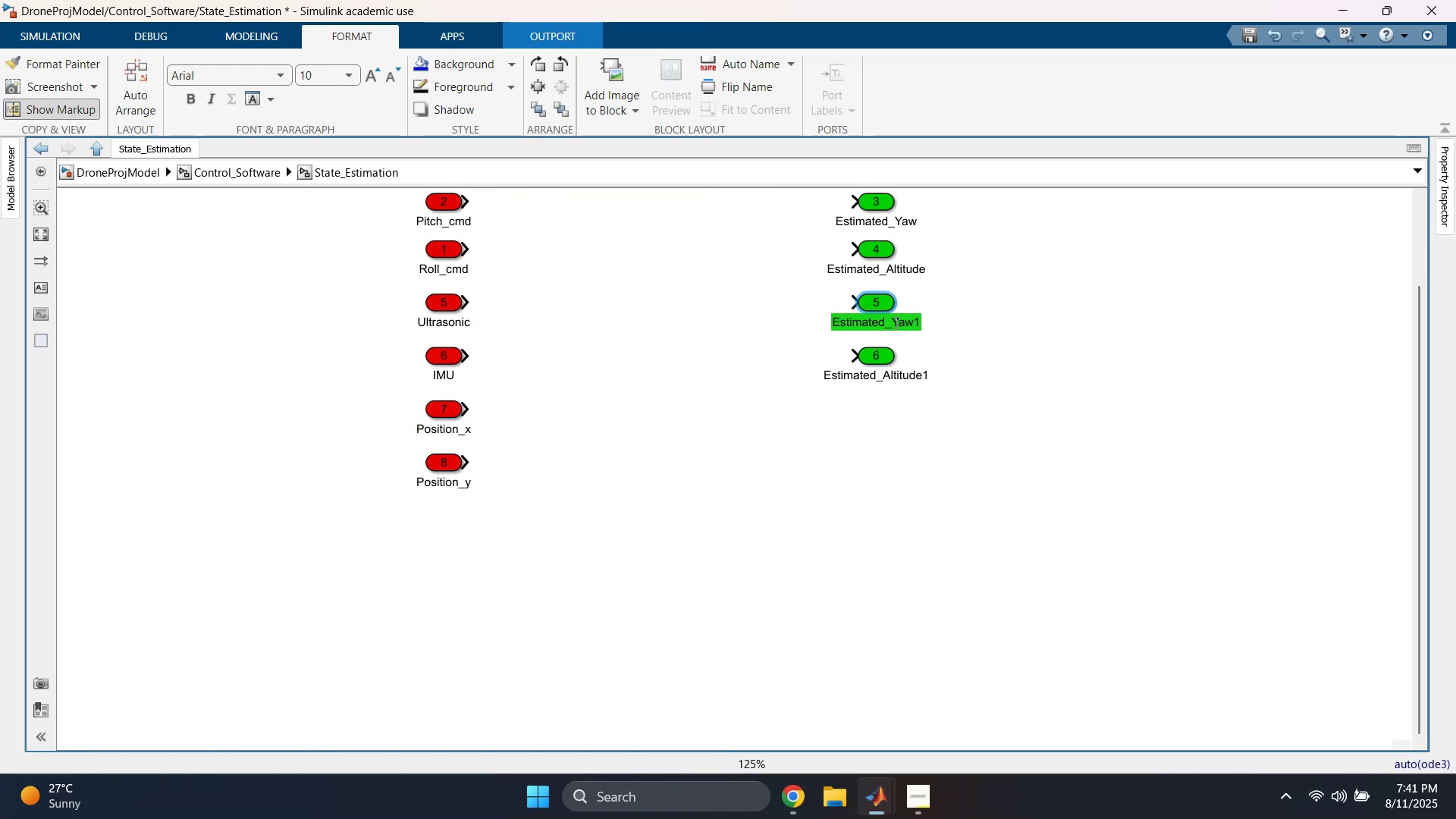 
left_click_drag(start_coordinate=[892, 320], to_coordinate=[940, 322])
 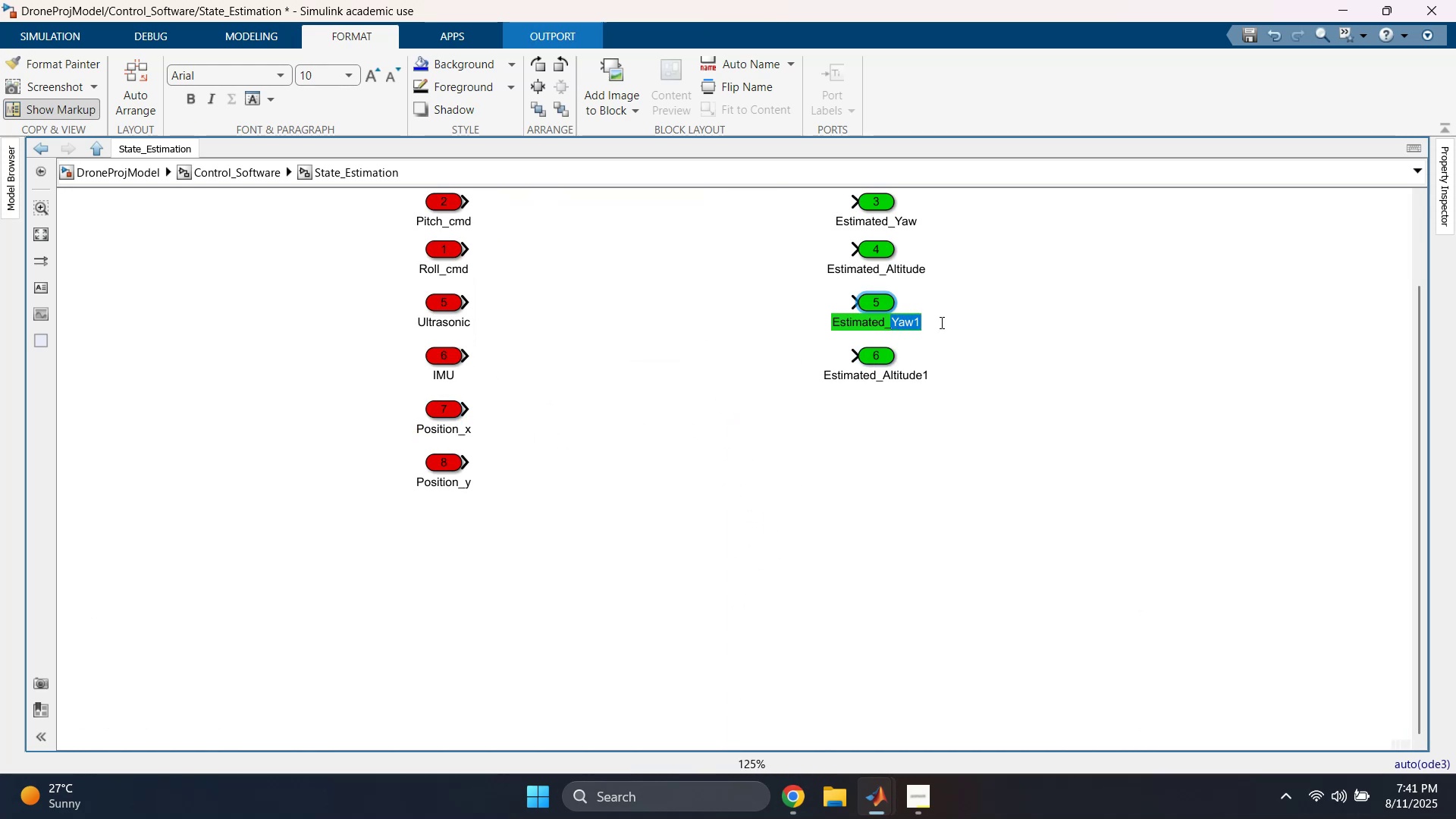 
key(Control+ControlLeft)
 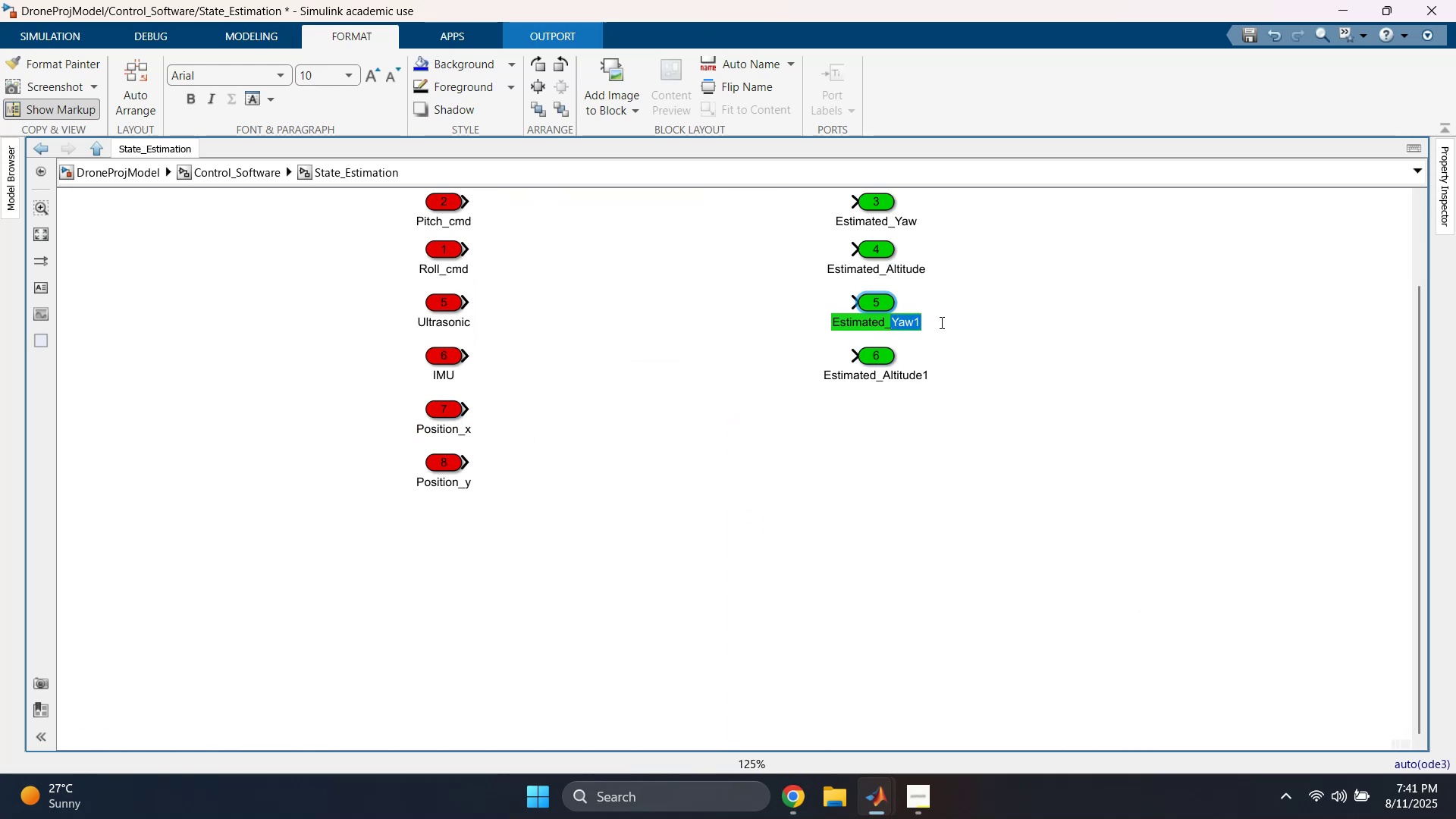 
key(Control+V)
 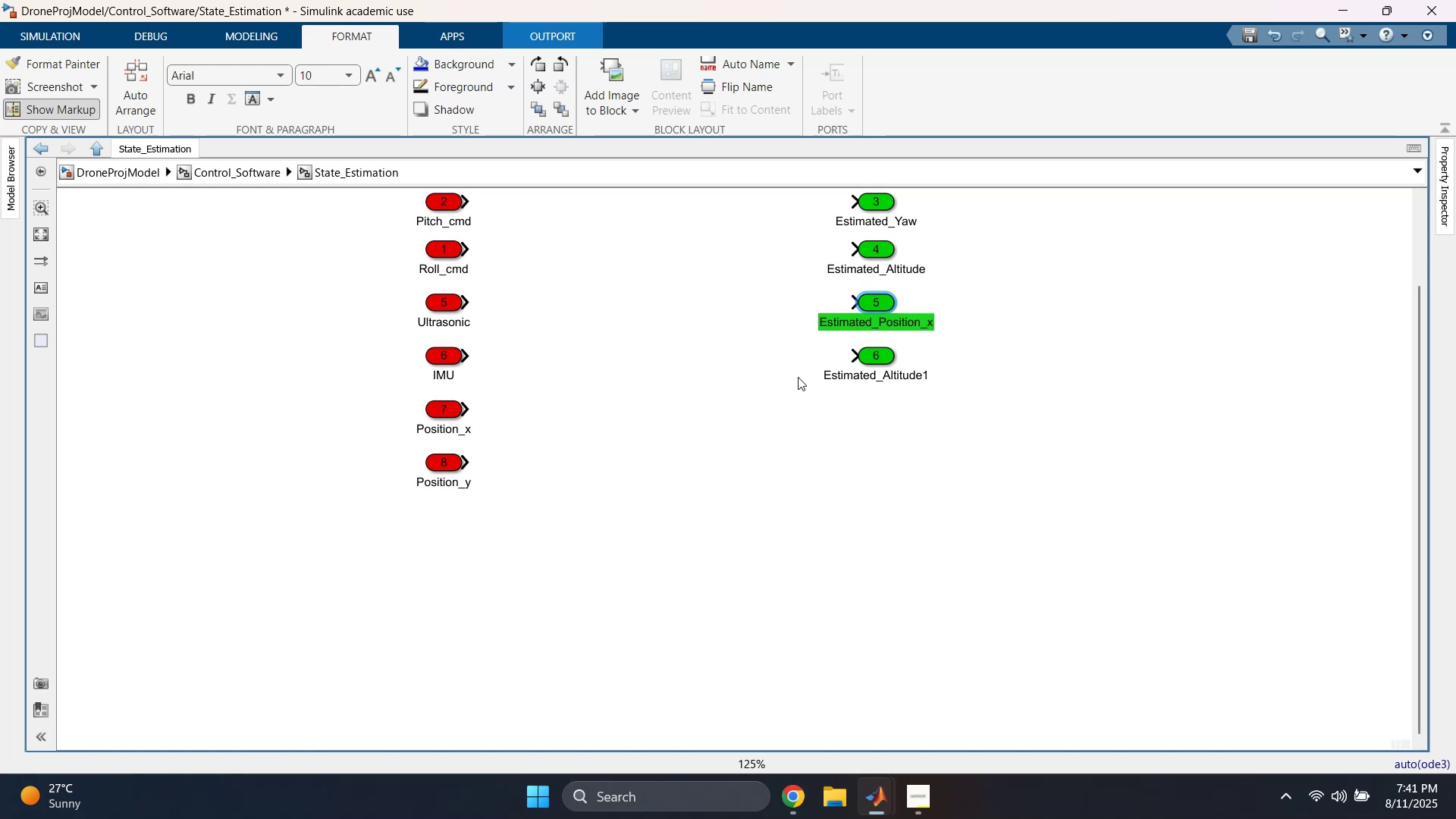 
left_click([704, 381])
 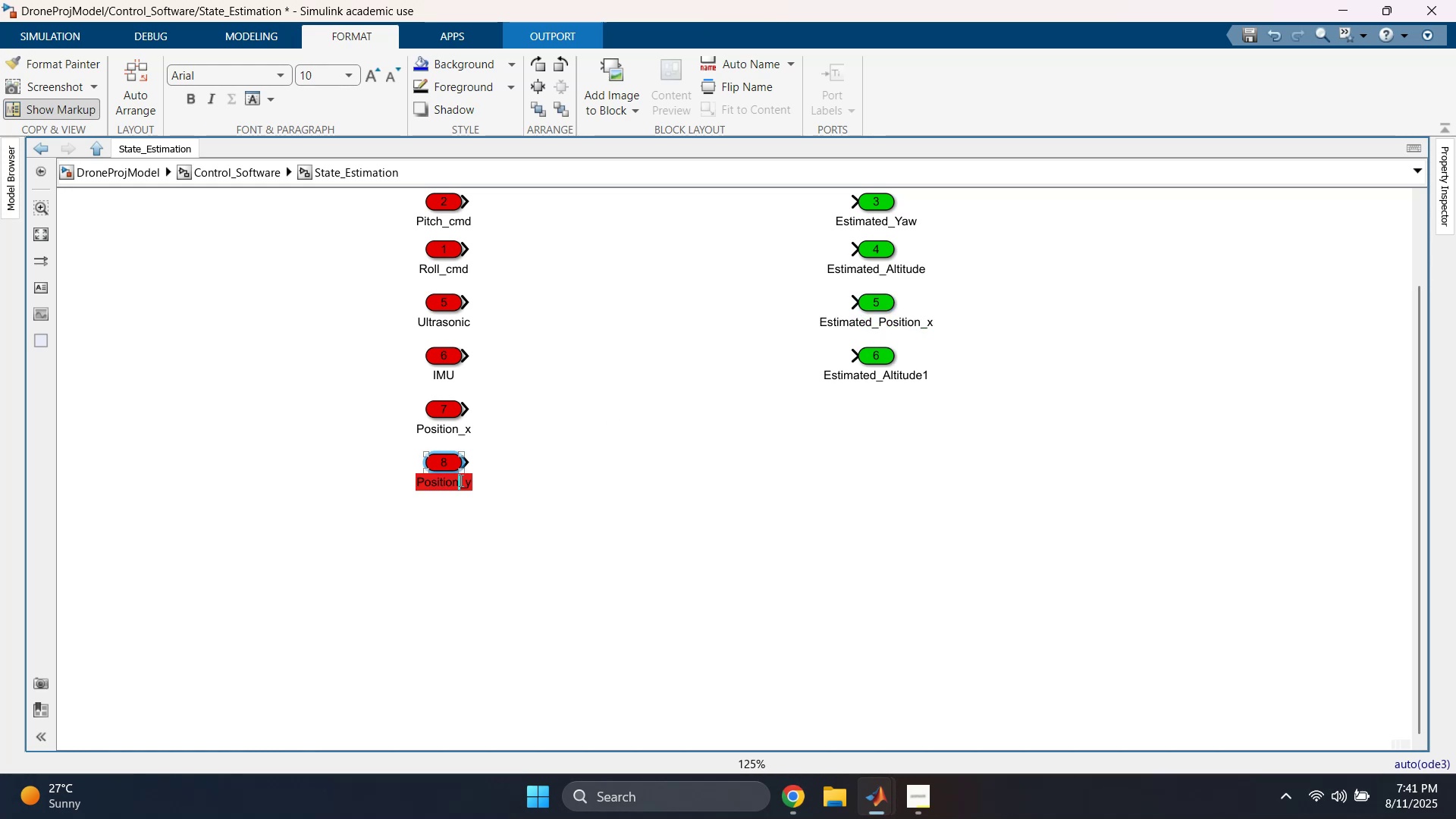 
double_click([457, 484])
 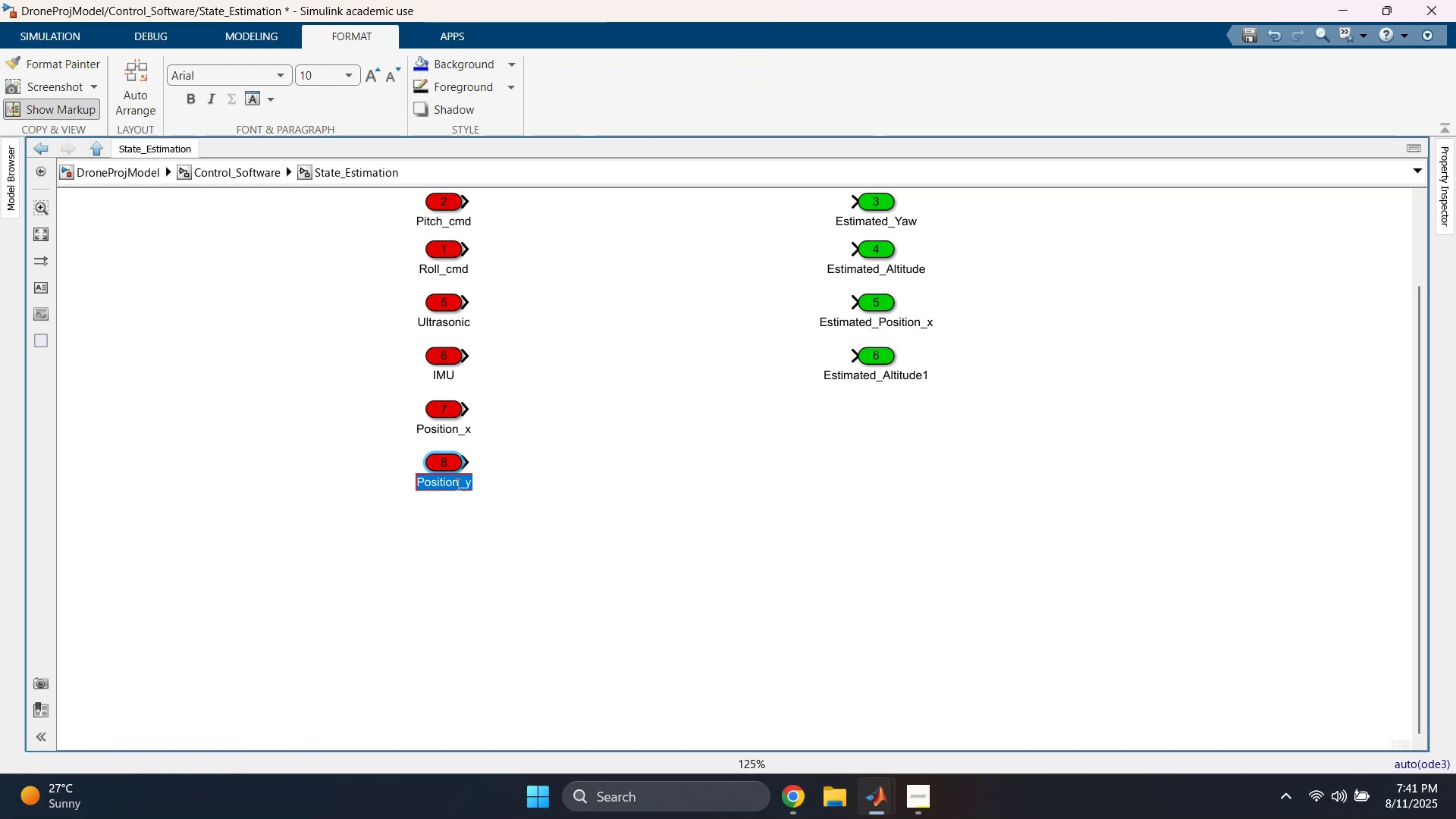 
triple_click([457, 484])
 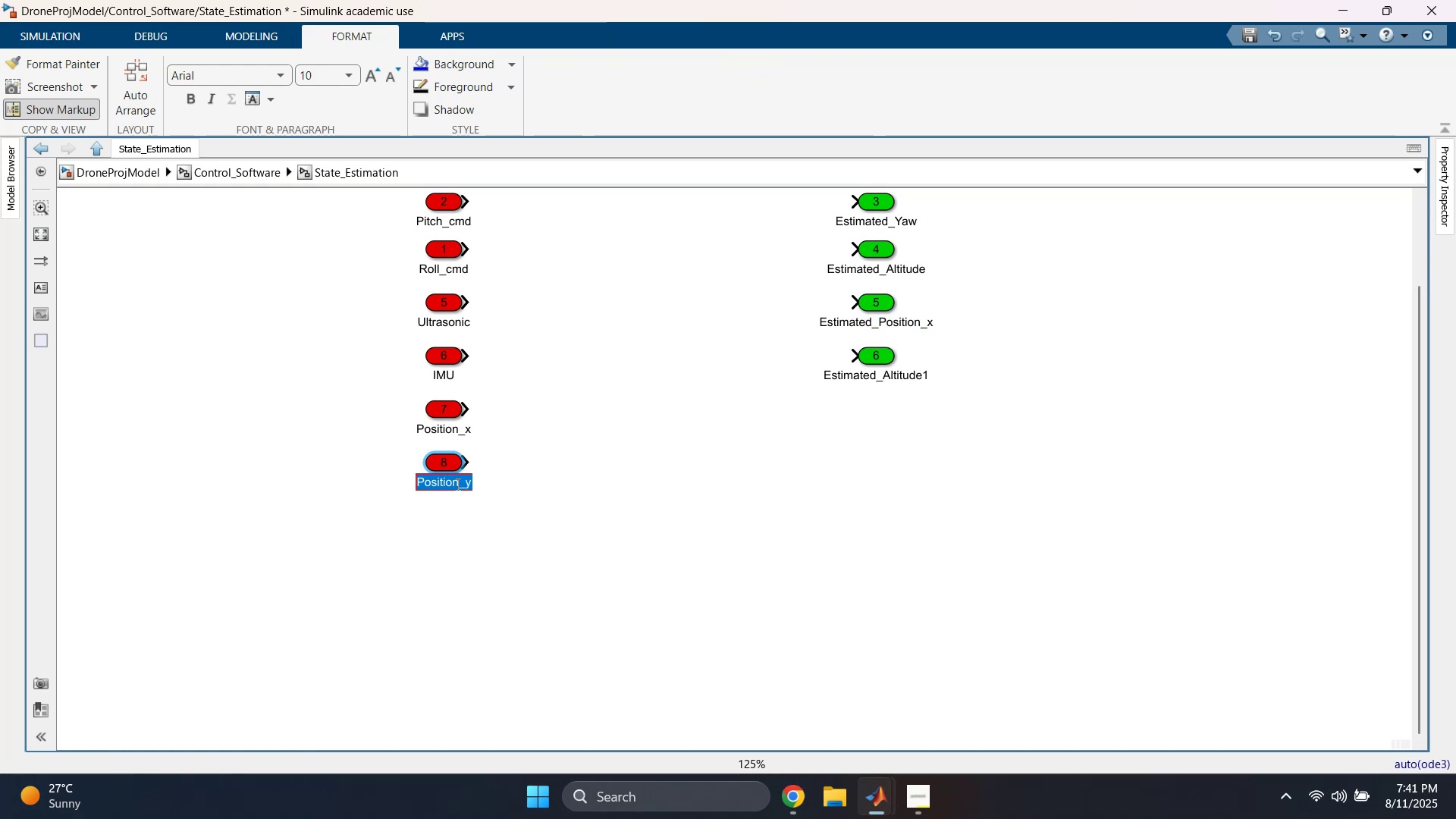 
key(Control+ControlLeft)
 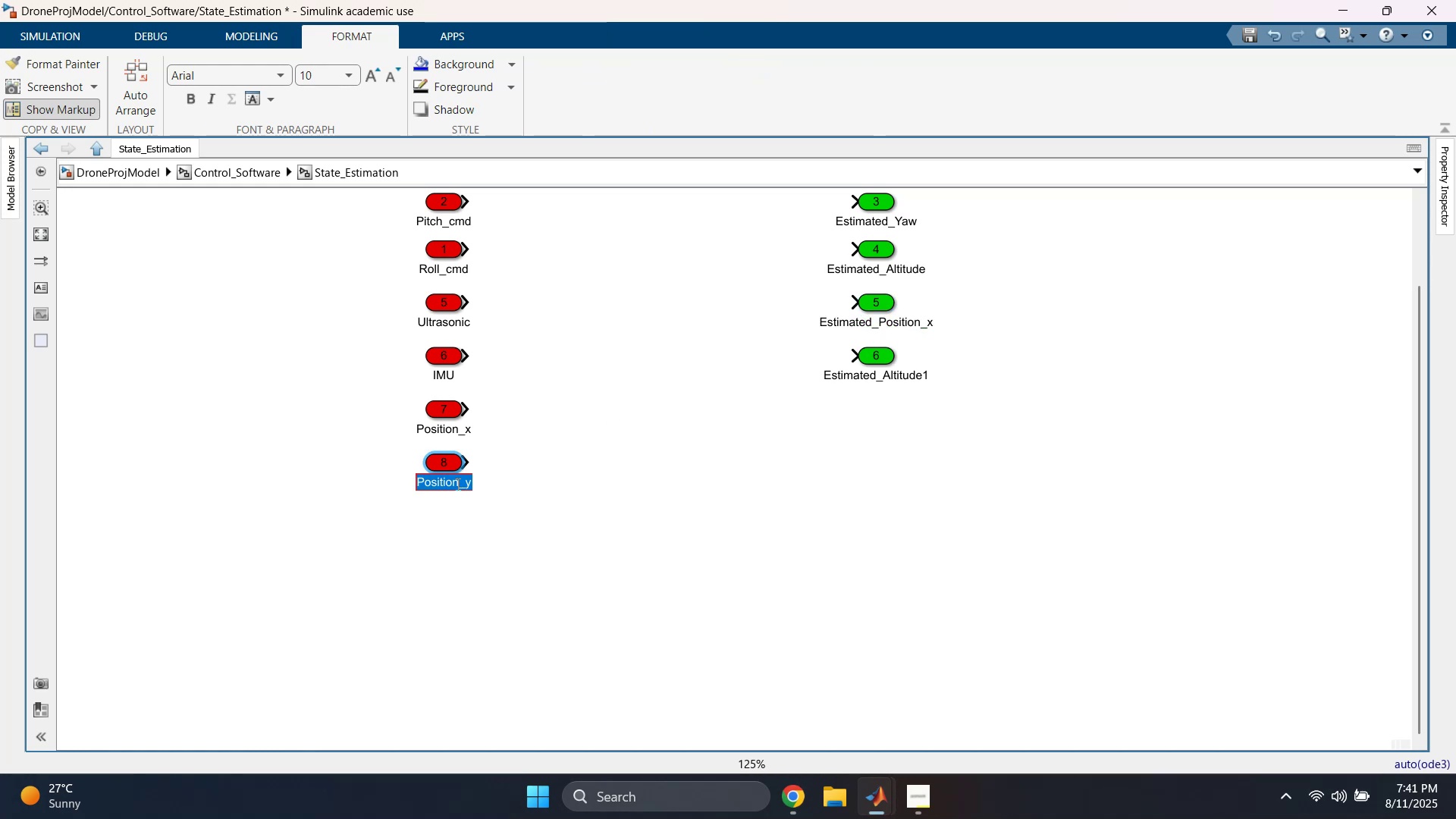 
key(Control+C)
 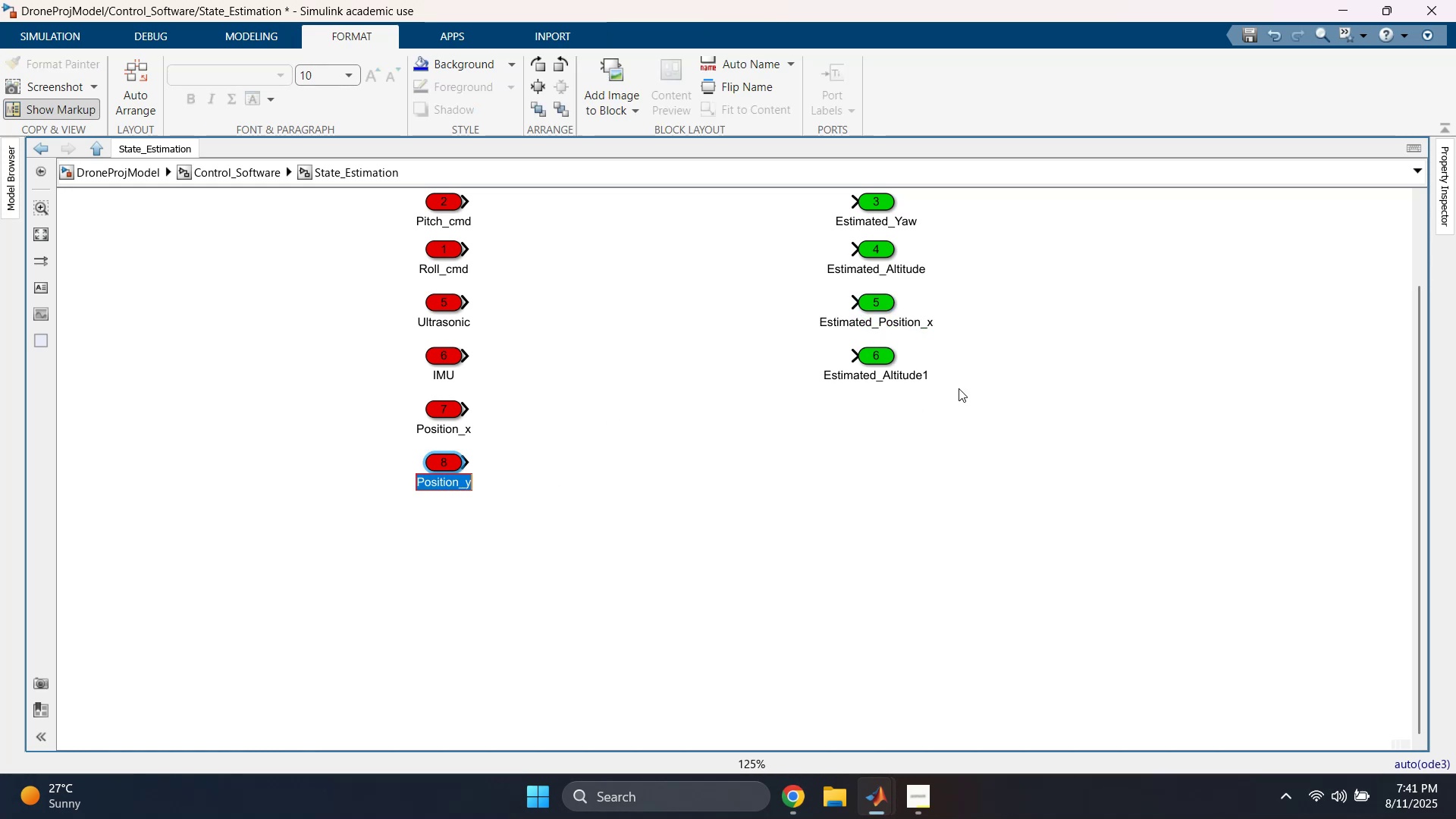 
left_click([912, 378])
 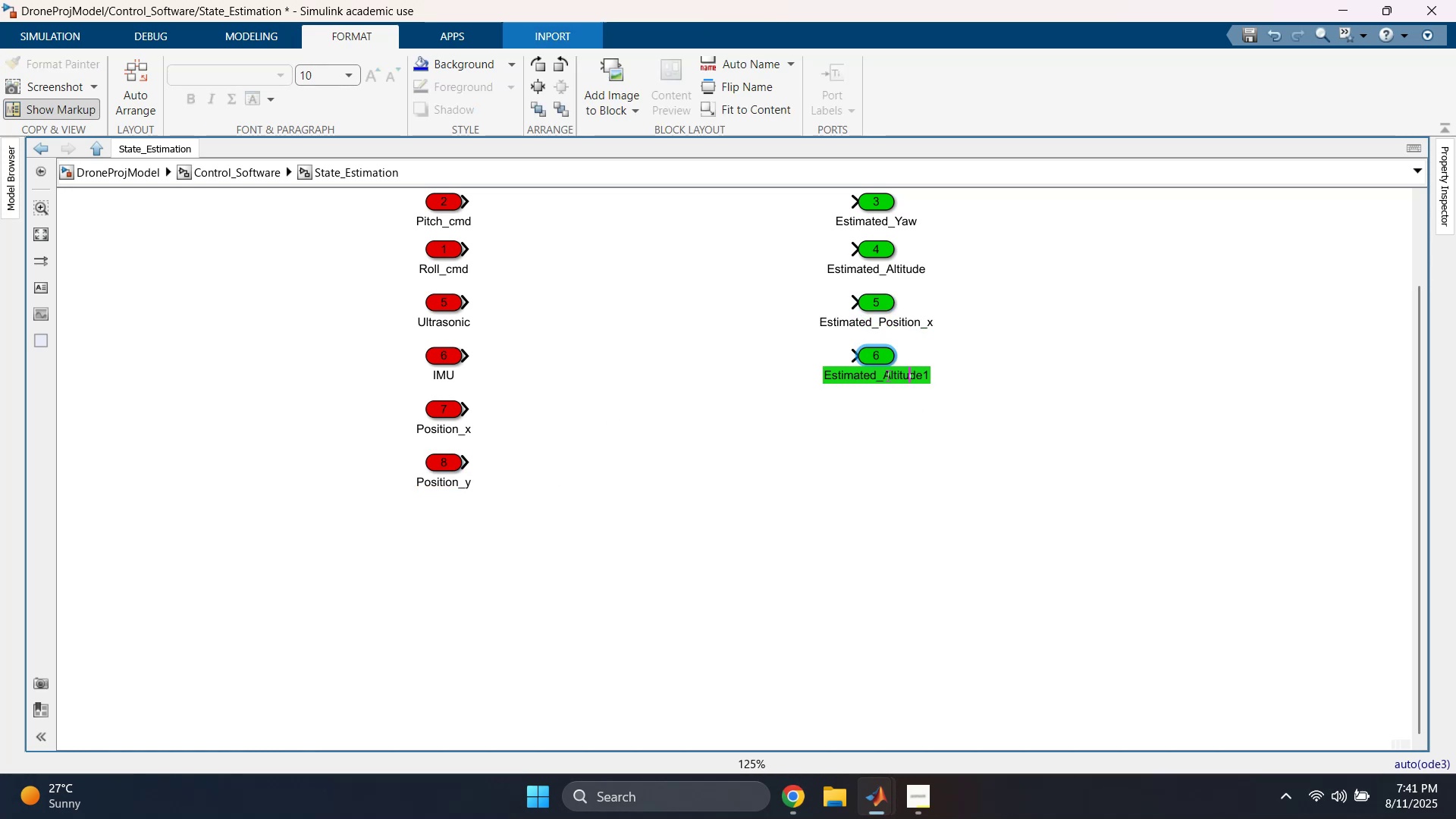 
left_click_drag(start_coordinate=[883, 375], to_coordinate=[956, 377])
 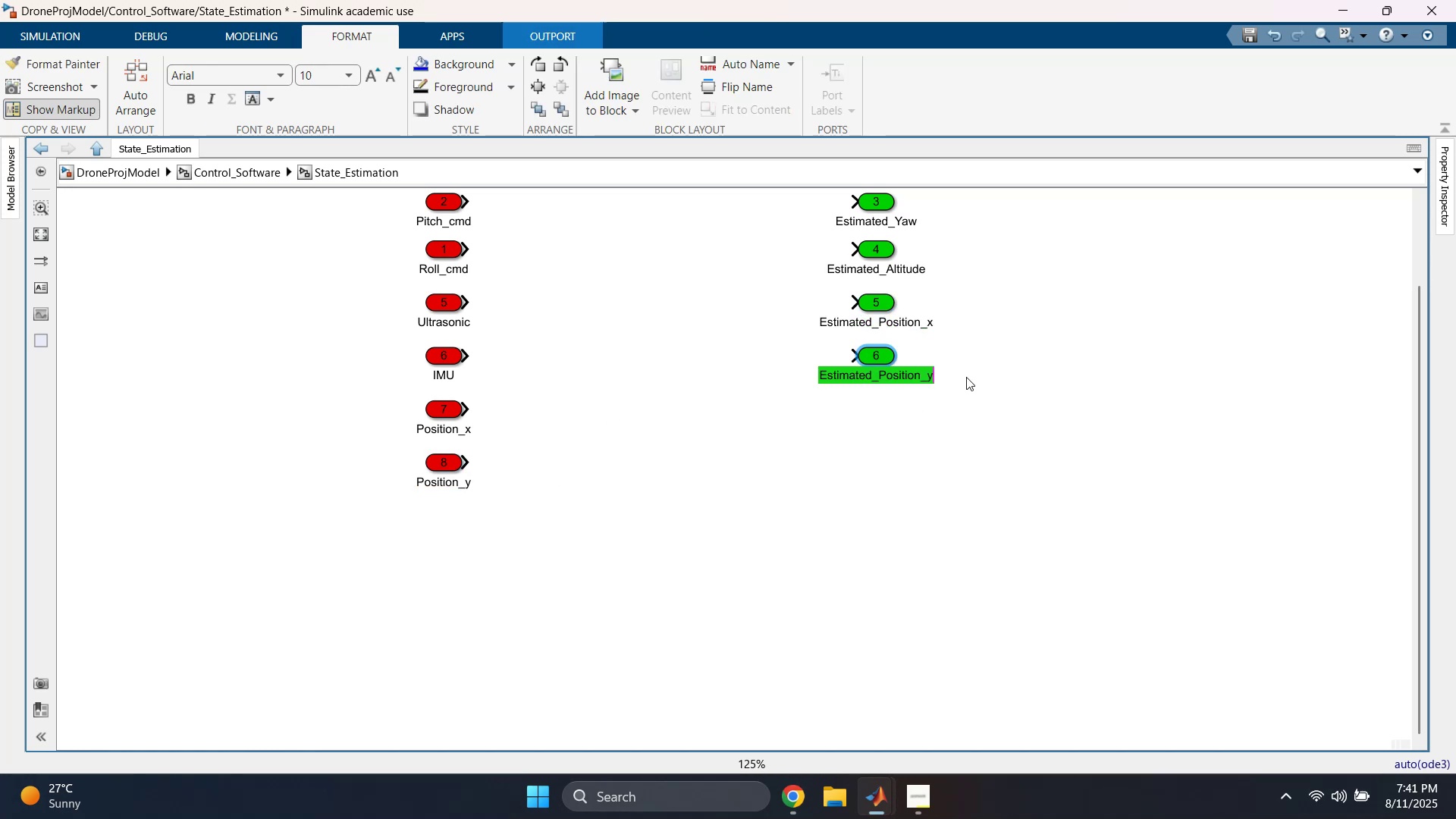 
key(Control+ControlLeft)
 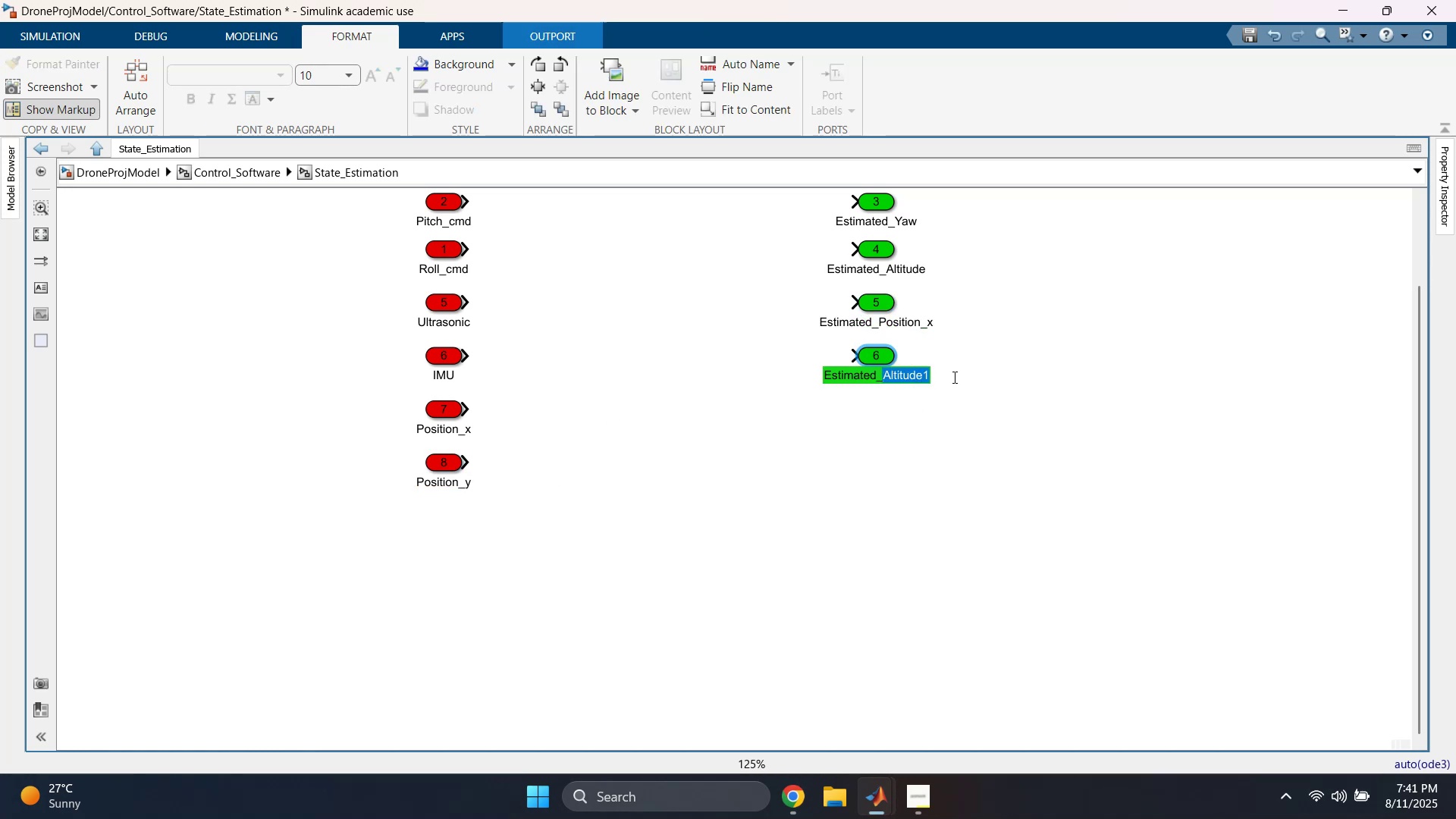 
key(Control+V)
 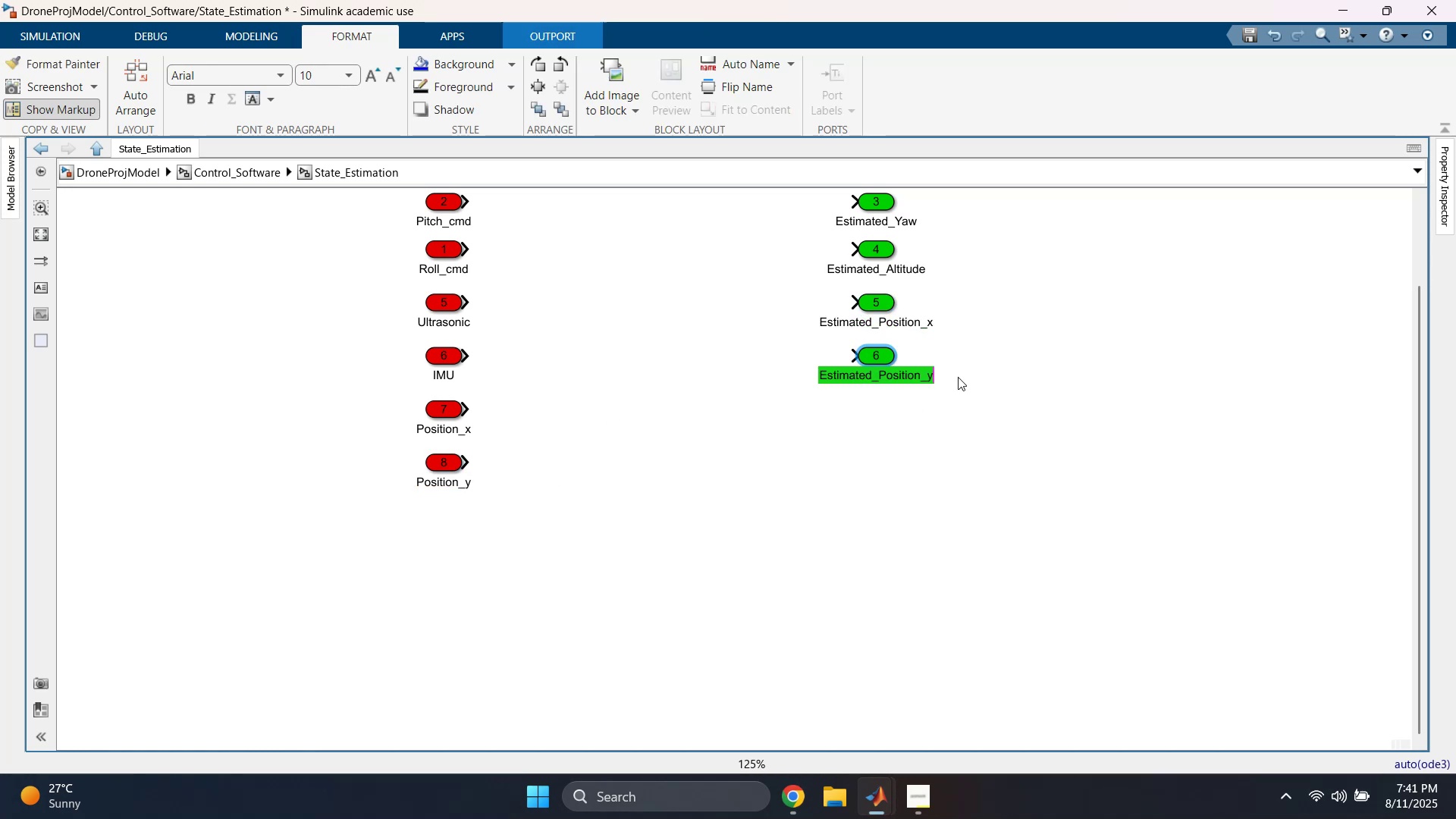 
left_click([979, 375])
 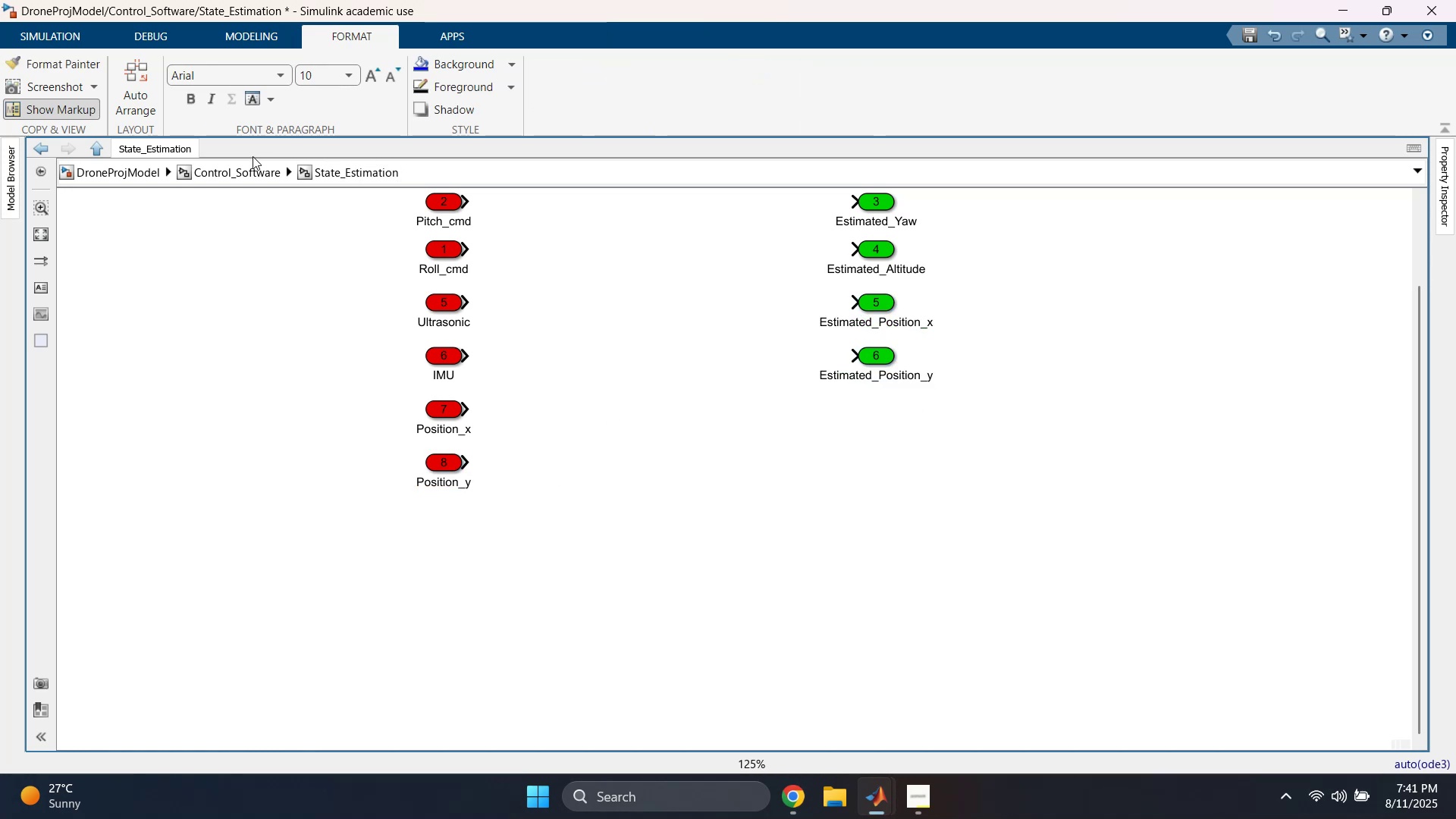 
left_click([234, 173])
 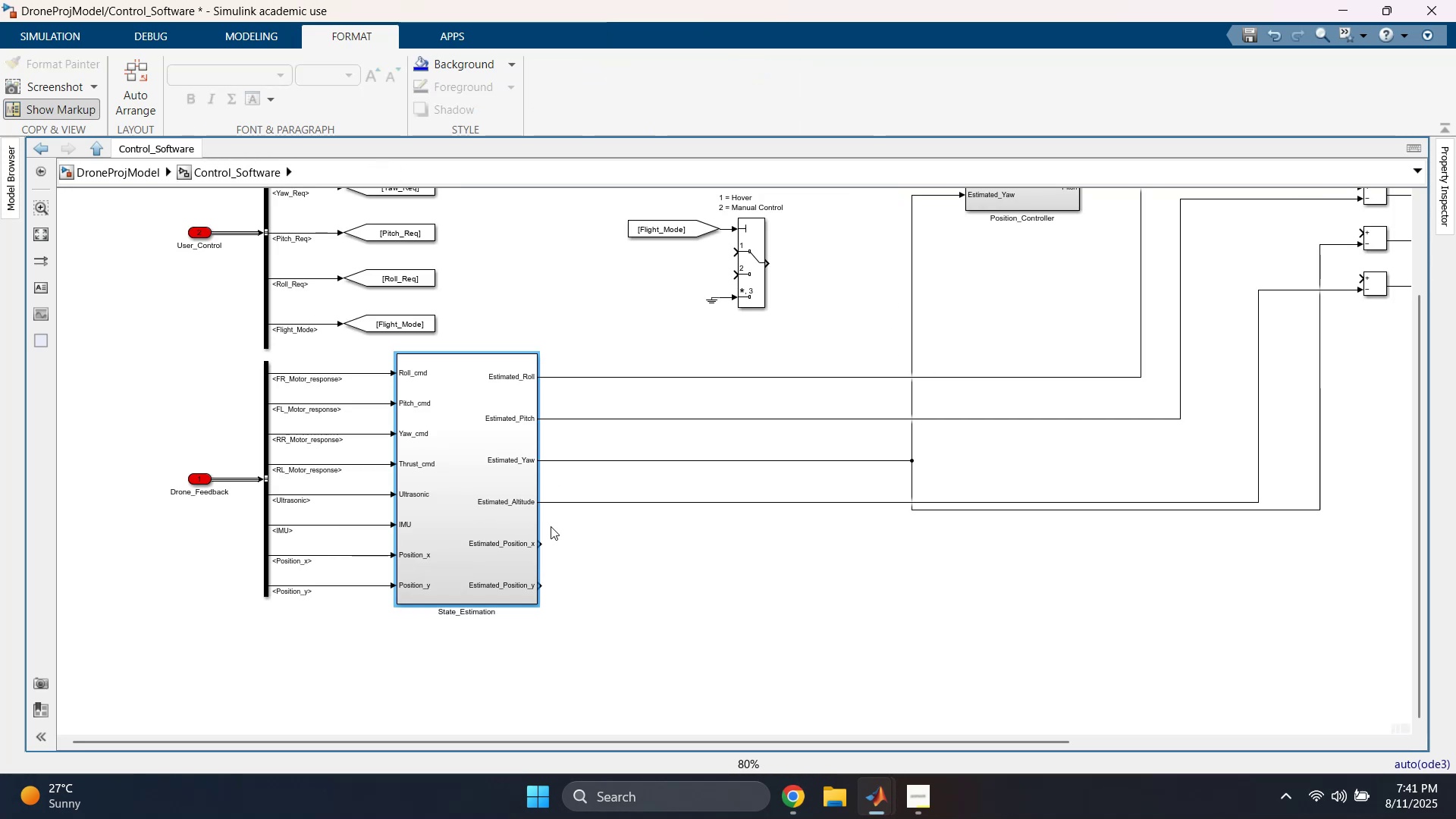 
scroll: coordinate [643, 535], scroll_direction: down, amount: 1.0
 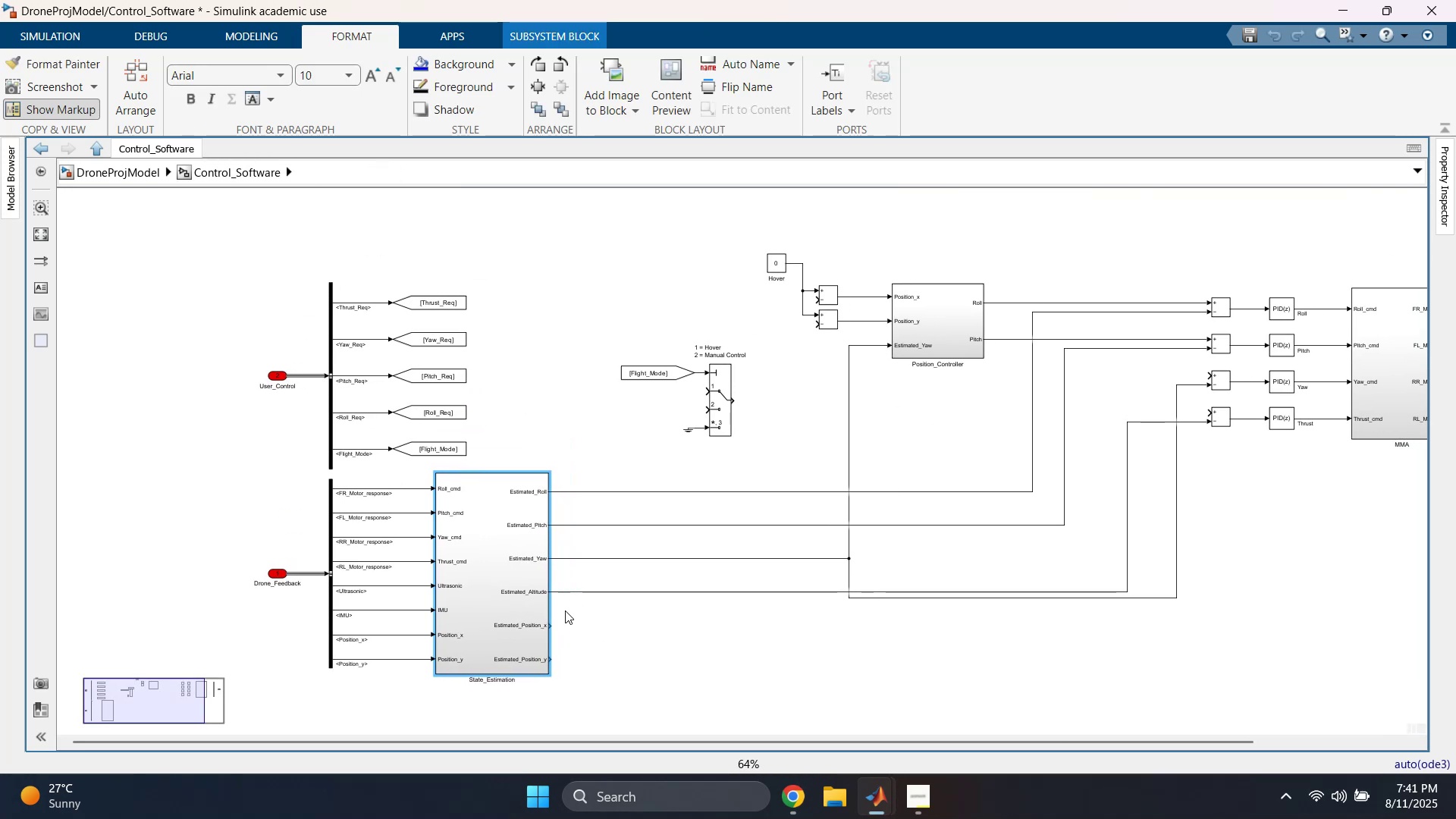 
left_click_drag(start_coordinate=[554, 627], to_coordinate=[821, 302])
 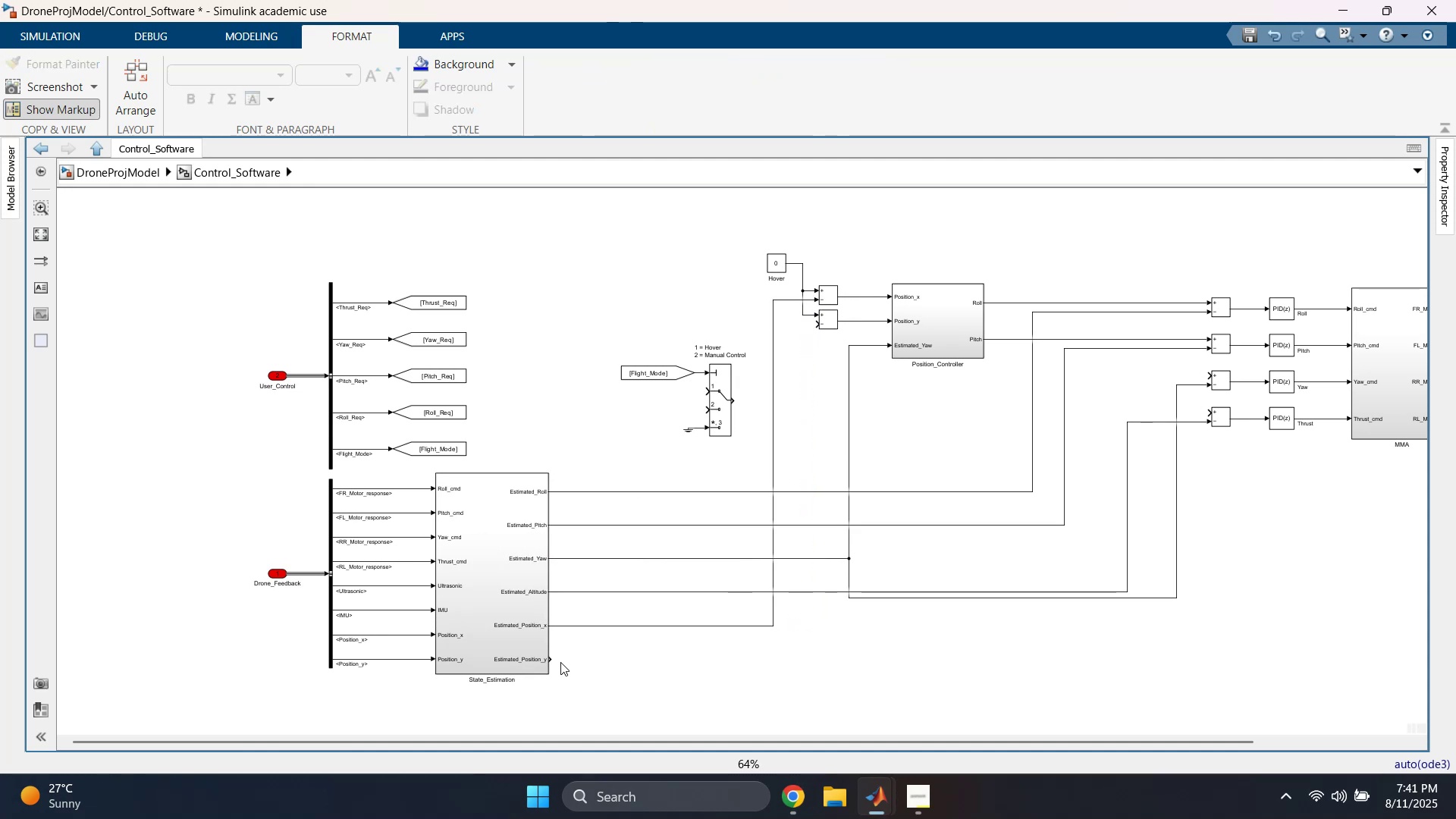 
left_click_drag(start_coordinate=[552, 661], to_coordinate=[821, 325])
 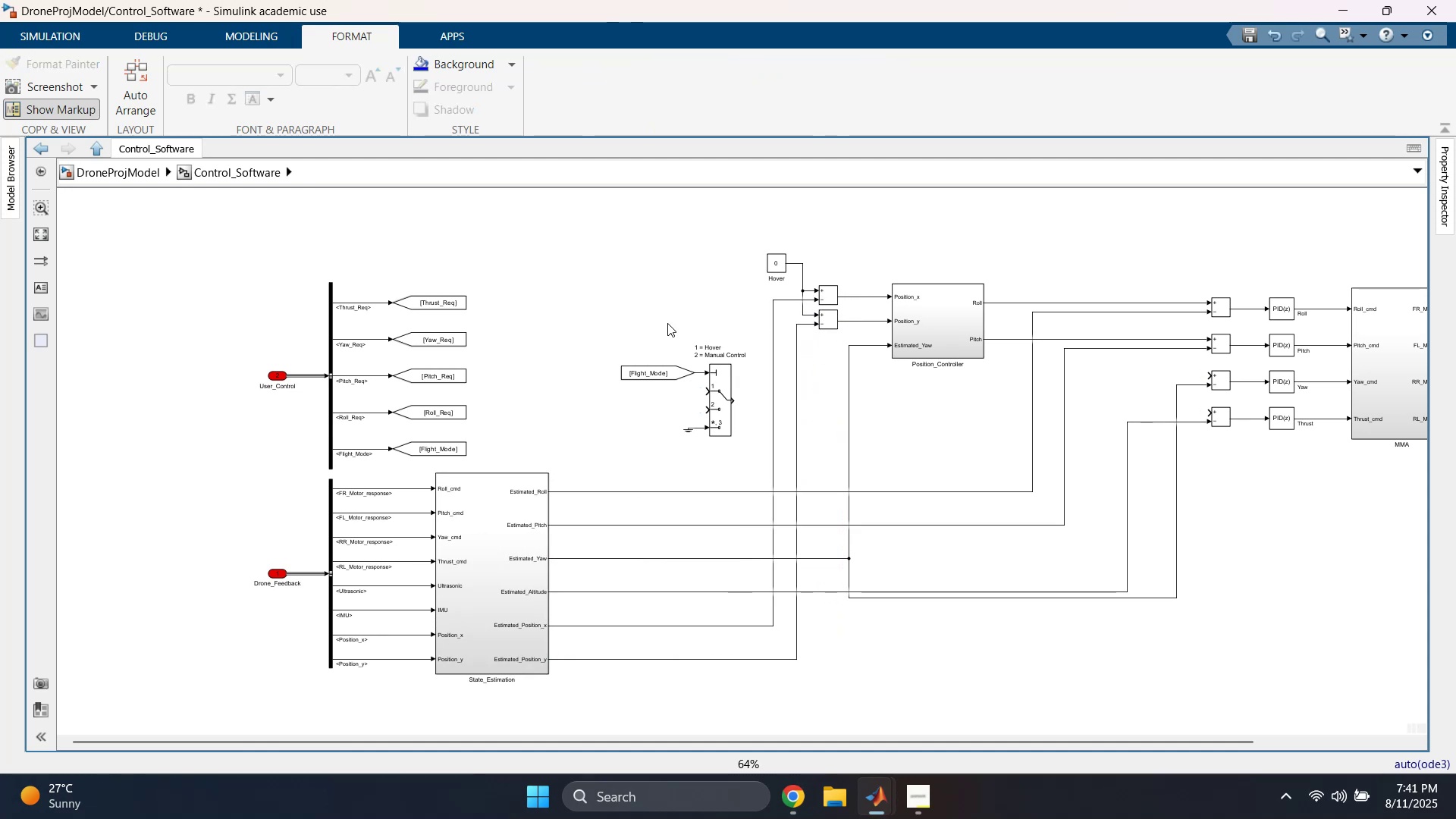 
left_click([670, 301])
 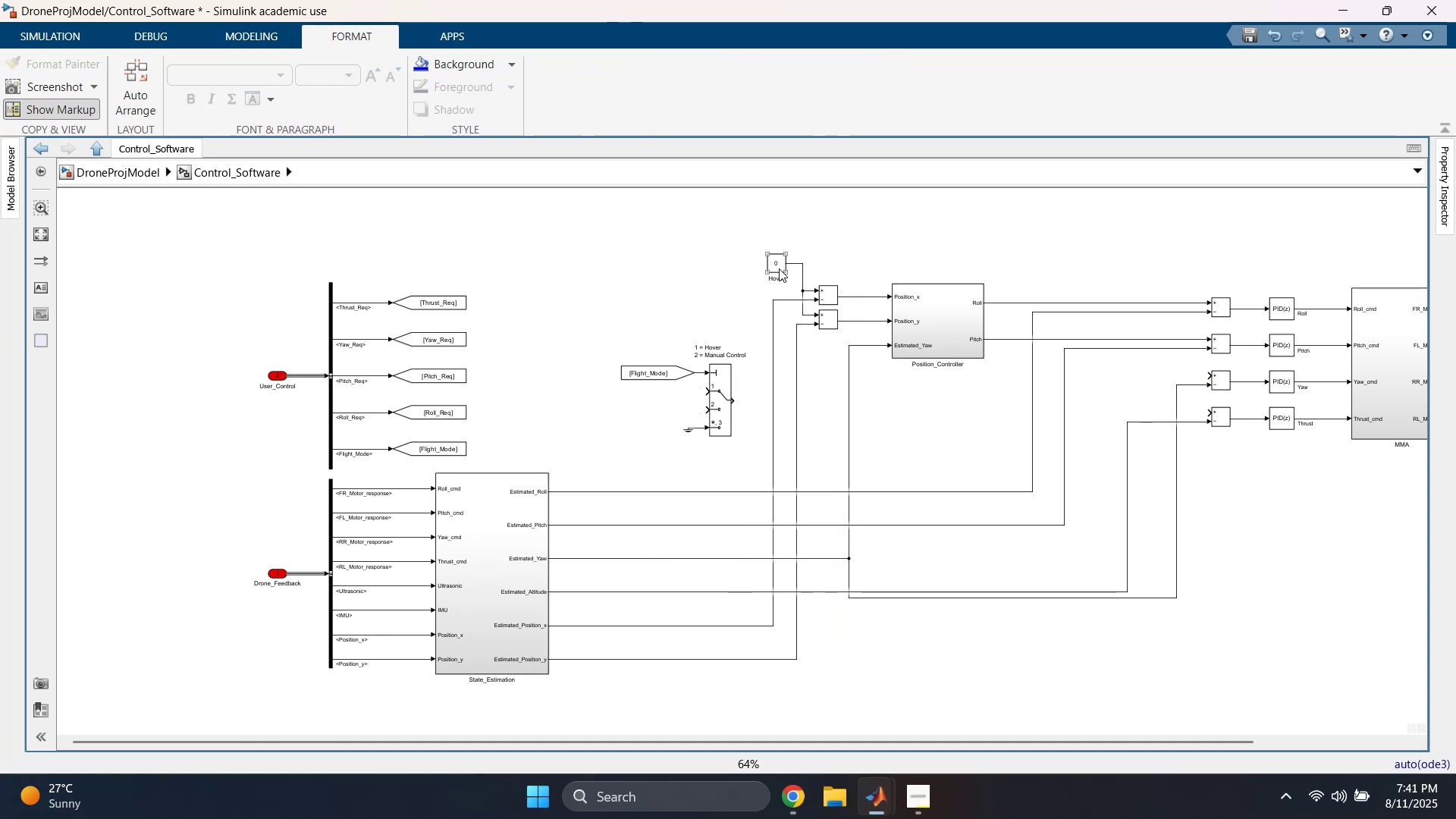 
left_click_drag(start_coordinate=[773, 263], to_coordinate=[742, 294])
 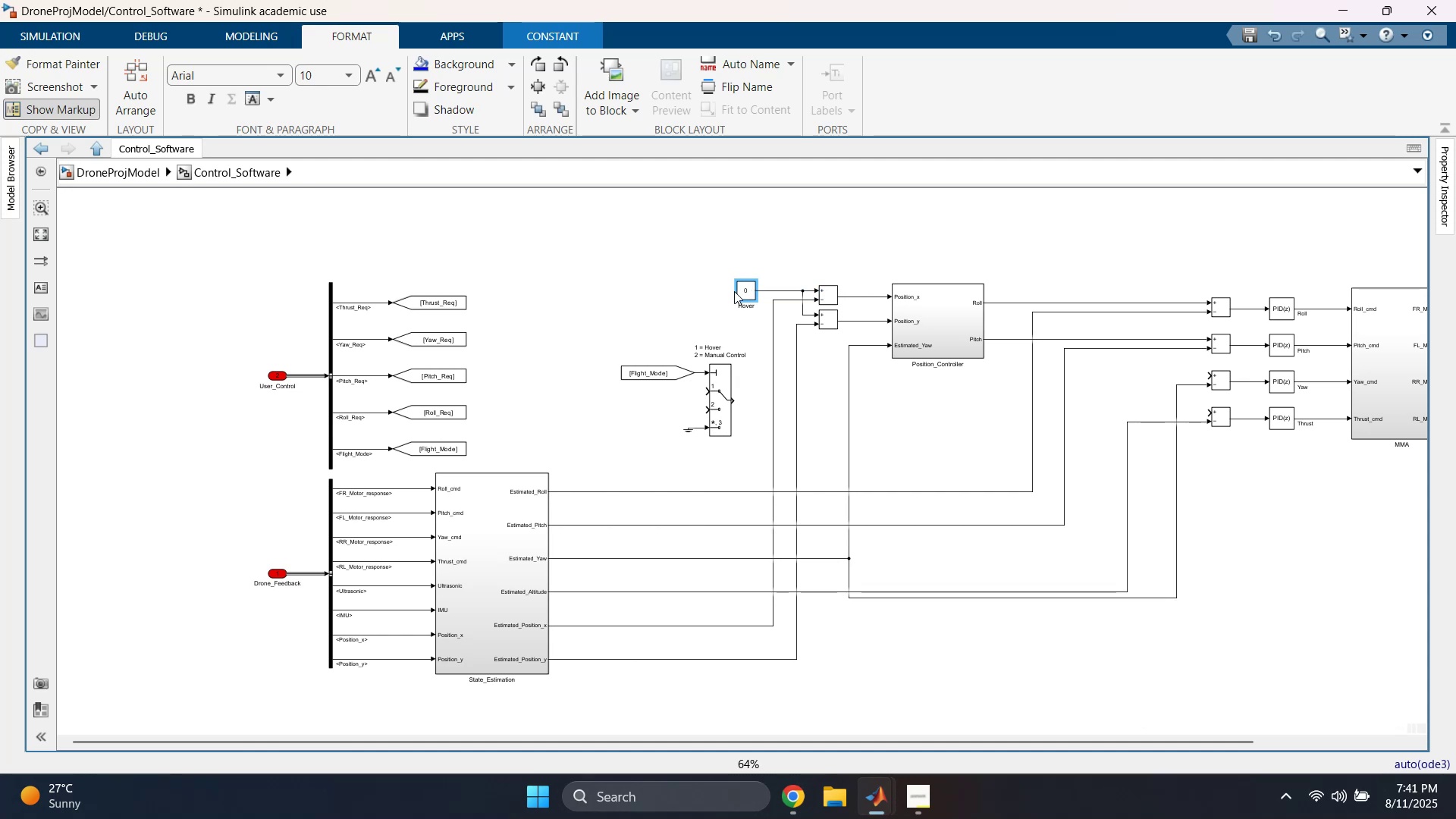 
left_click([682, 252])
 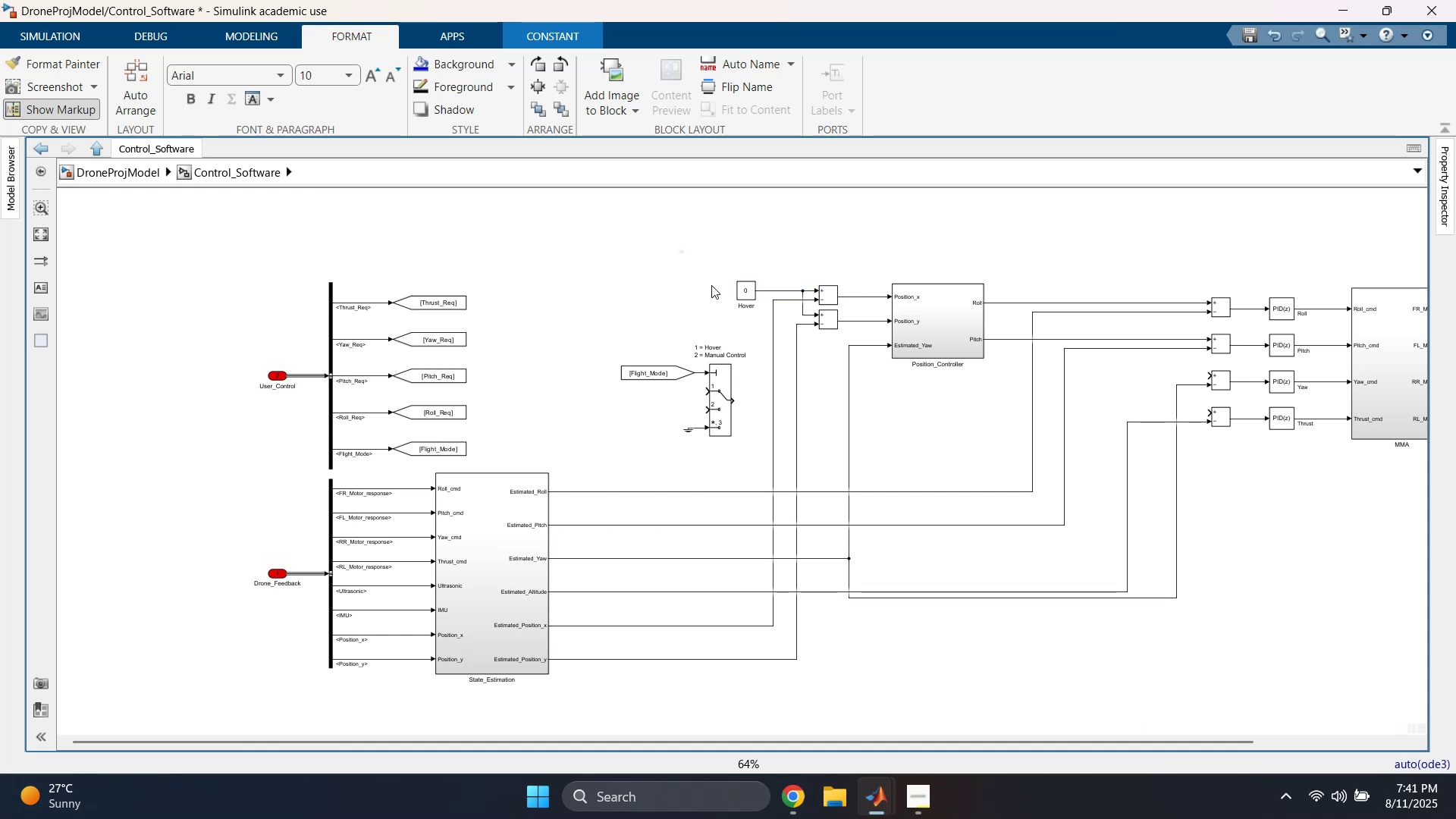 
scroll: coordinate [711, 277], scroll_direction: up, amount: 2.0
 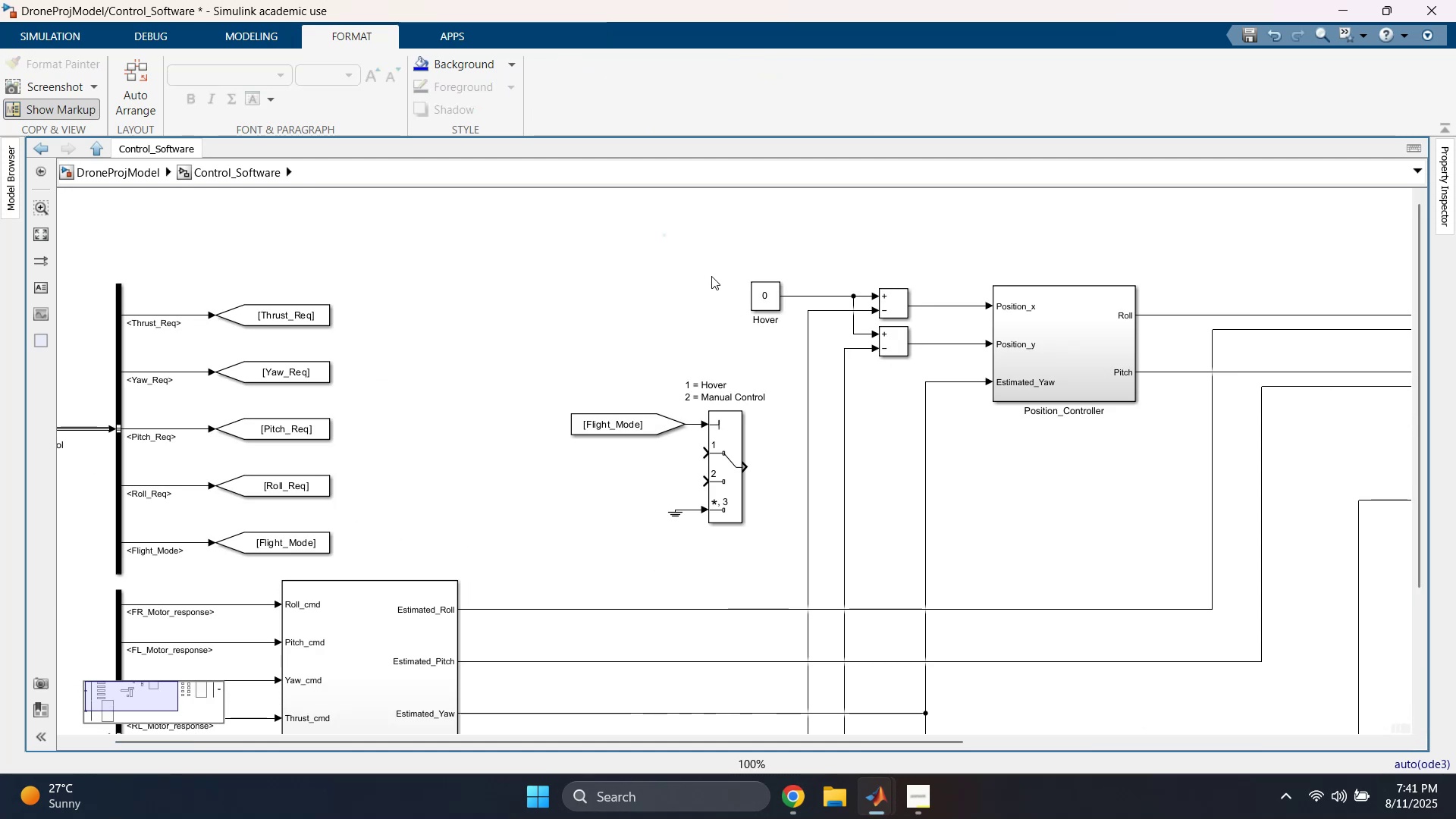 
scroll: coordinate [709, 281], scroll_direction: down, amount: 1.0
 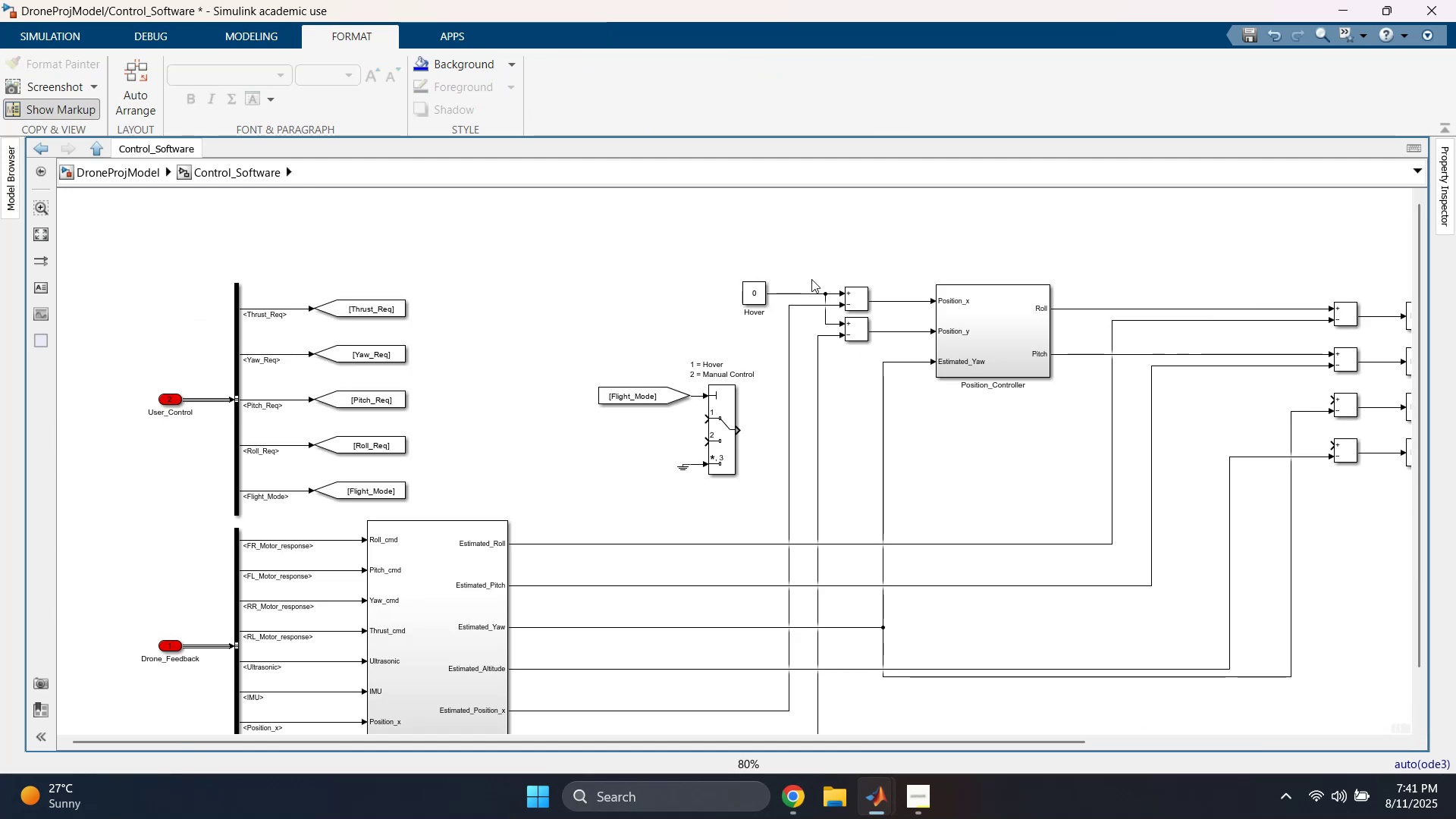 
wait(5.2)
 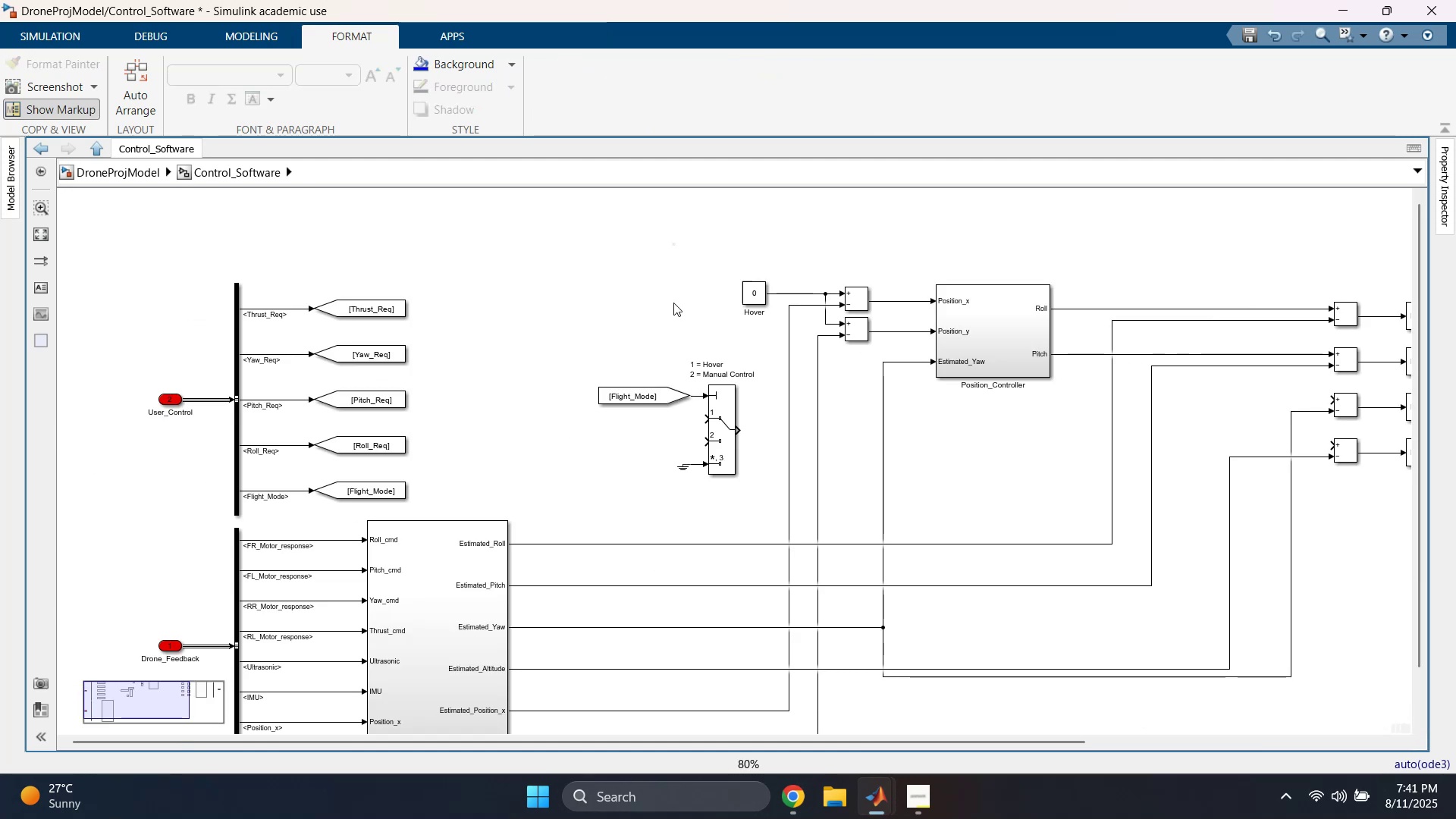 
left_click_drag(start_coordinate=[822, 297], to_coordinate=[816, 297])
 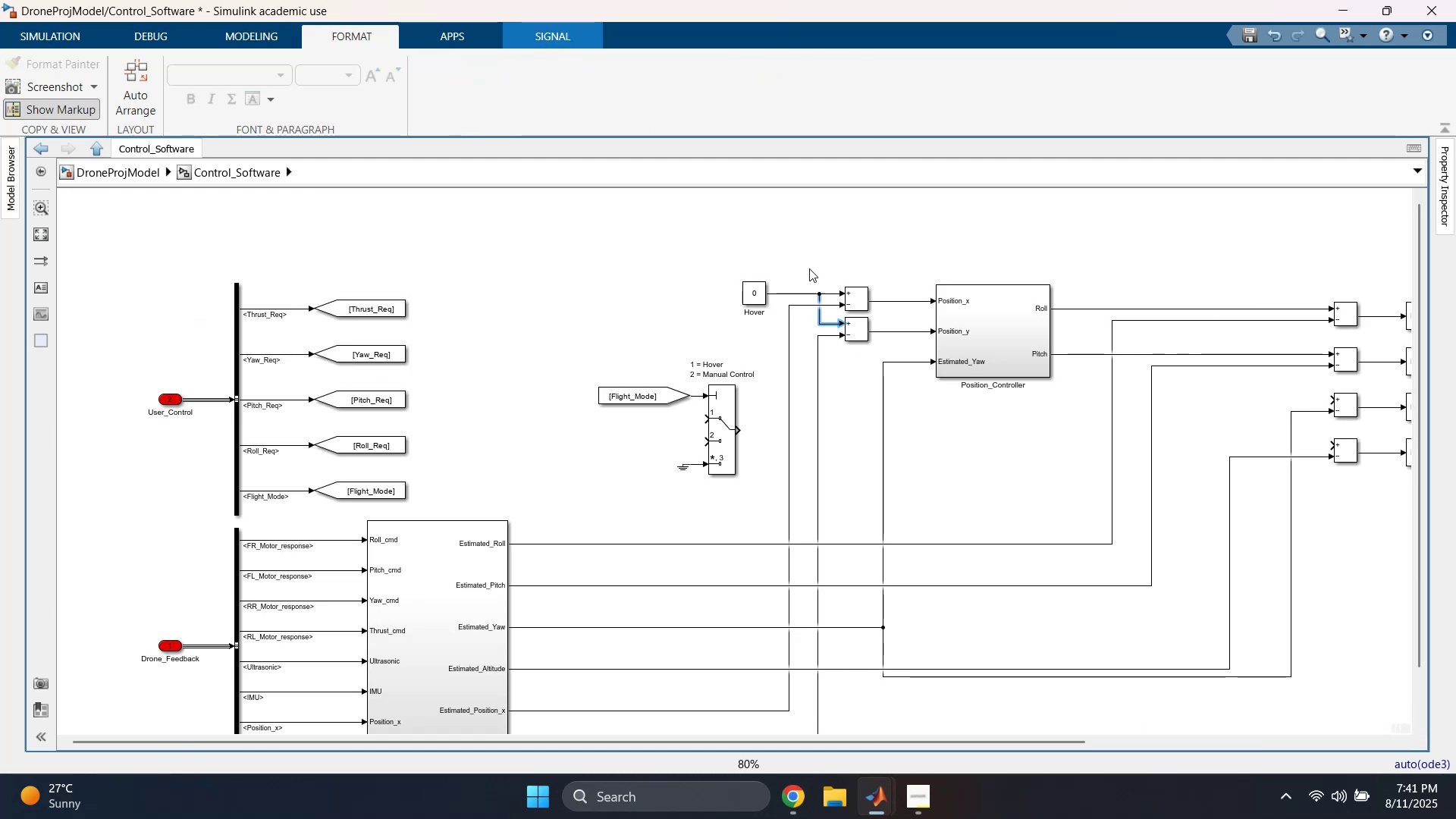 
left_click([797, 242])
 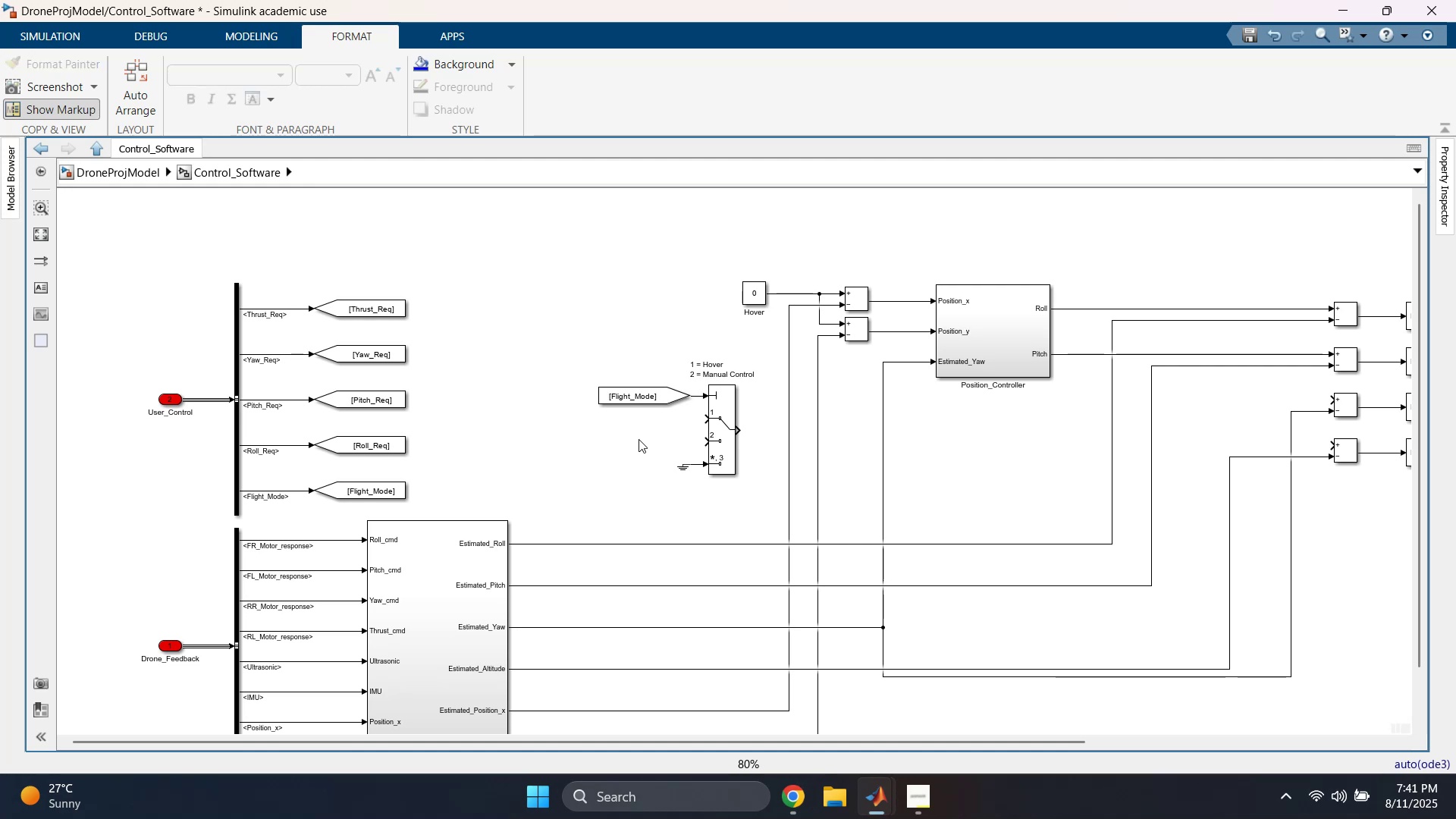 
scroll: coordinate [592, 431], scroll_direction: down, amount: 1.0
 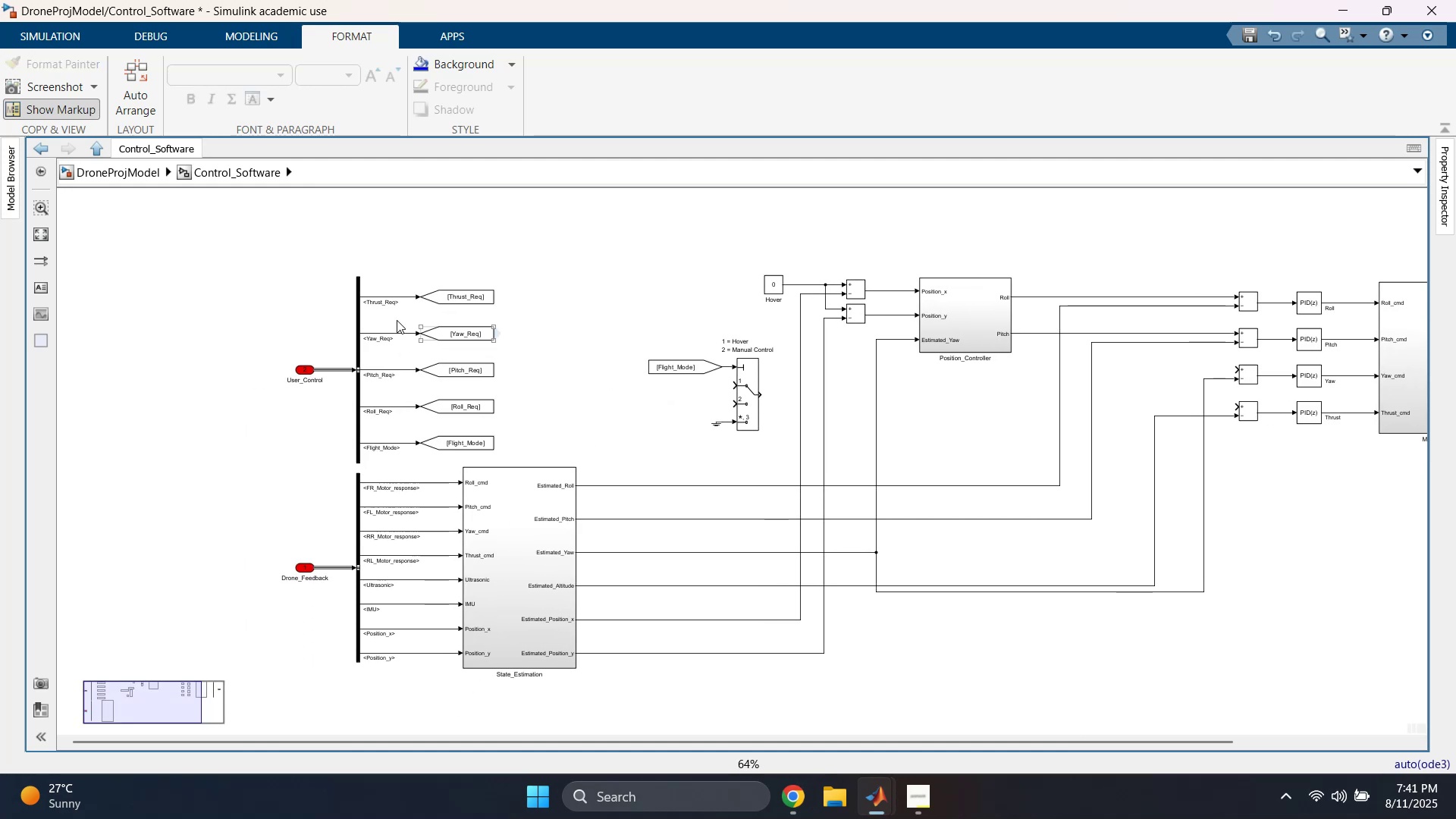 
left_click_drag(start_coordinate=[250, 293], to_coordinate=[537, 442])
 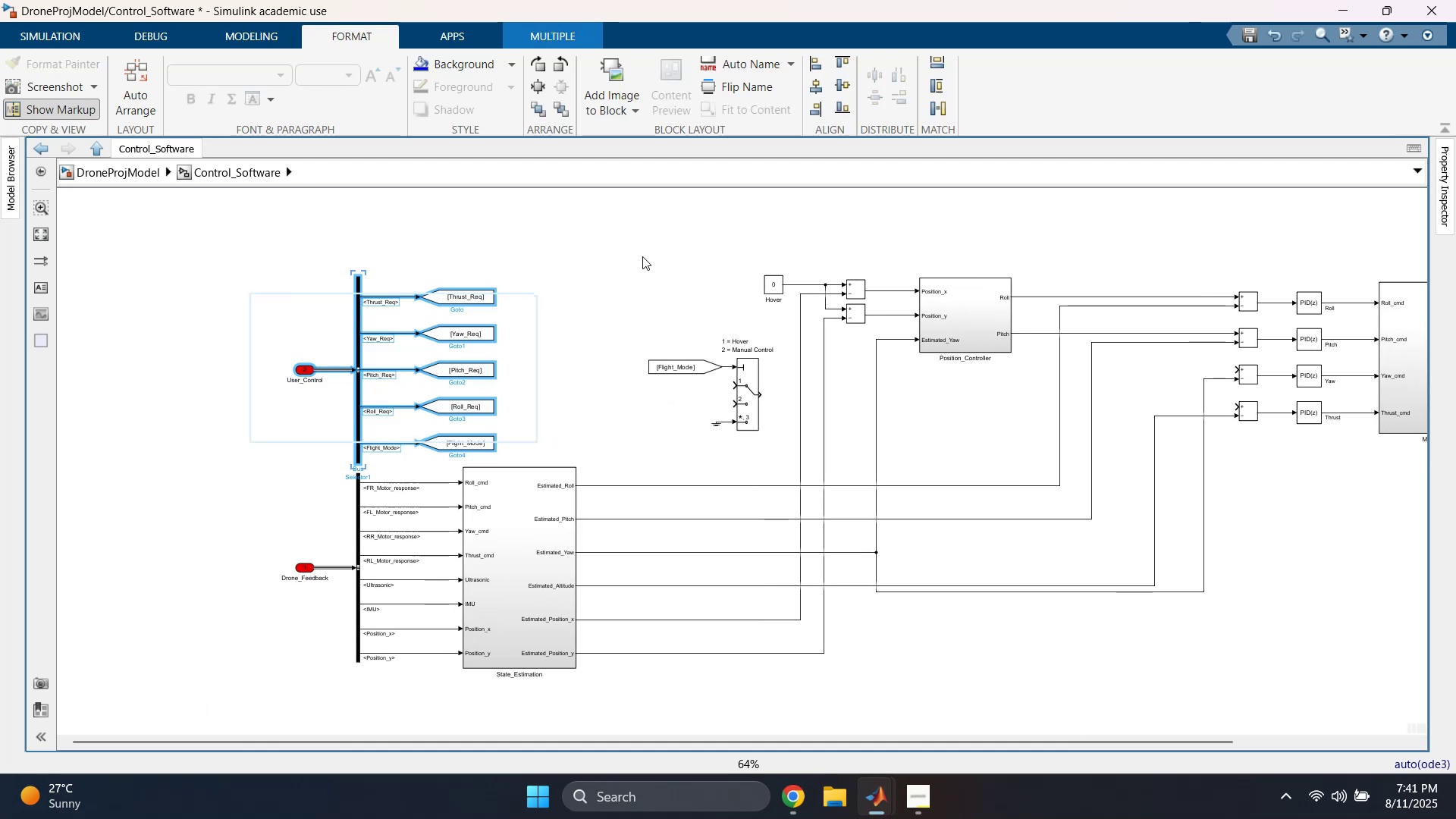 
key(ArrowUp)
 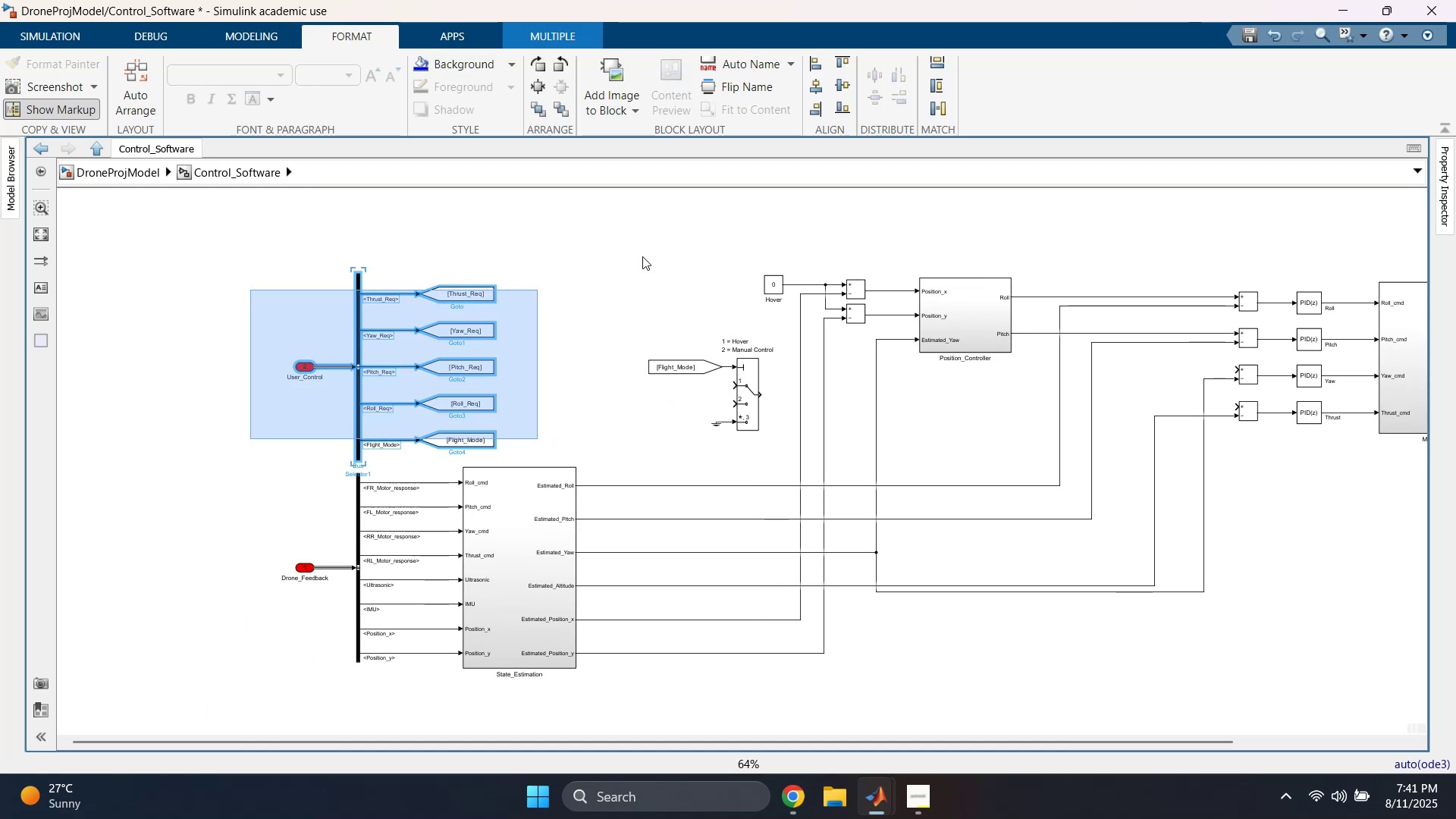 
key(ArrowUp)
 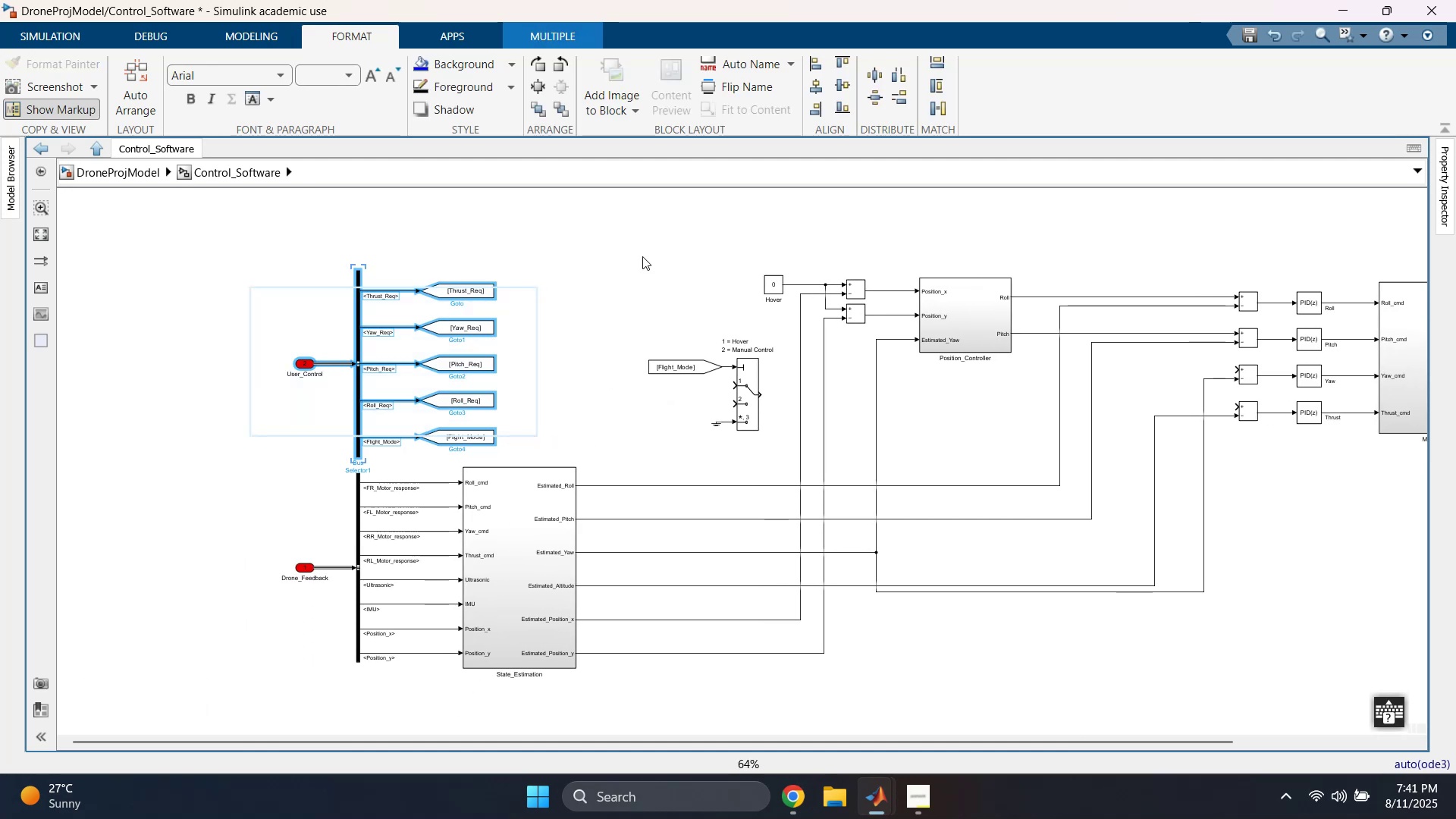 
left_click([642, 256])
 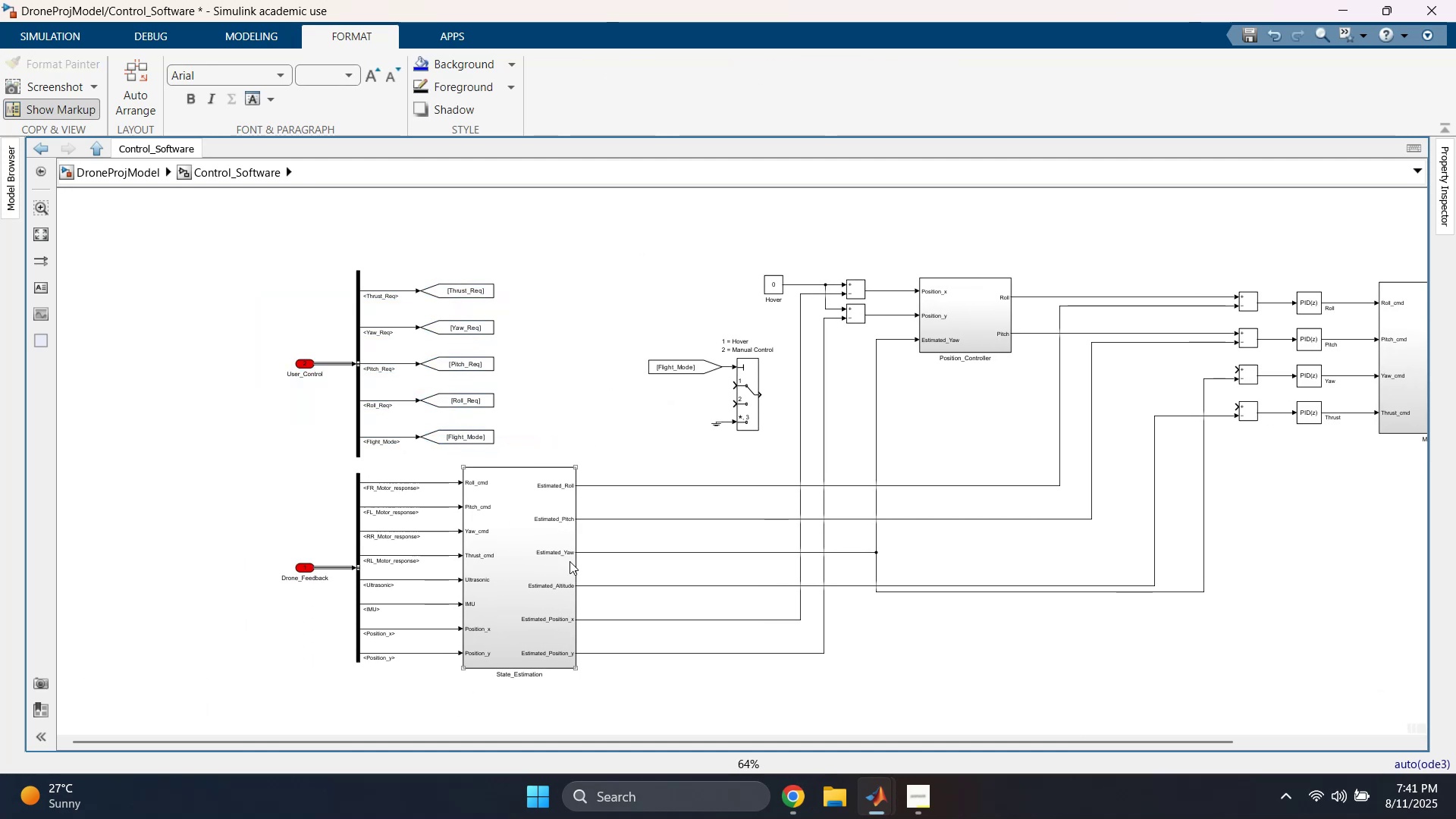 
scroll: coordinate [769, 498], scroll_direction: down, amount: 1.0
 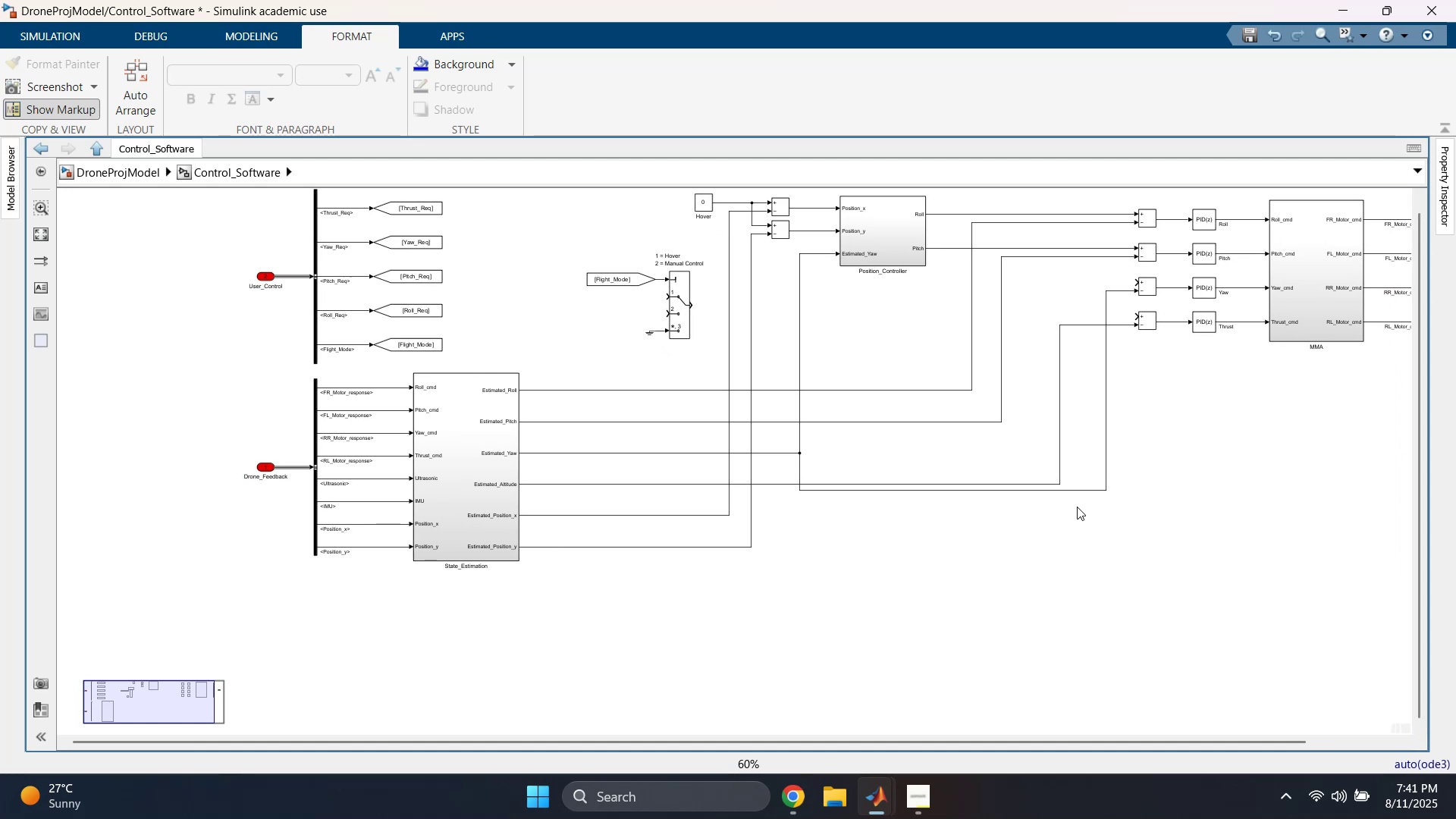 
left_click_drag(start_coordinate=[1089, 492], to_coordinate=[1094, 457])
 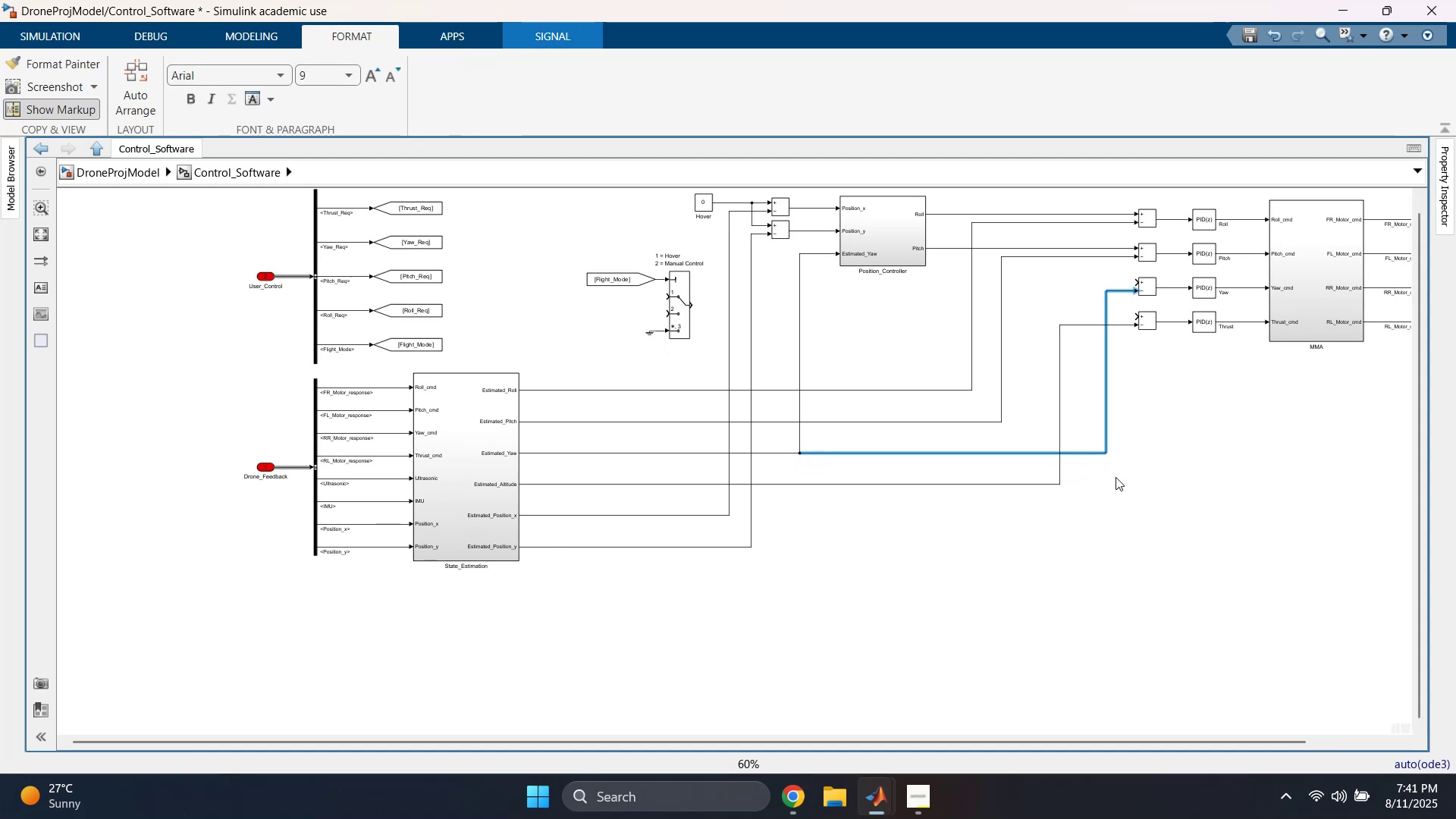 
left_click([1191, 491])
 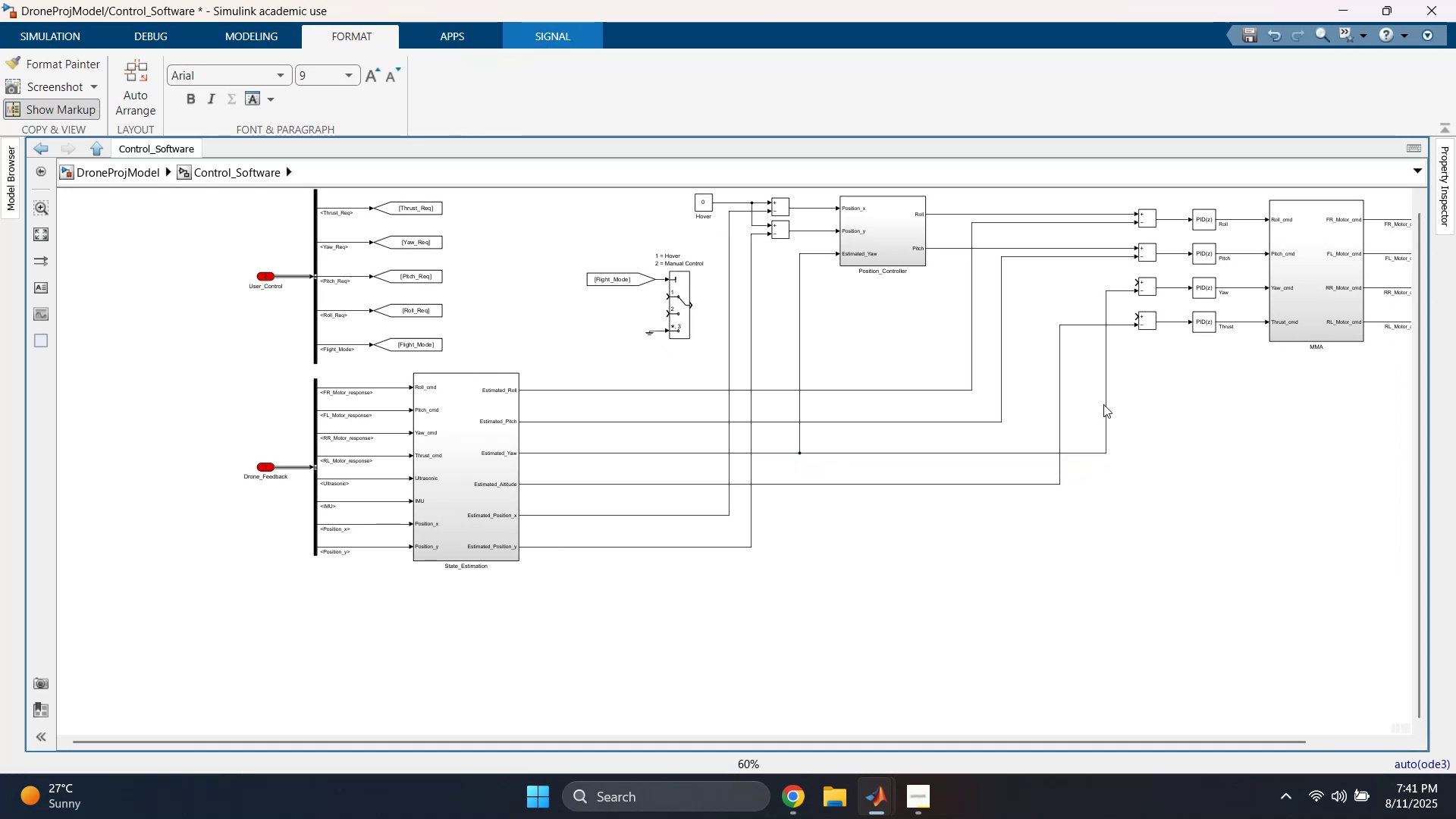 
left_click_drag(start_coordinate=[1110, 404], to_coordinate=[1012, 400])
 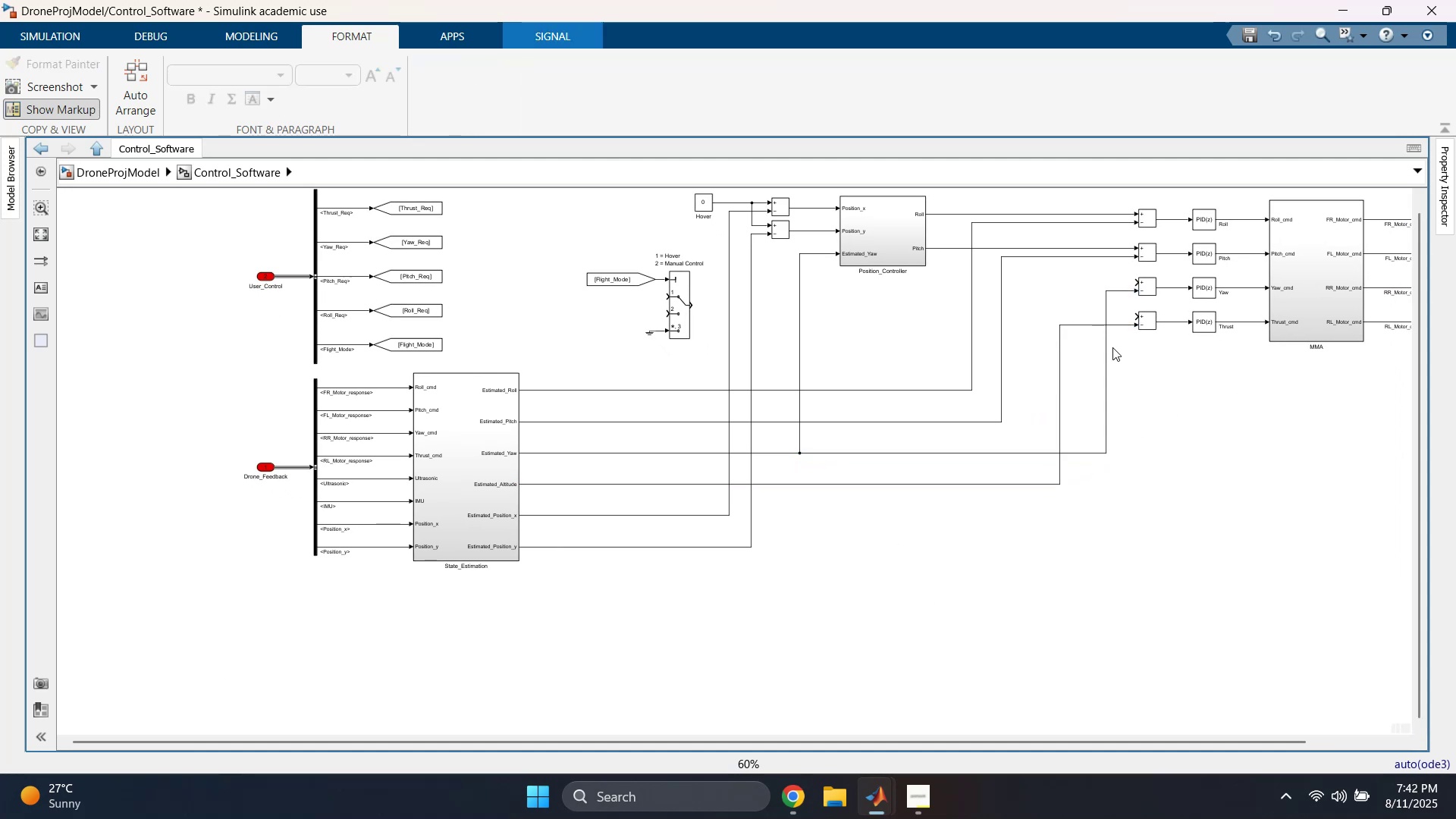 
left_click_drag(start_coordinate=[1106, 350], to_coordinate=[1031, 353])
 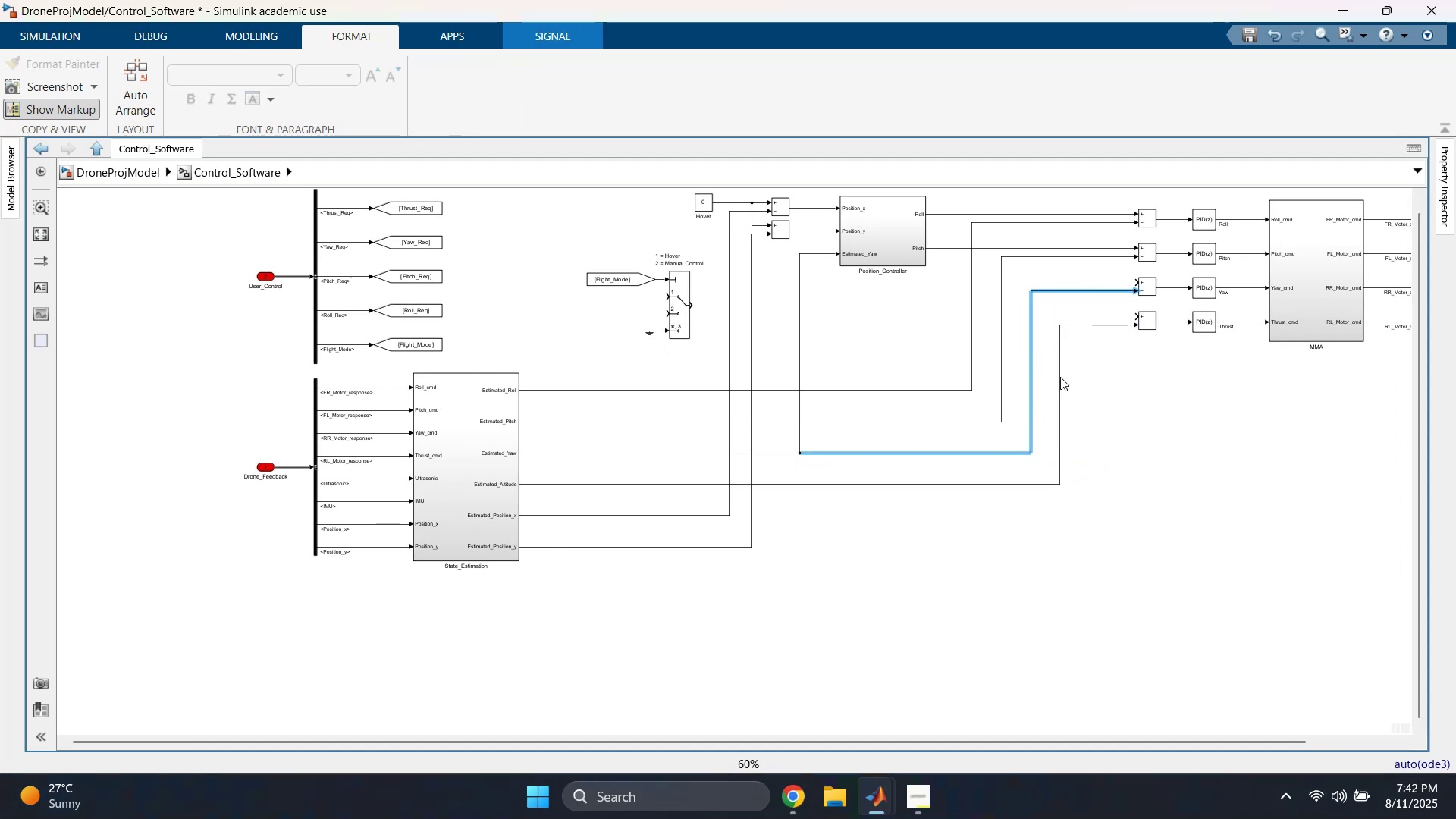 
left_click([1174, 403])
 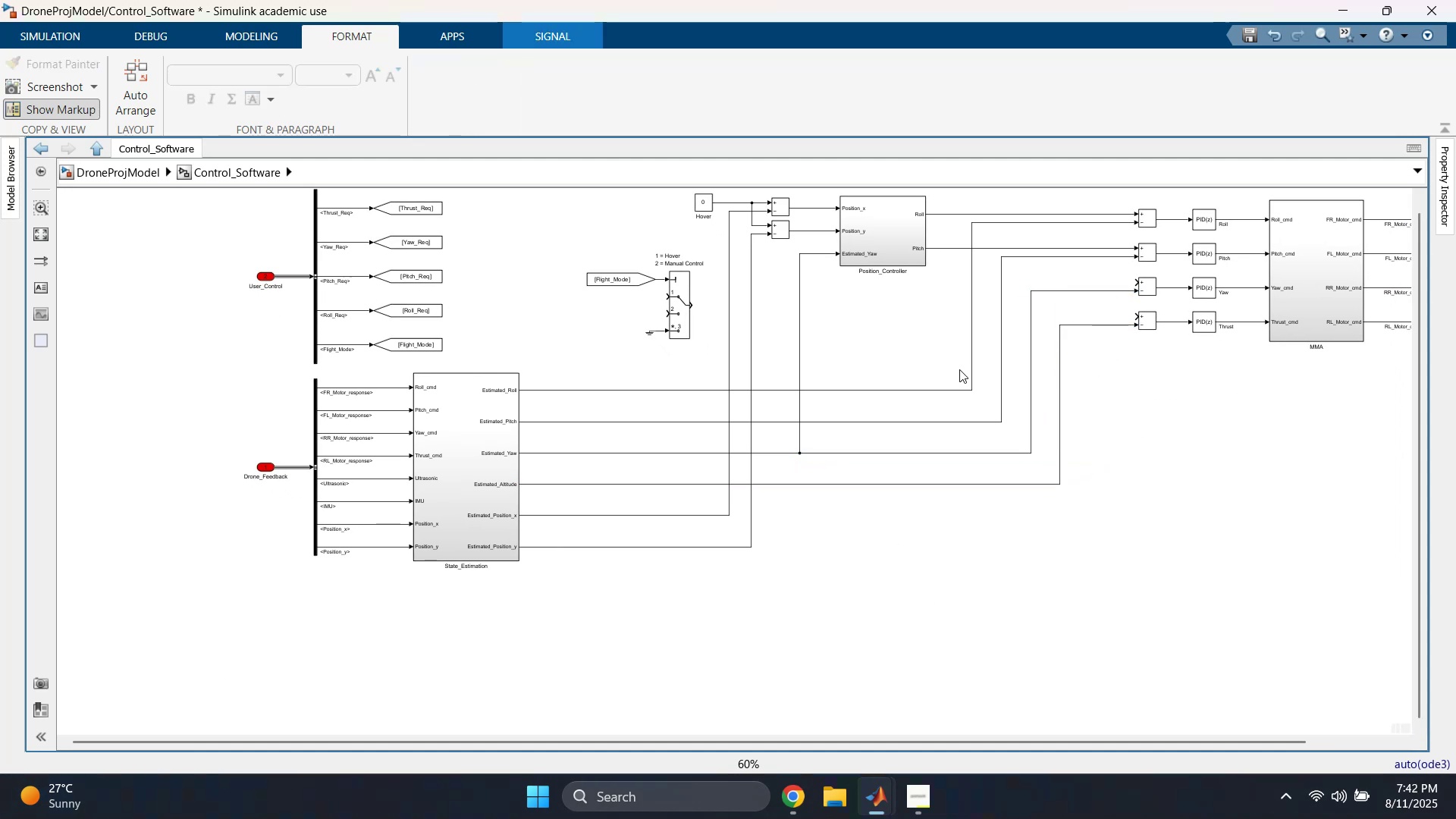 
left_click([820, 336])
 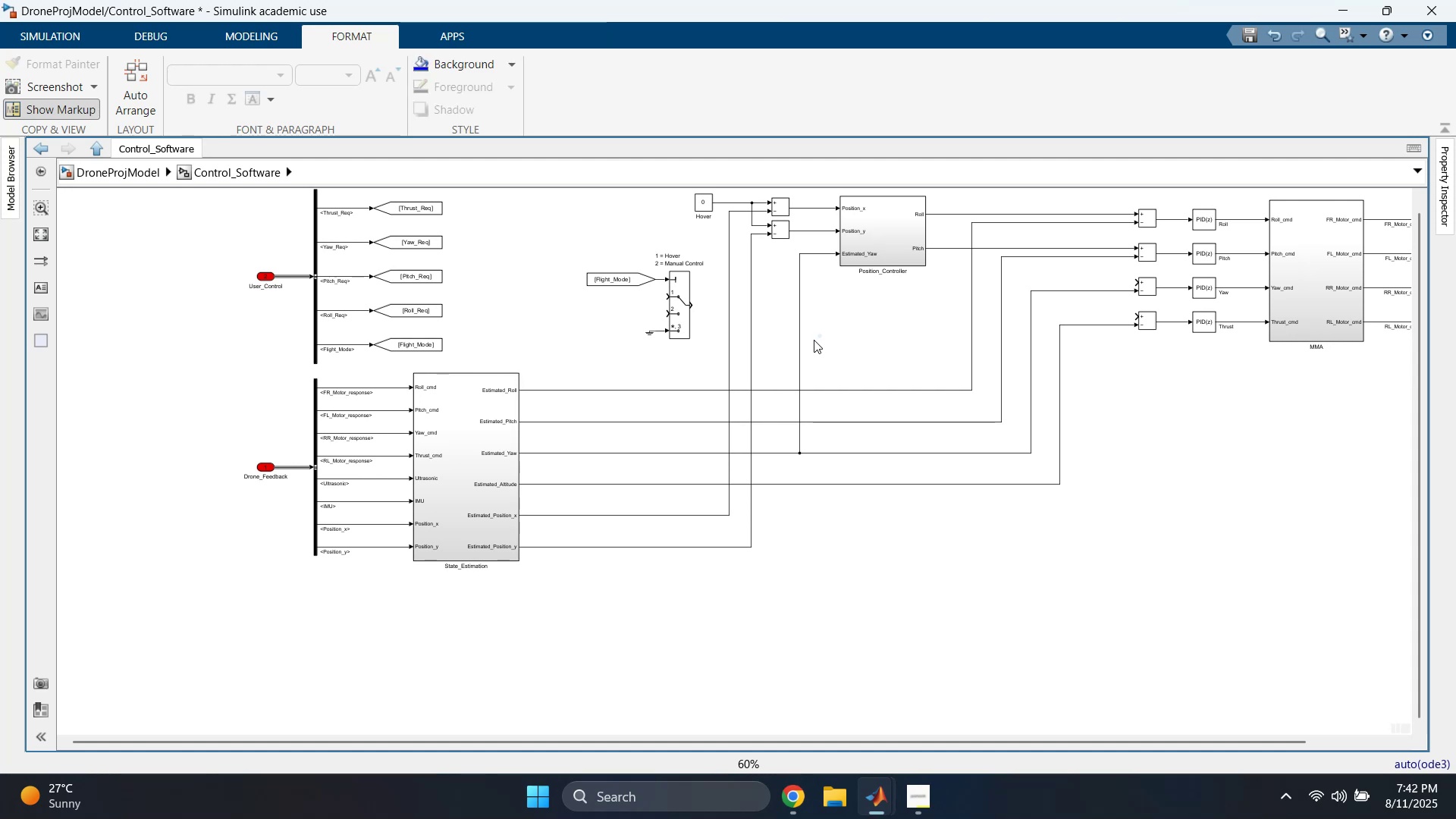 
left_click_drag(start_coordinate=[800, 331], to_coordinate=[777, 332])
 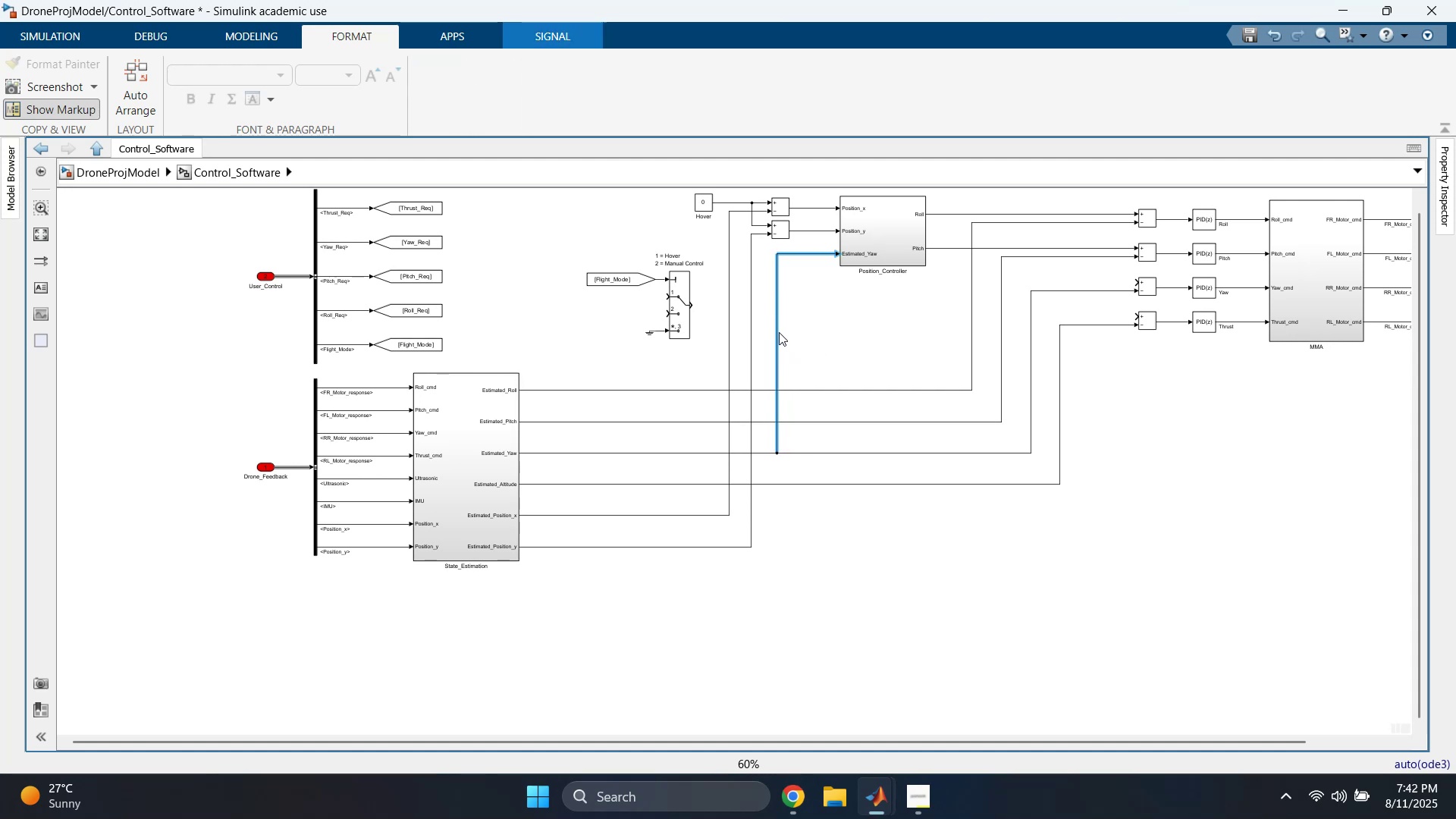 
left_click([852, 322])
 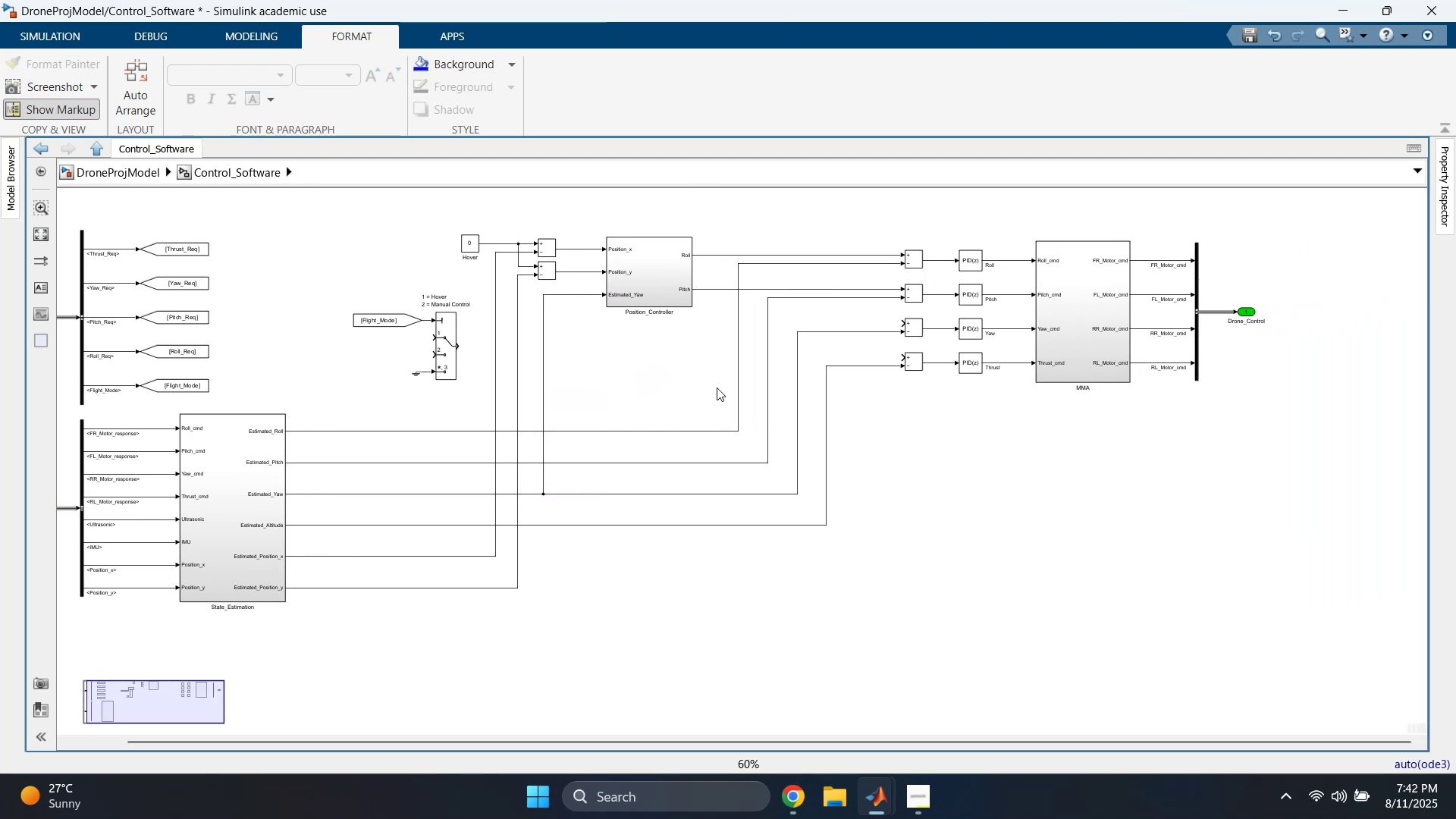 
wait(7.02)
 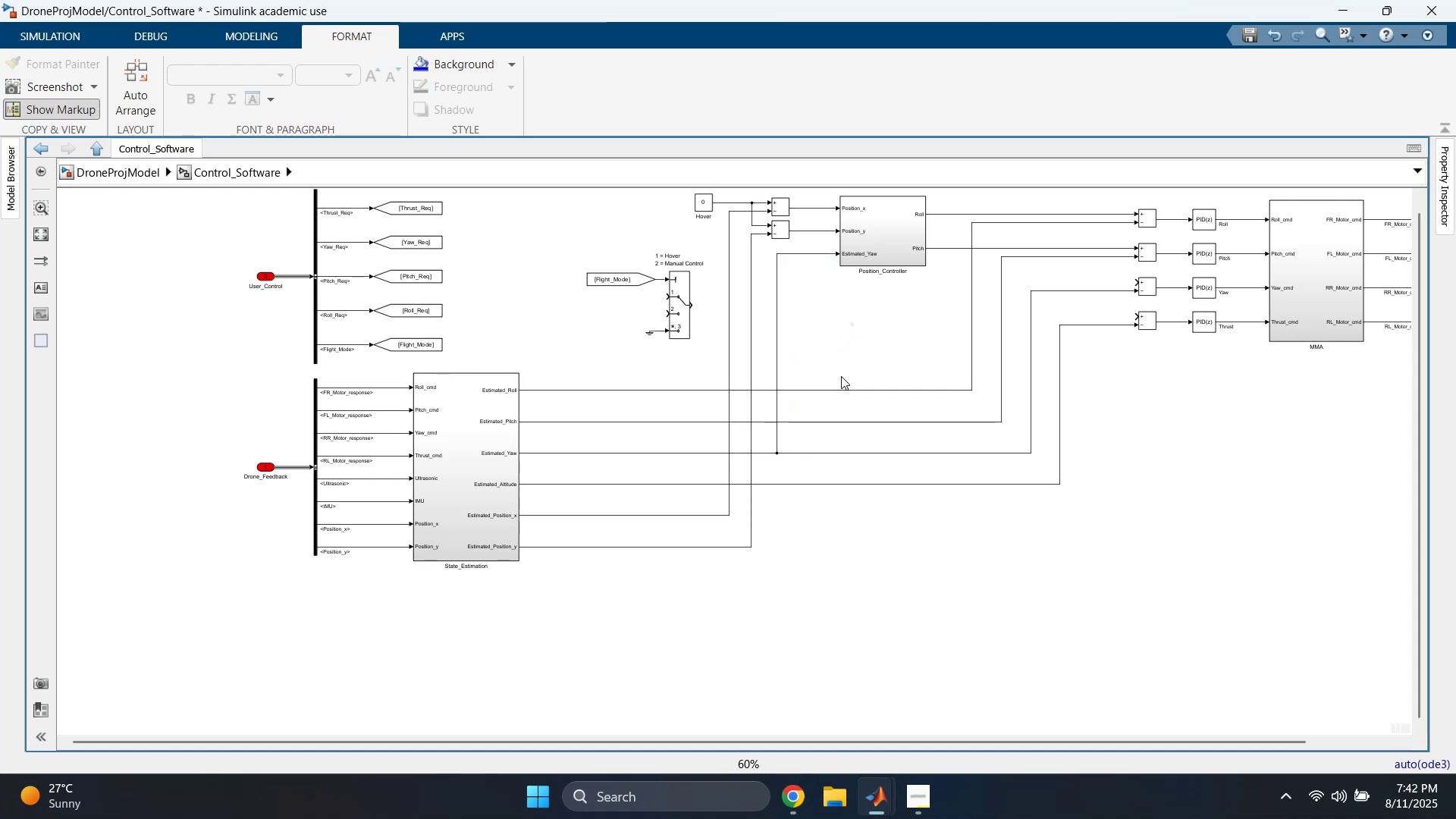 
left_click_drag(start_coordinate=[719, 240], to_coordinate=[1314, 569])
 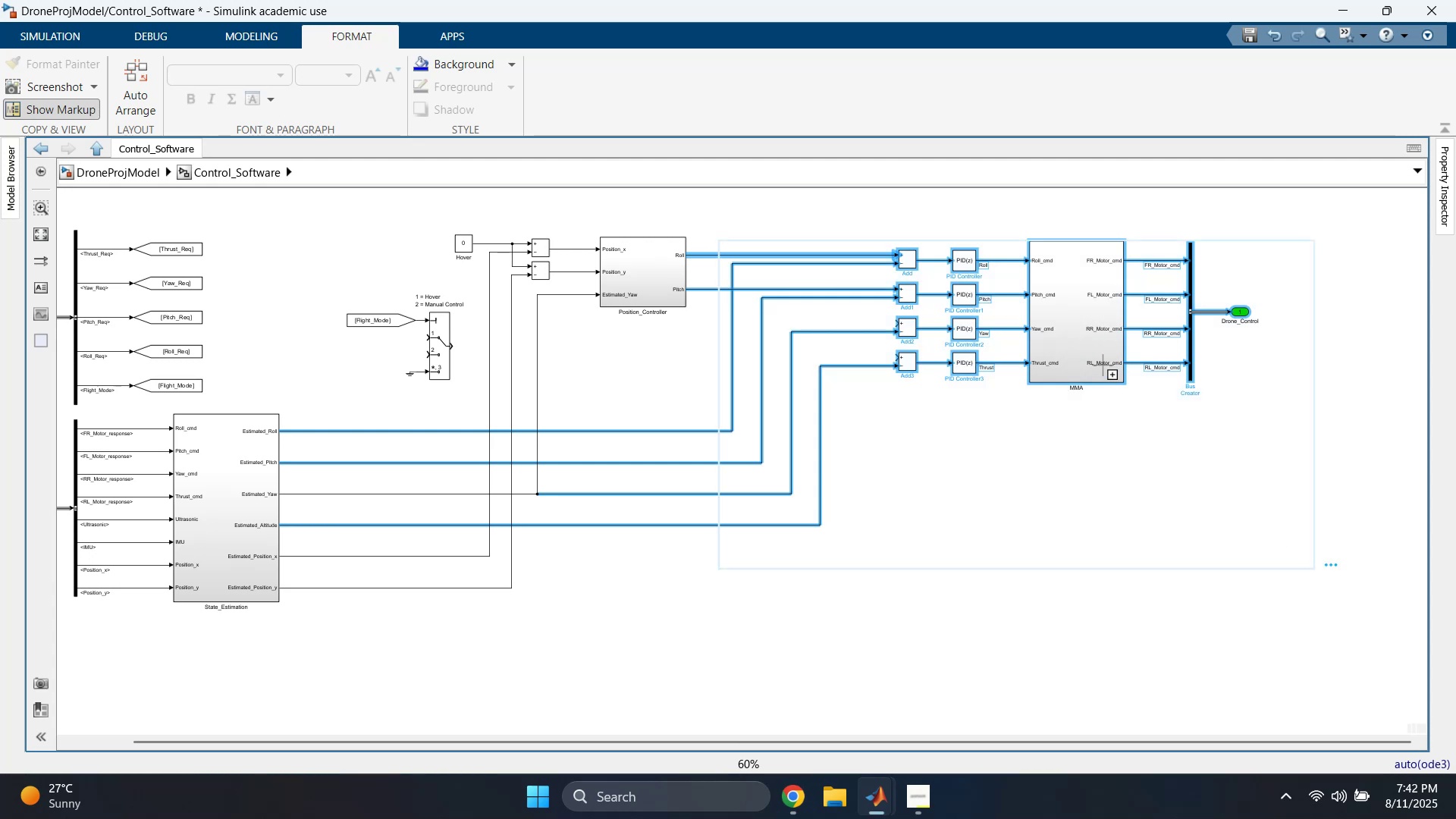 
left_click_drag(start_coordinate=[1084, 340], to_coordinate=[1249, 342])
 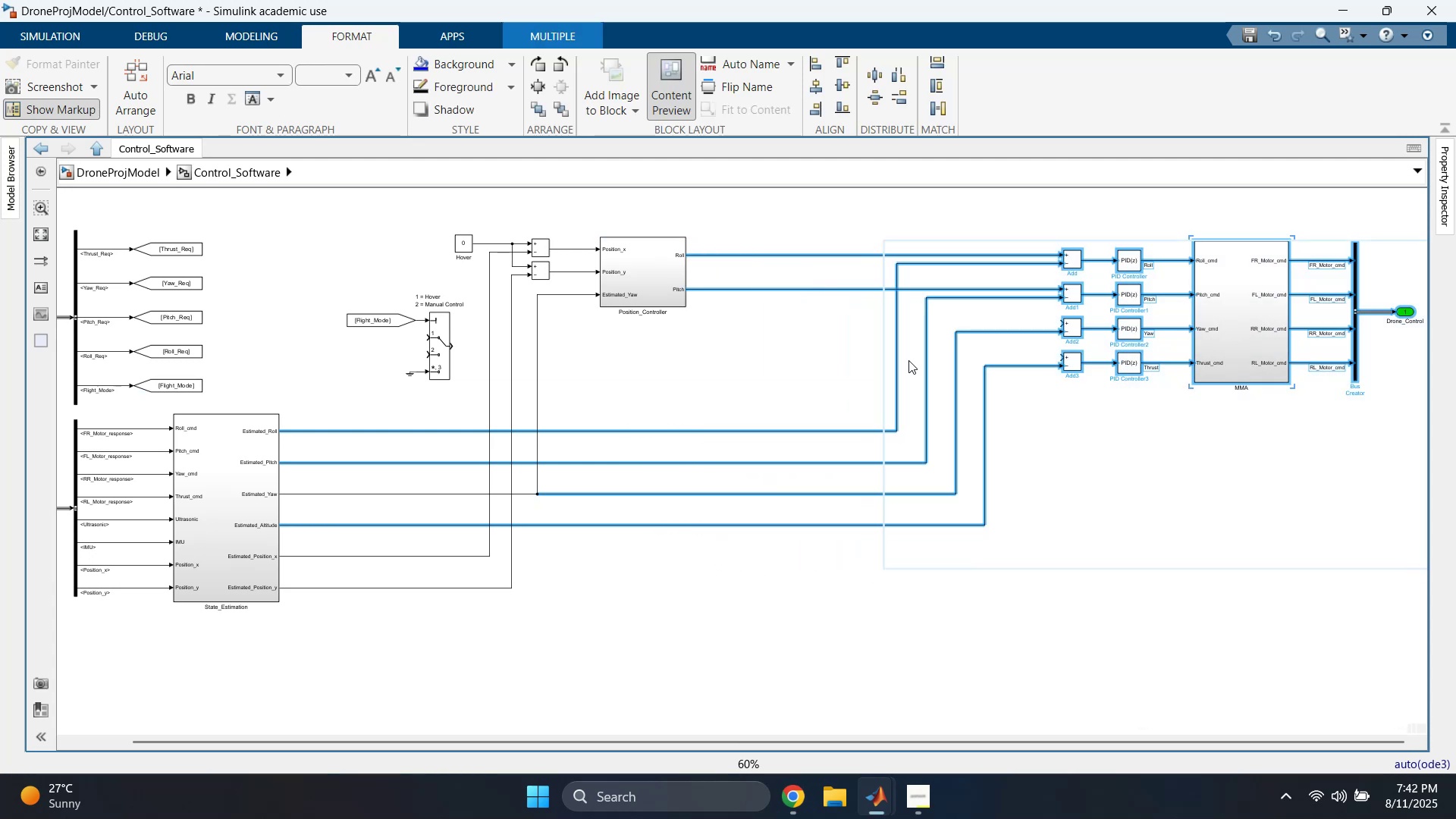 
left_click([805, 349])
 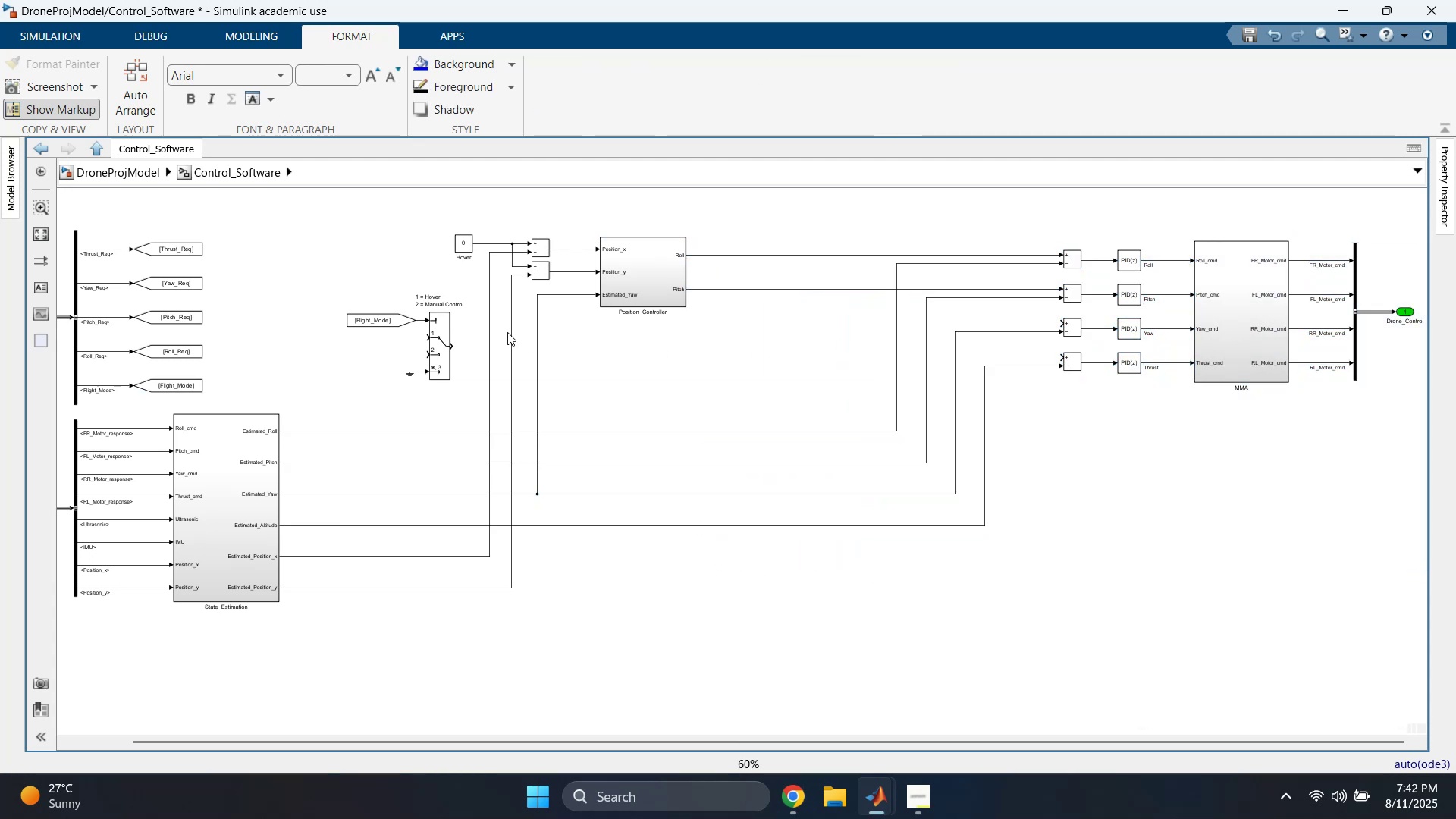 
left_click_drag(start_coordinate=[295, 282], to_coordinate=[450, 378])
 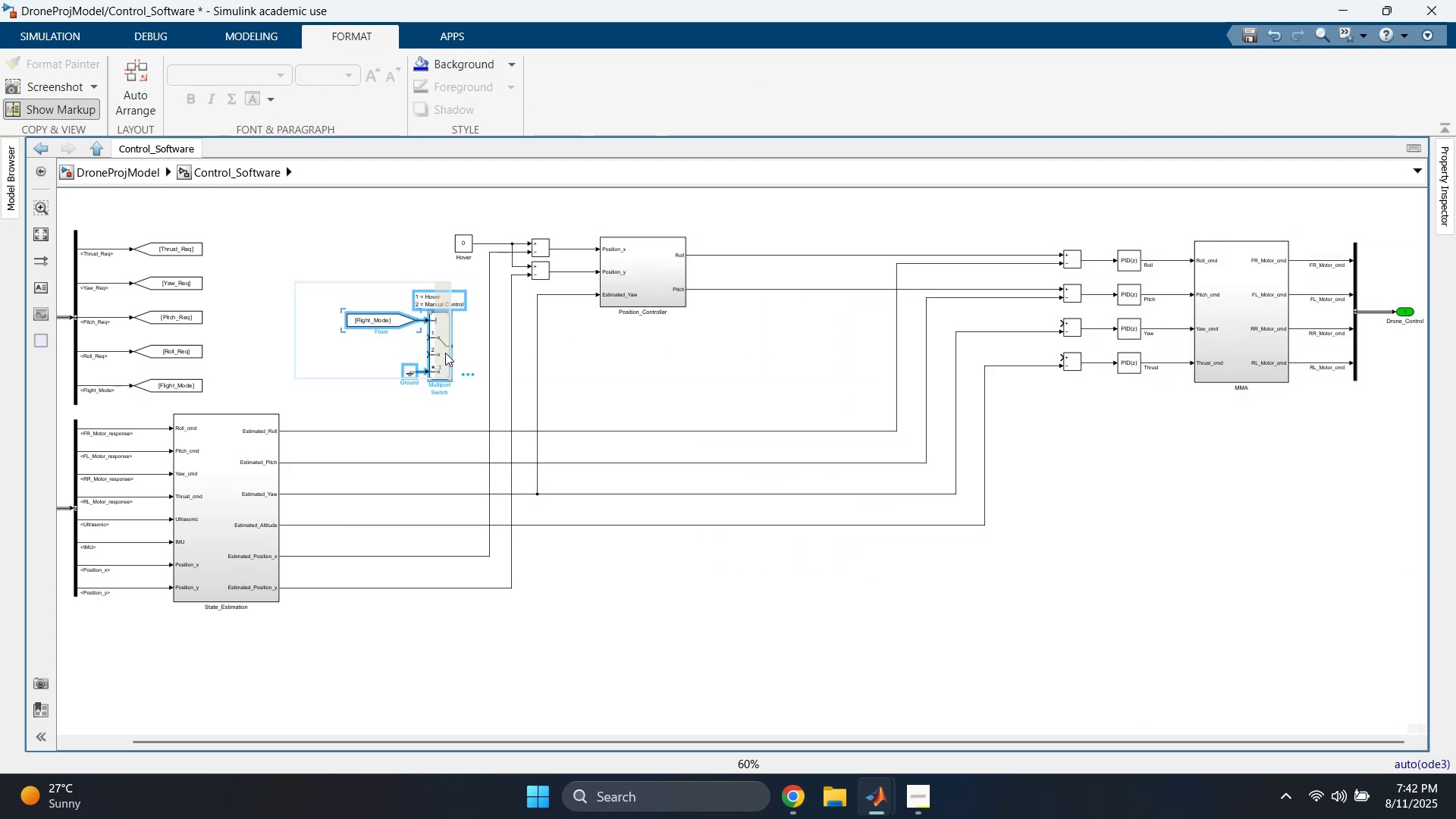 
left_click_drag(start_coordinate=[445, 351], to_coordinate=[802, 380])
 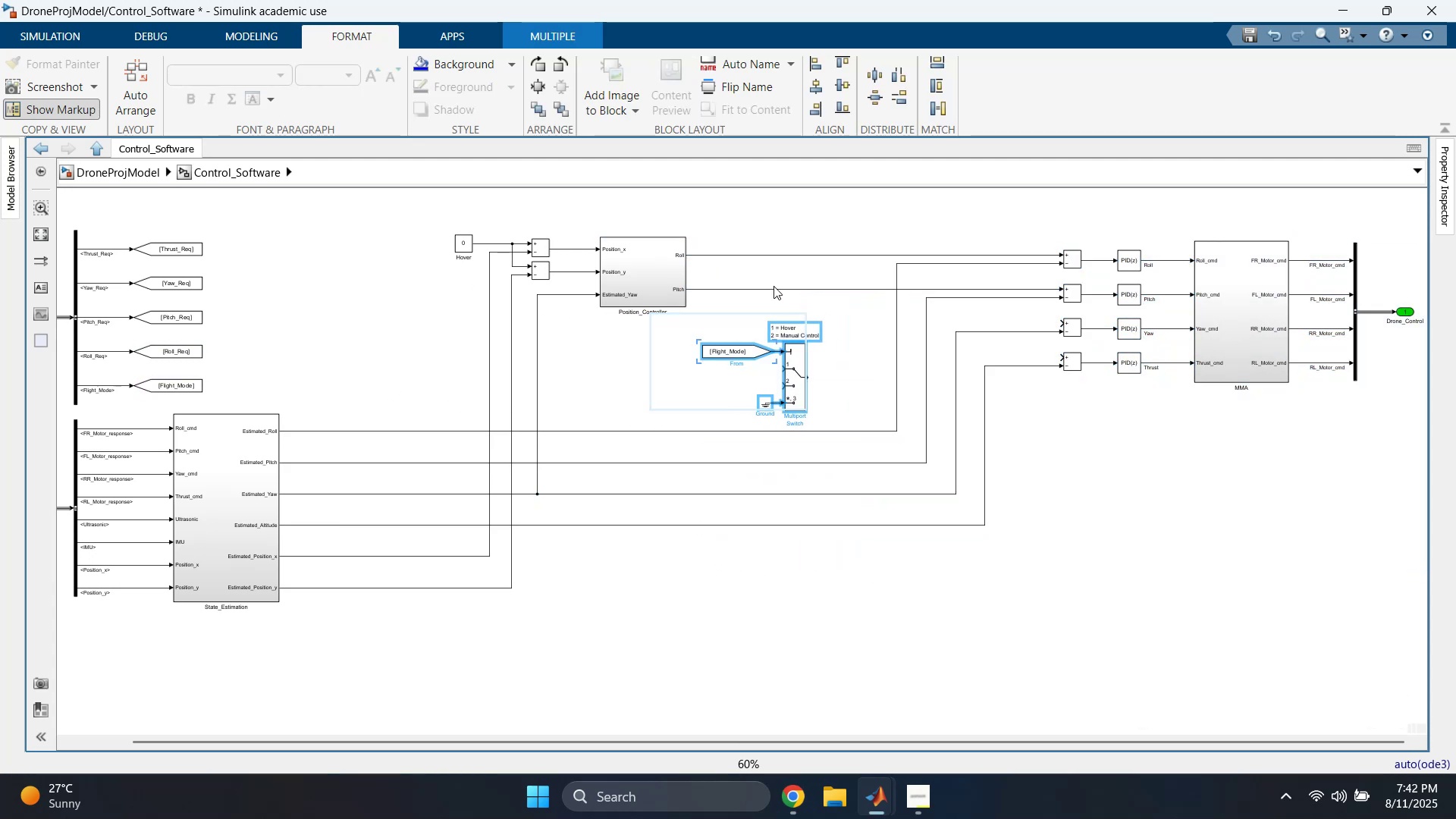 
left_click([788, 246])
 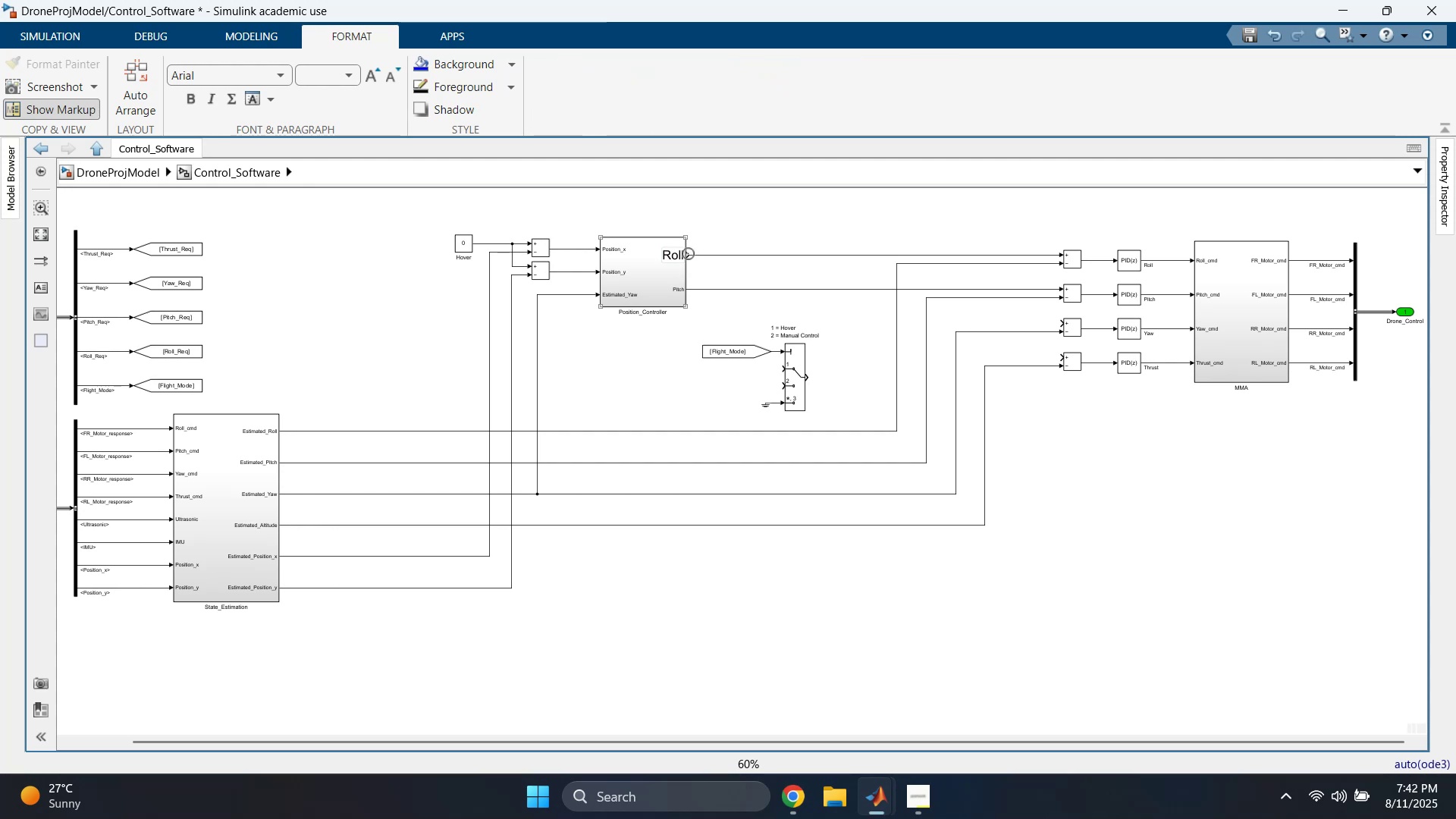 
left_click_drag(start_coordinate=[688, 254], to_coordinate=[800, 375])
 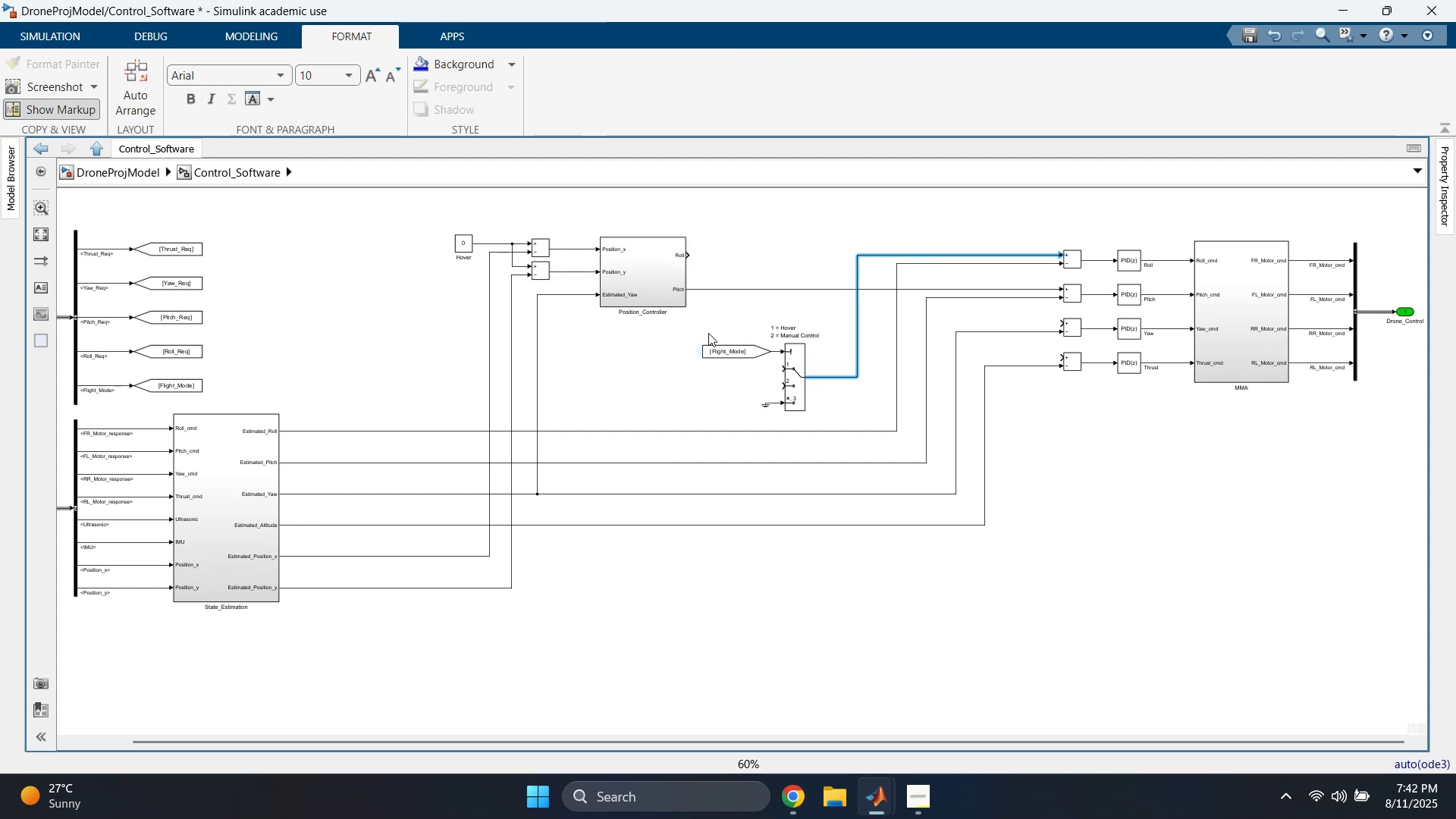 
left_click_drag(start_coordinate=[718, 312], to_coordinate=[800, 391])
 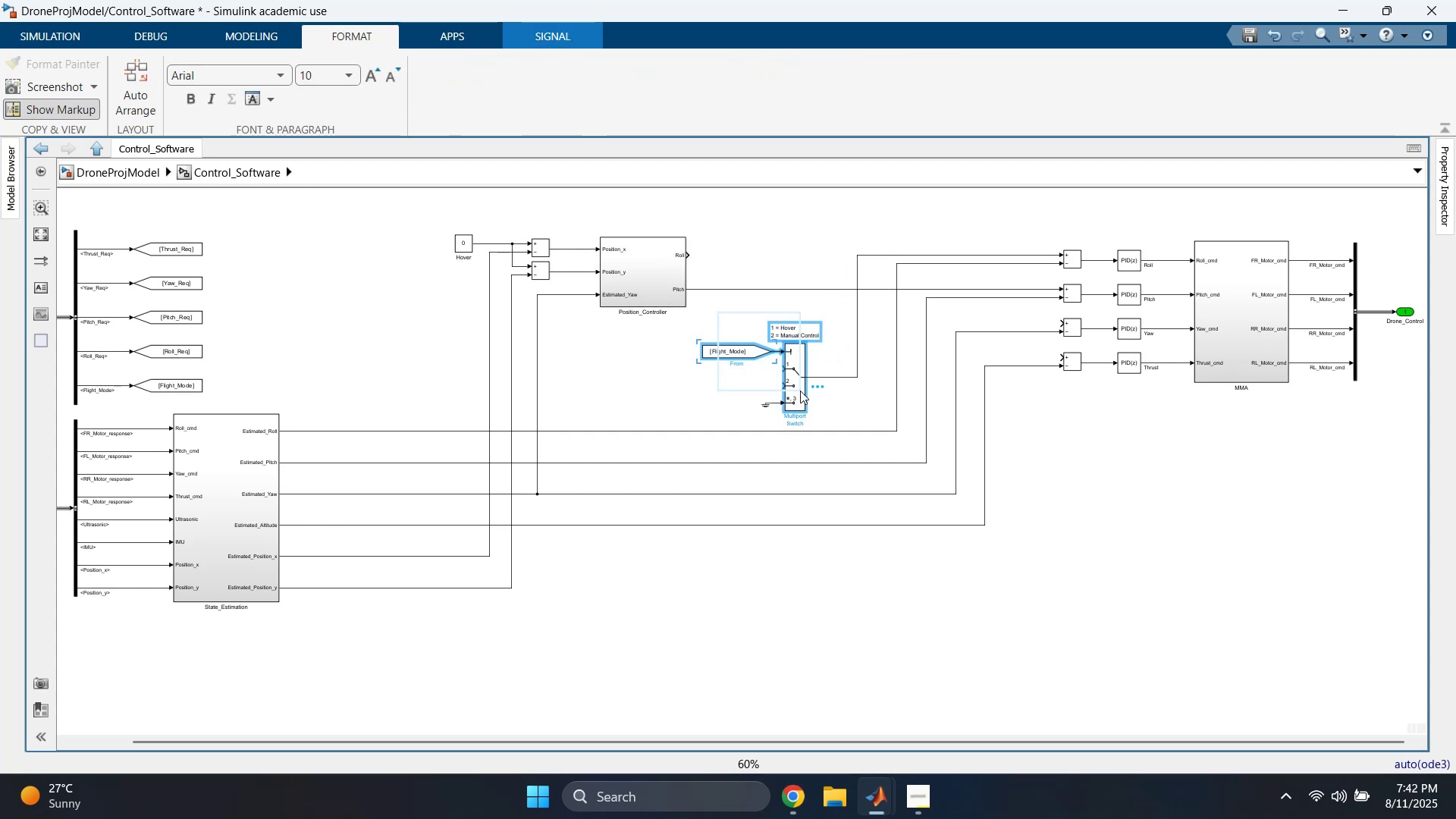 
left_click_drag(start_coordinate=[799, 391], to_coordinate=[832, 268])
 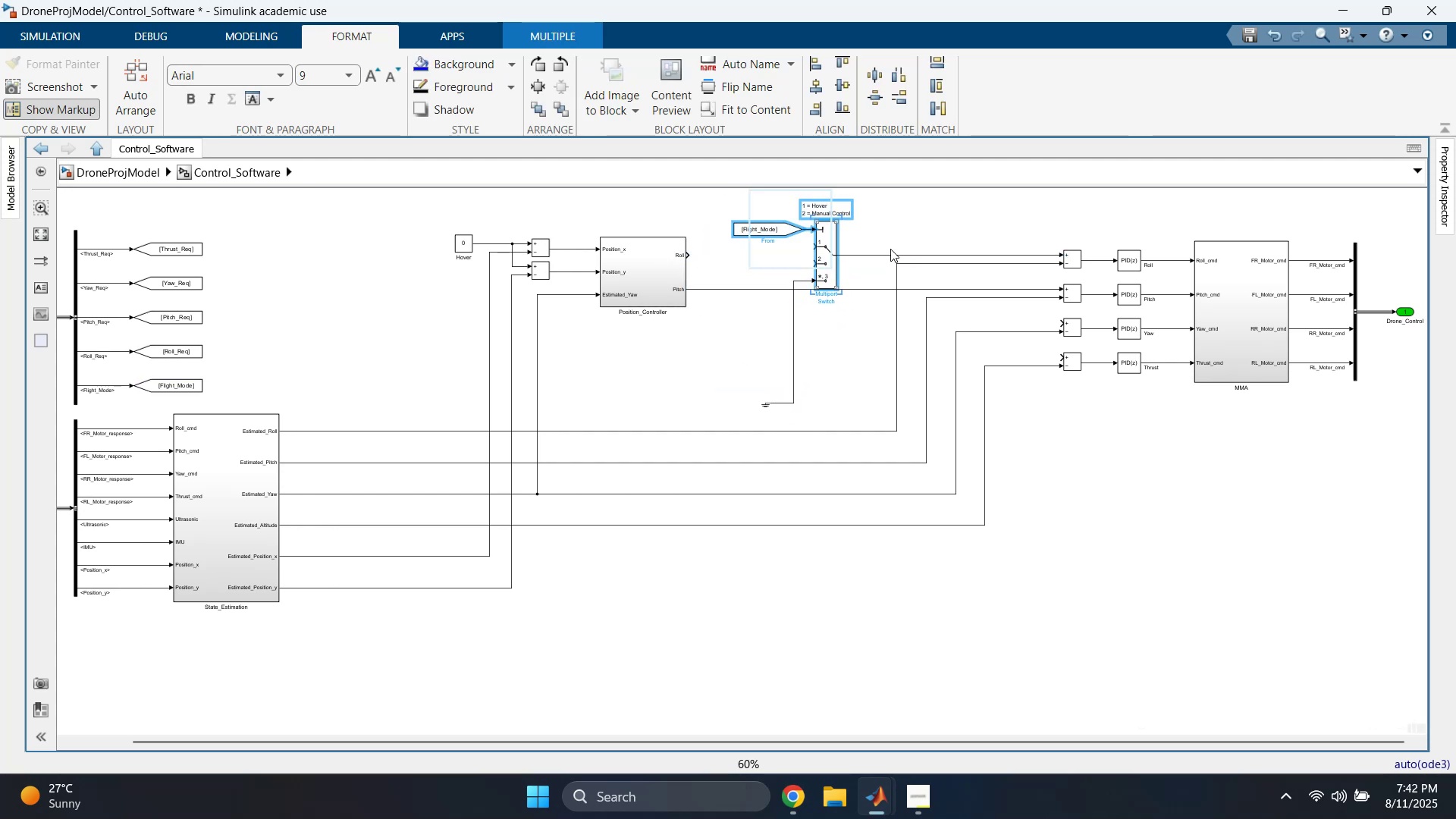 
left_click([935, 226])
 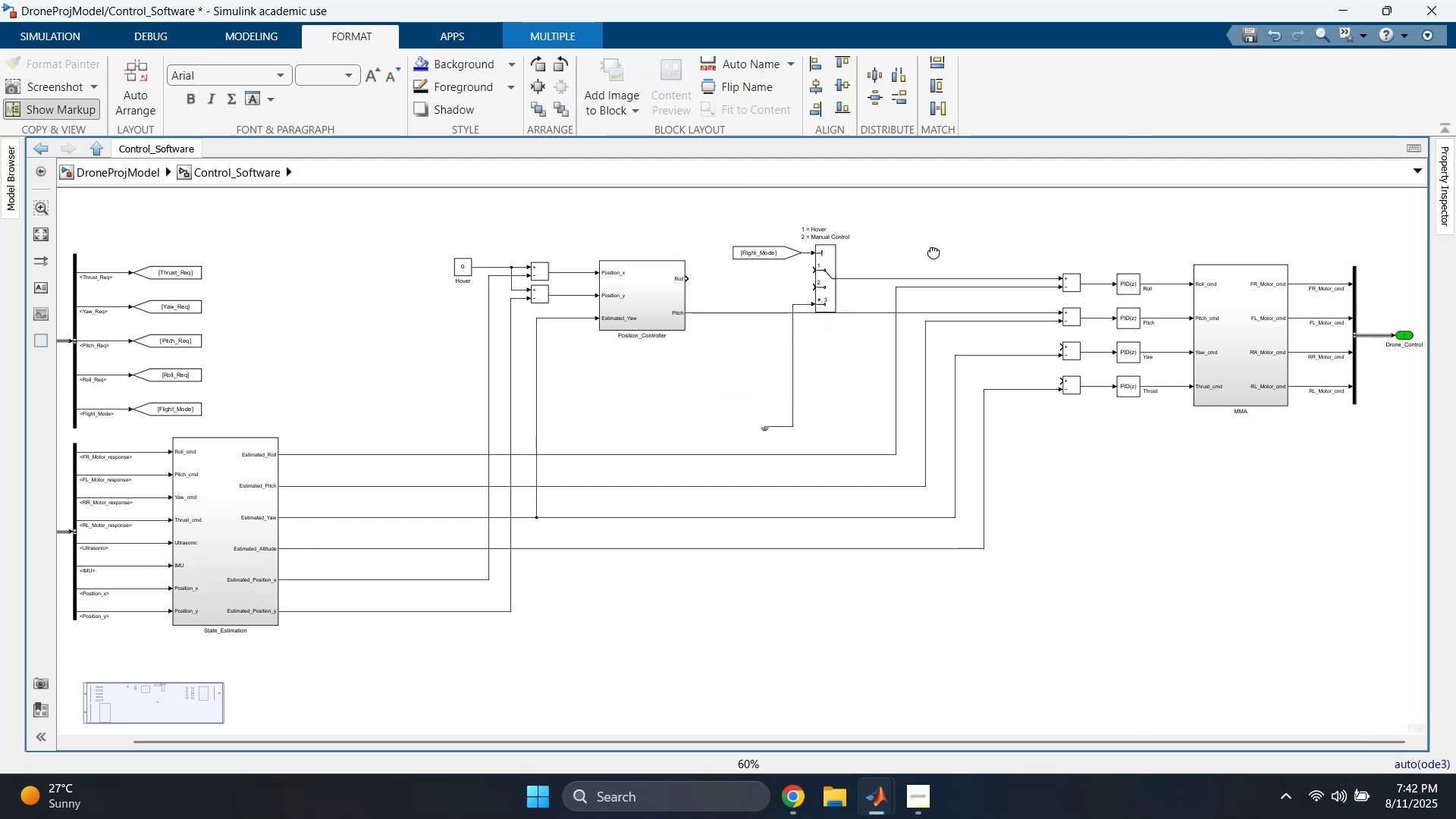 
scroll: coordinate [801, 424], scroll_direction: up, amount: 4.0
 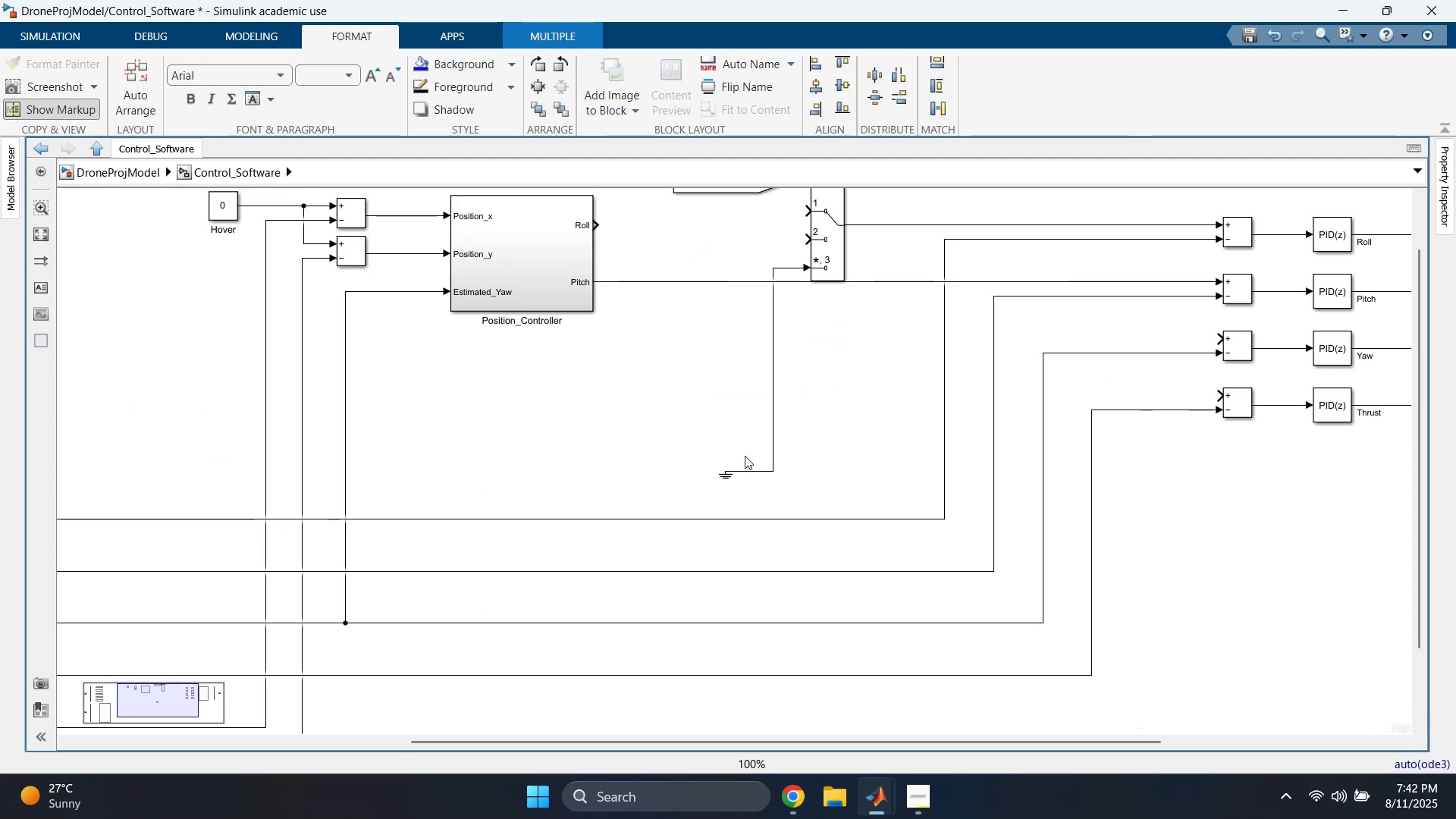 
left_click_drag(start_coordinate=[701, 454], to_coordinate=[747, 490])
 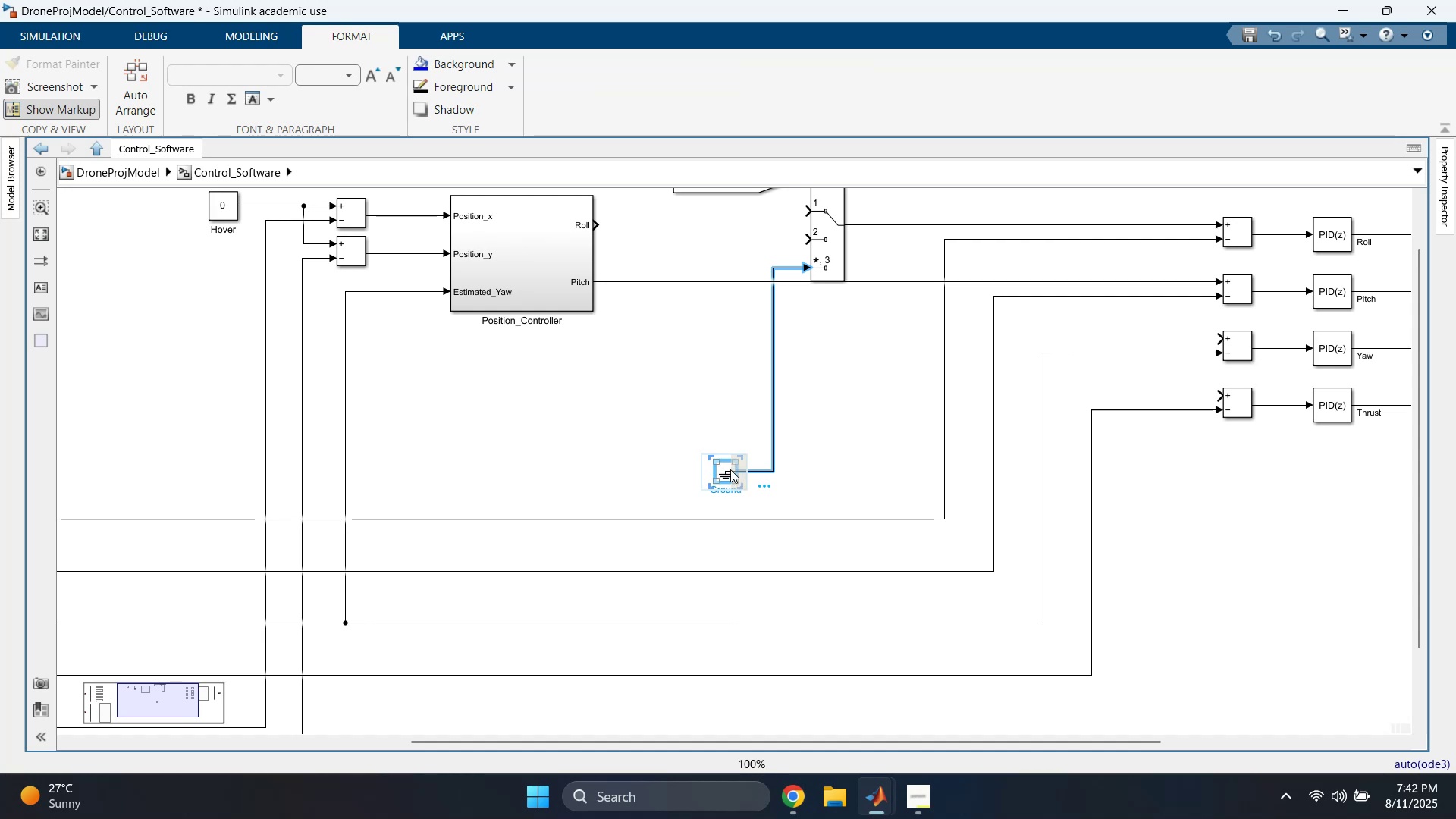 
left_click_drag(start_coordinate=[726, 470], to_coordinate=[716, 261])
 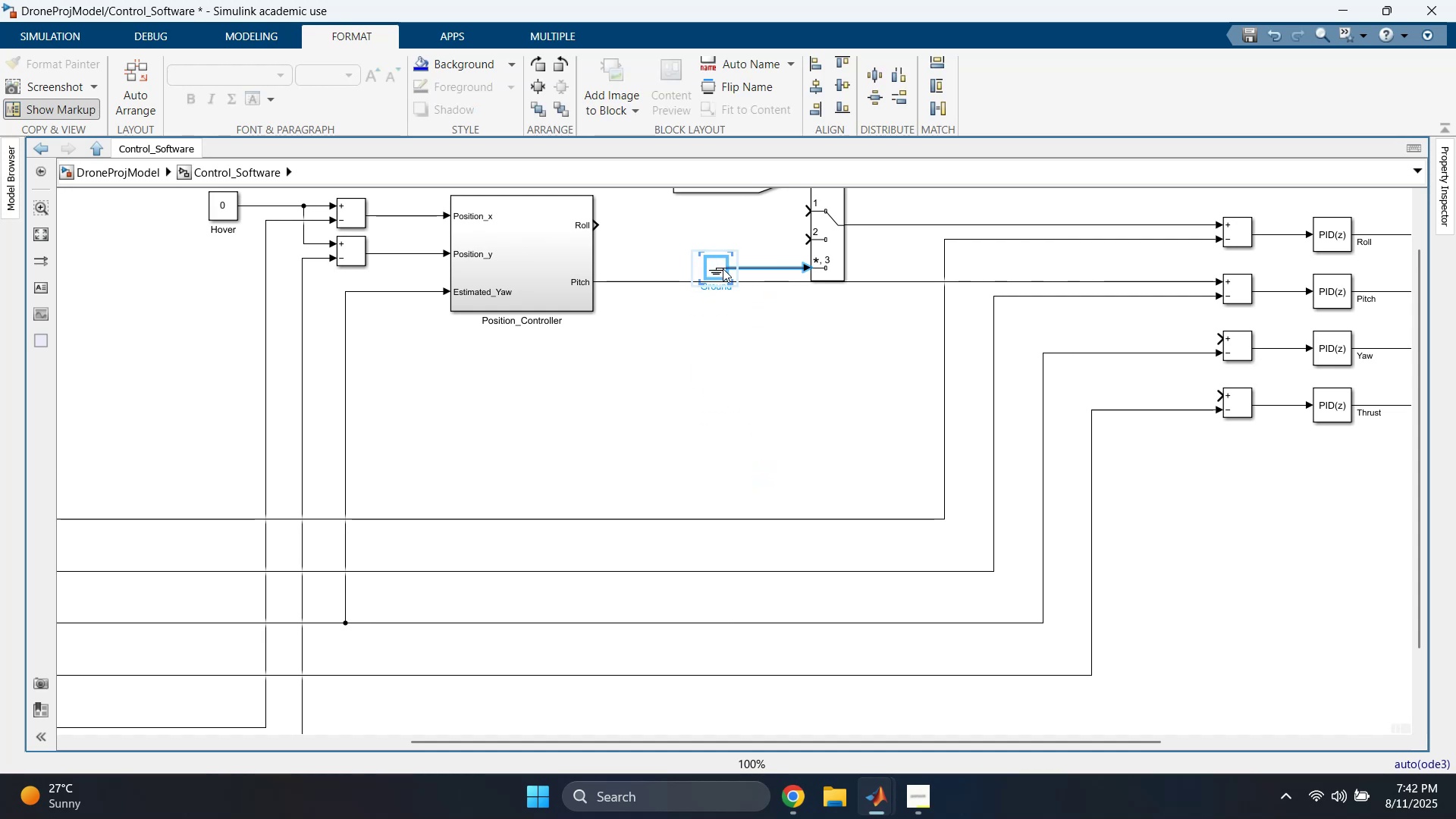 
left_click([842, 365])
 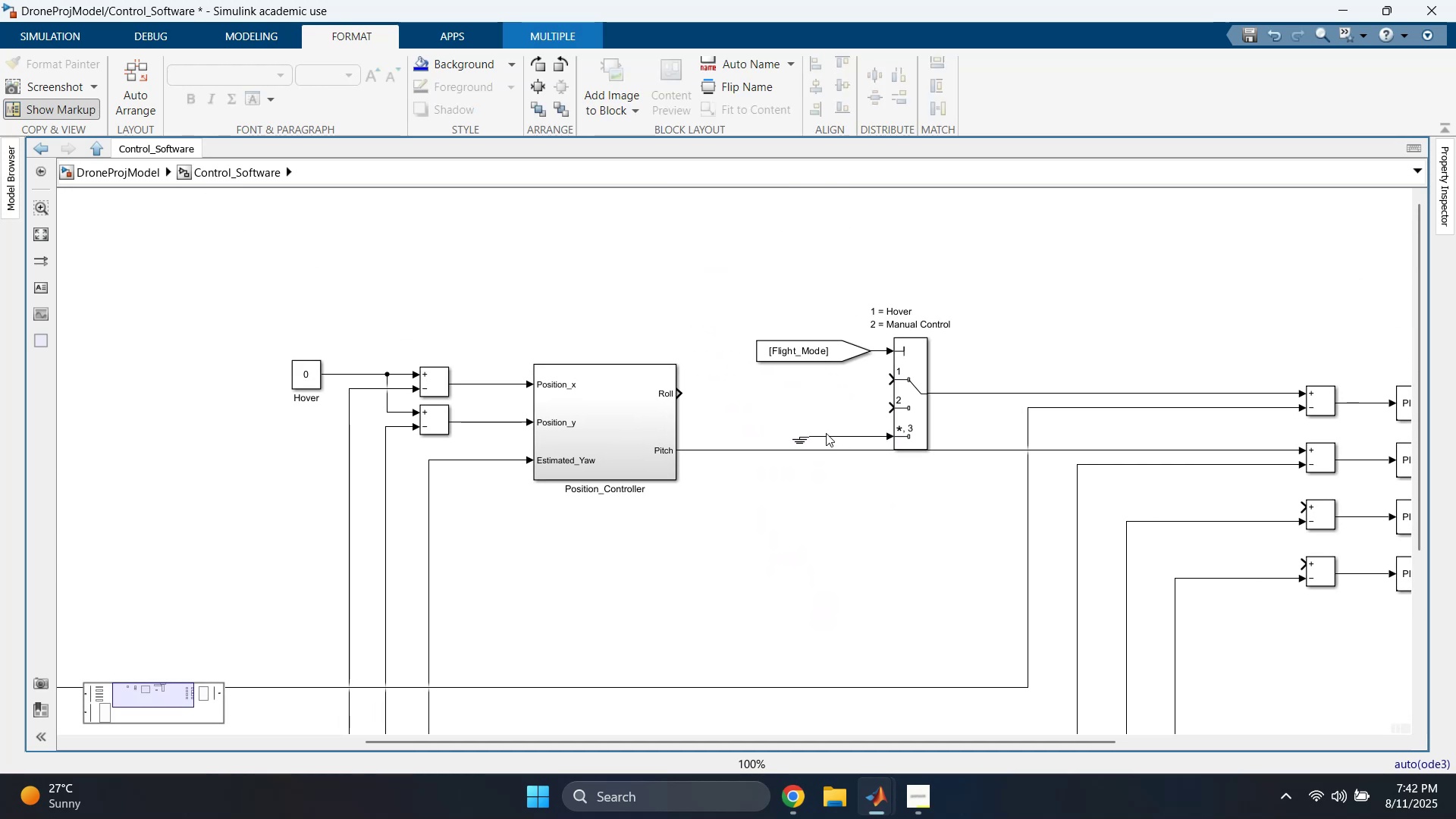 
left_click_drag(start_coordinate=[797, 436], to_coordinate=[834, 437])
 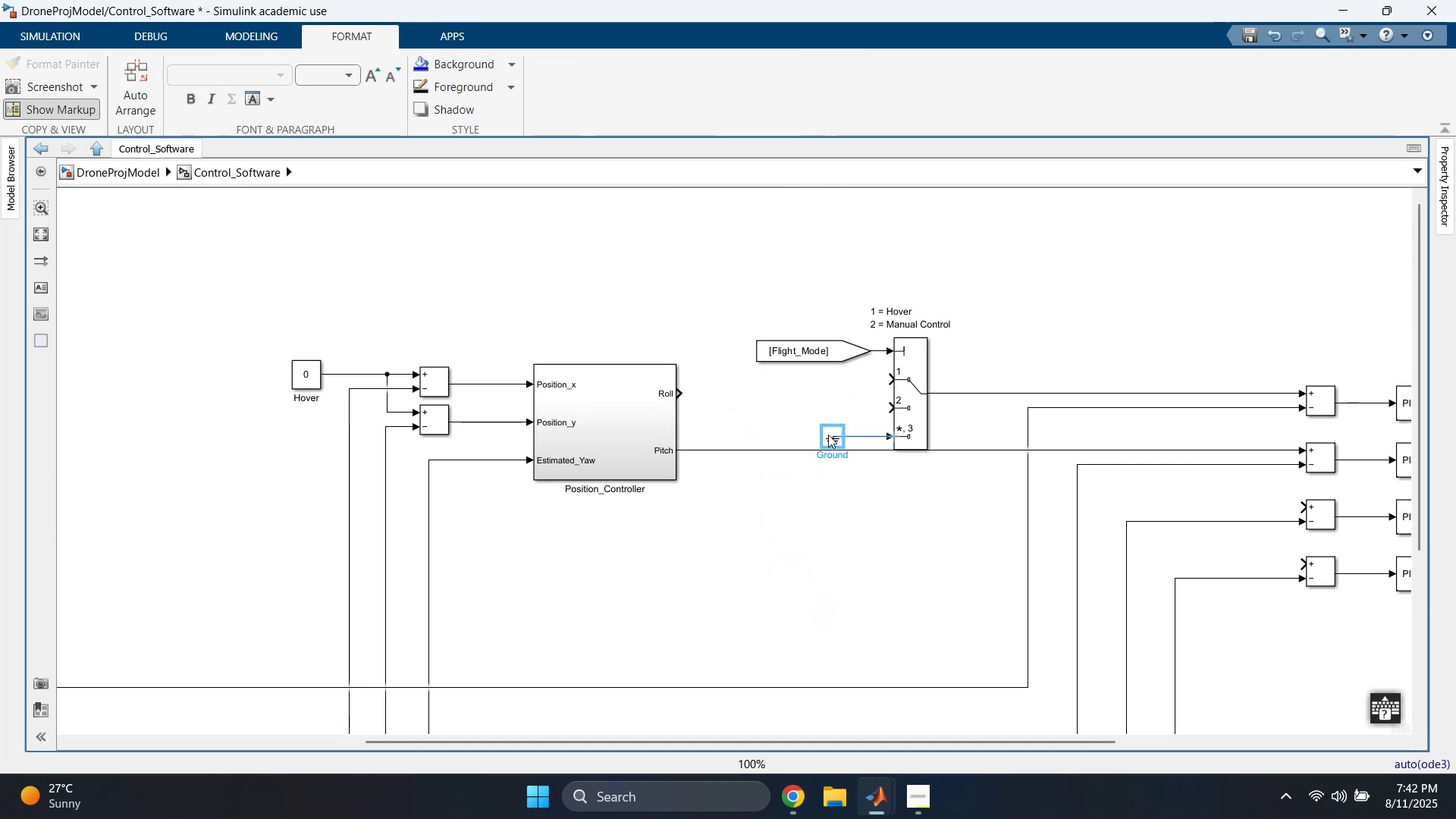 
left_click([798, 416])
 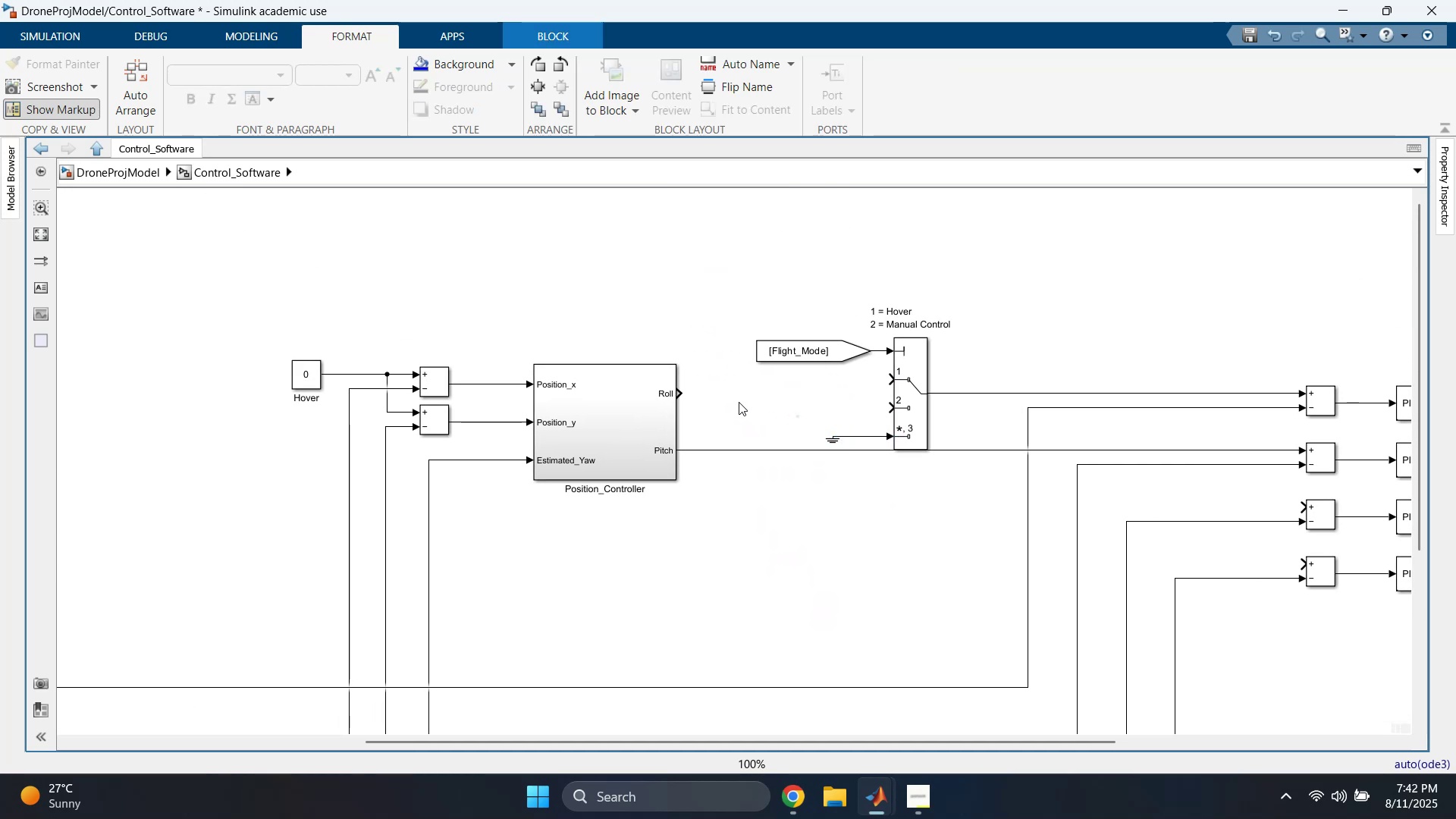 
left_click([615, 306])
 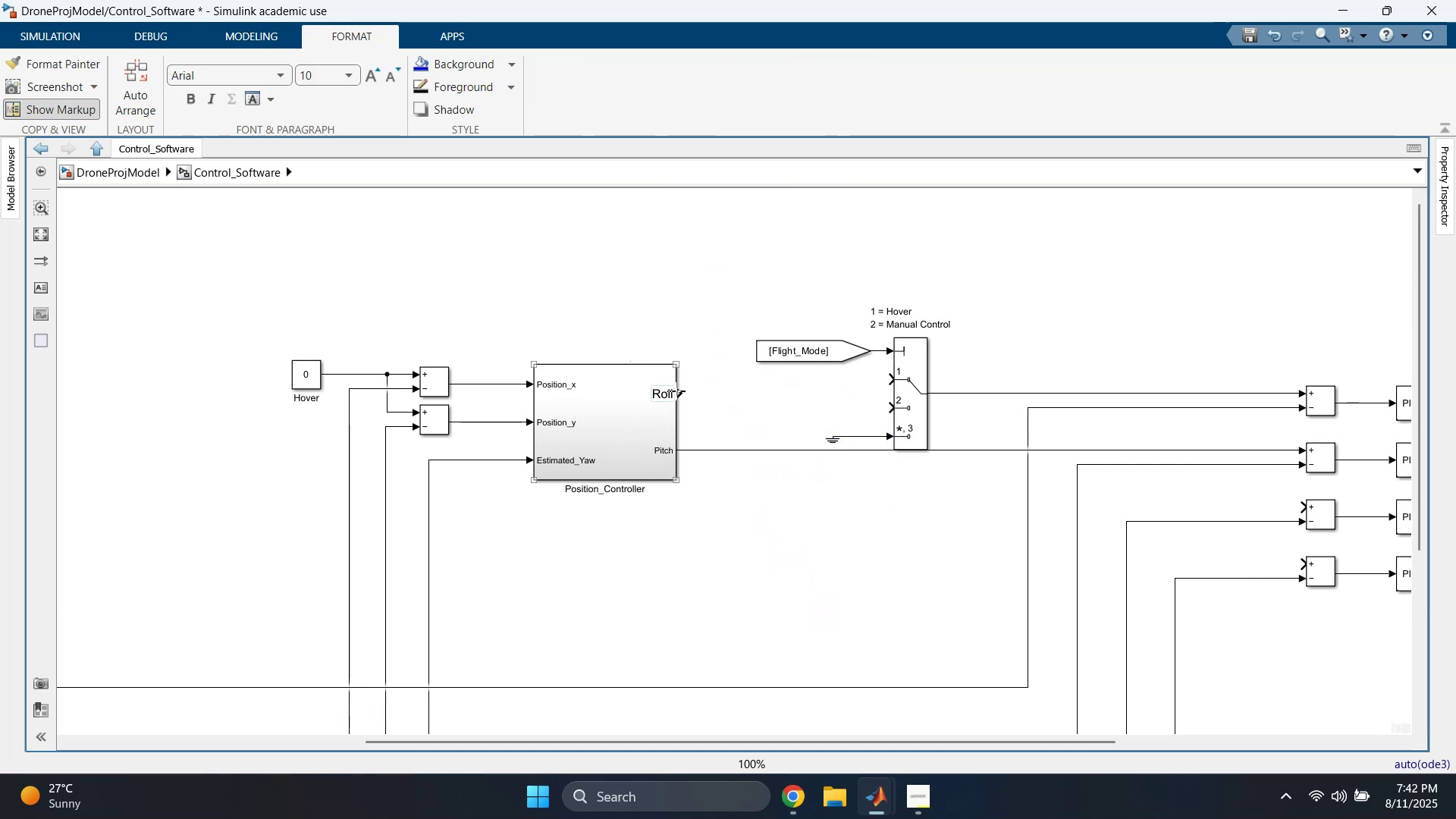 
left_click_drag(start_coordinate=[676, 391], to_coordinate=[893, 380])
 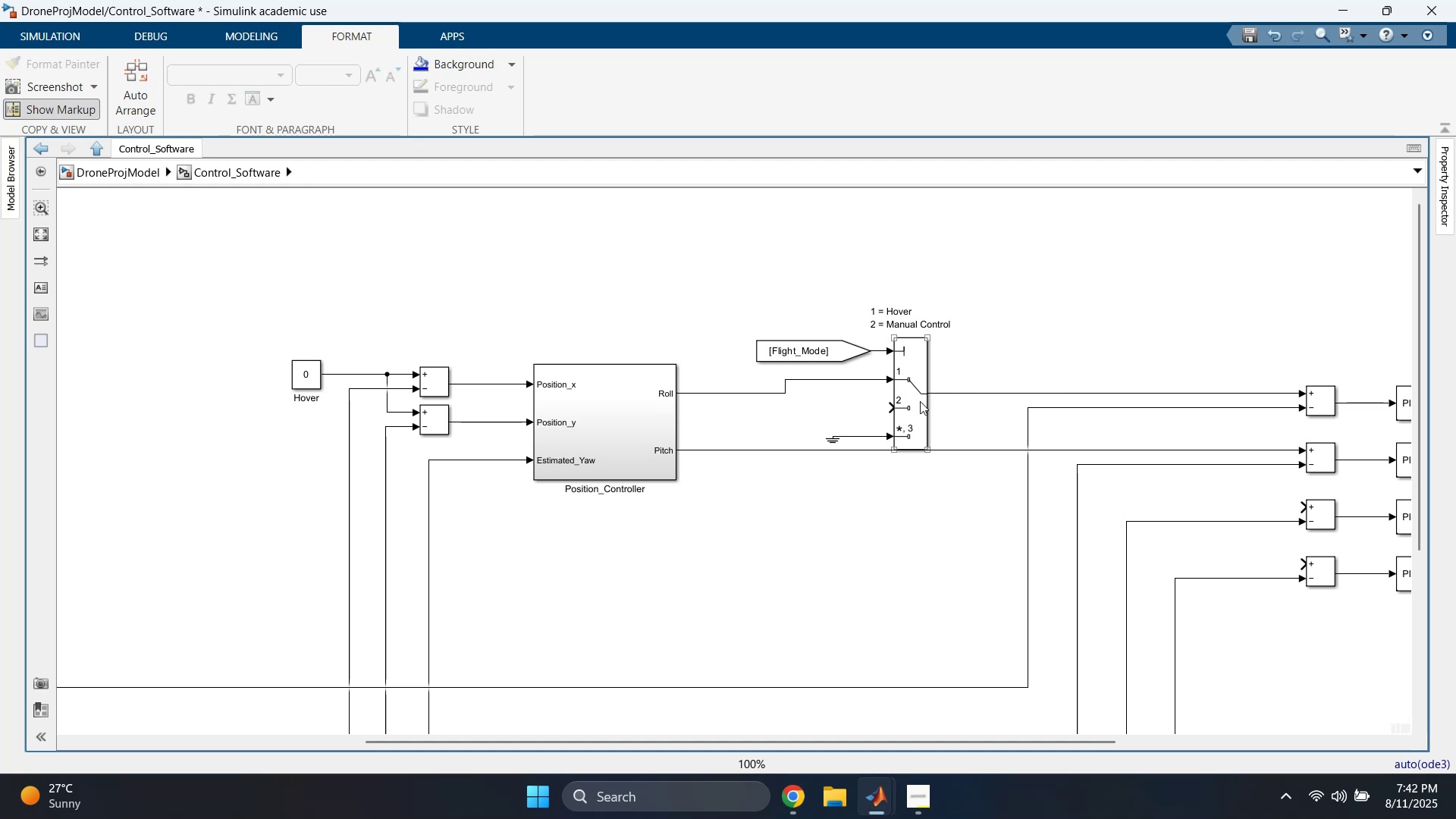 
scroll: coordinate [783, 489], scroll_direction: down, amount: 3.0
 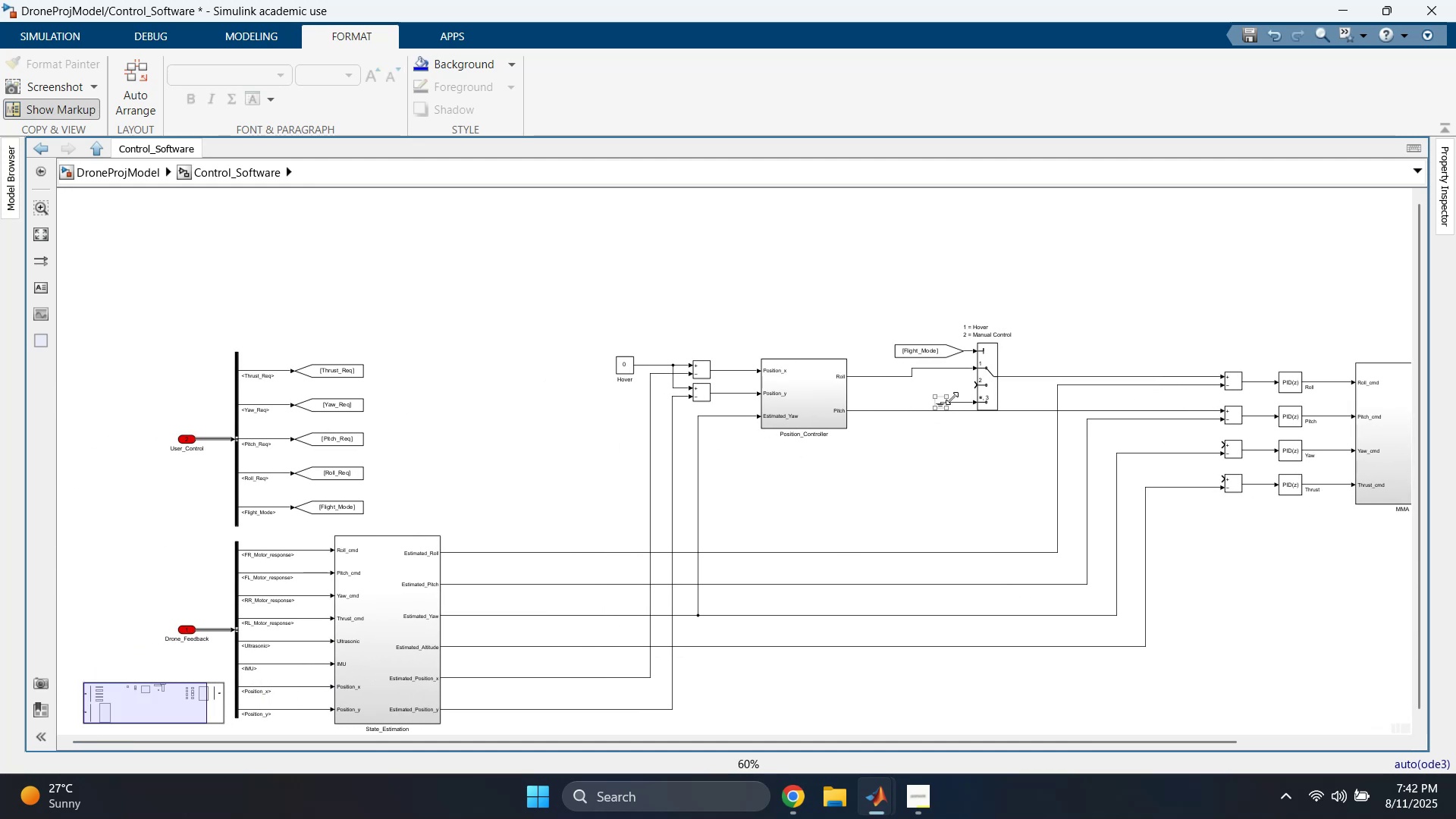 
scroll: coordinate [930, 427], scroll_direction: up, amount: 4.0
 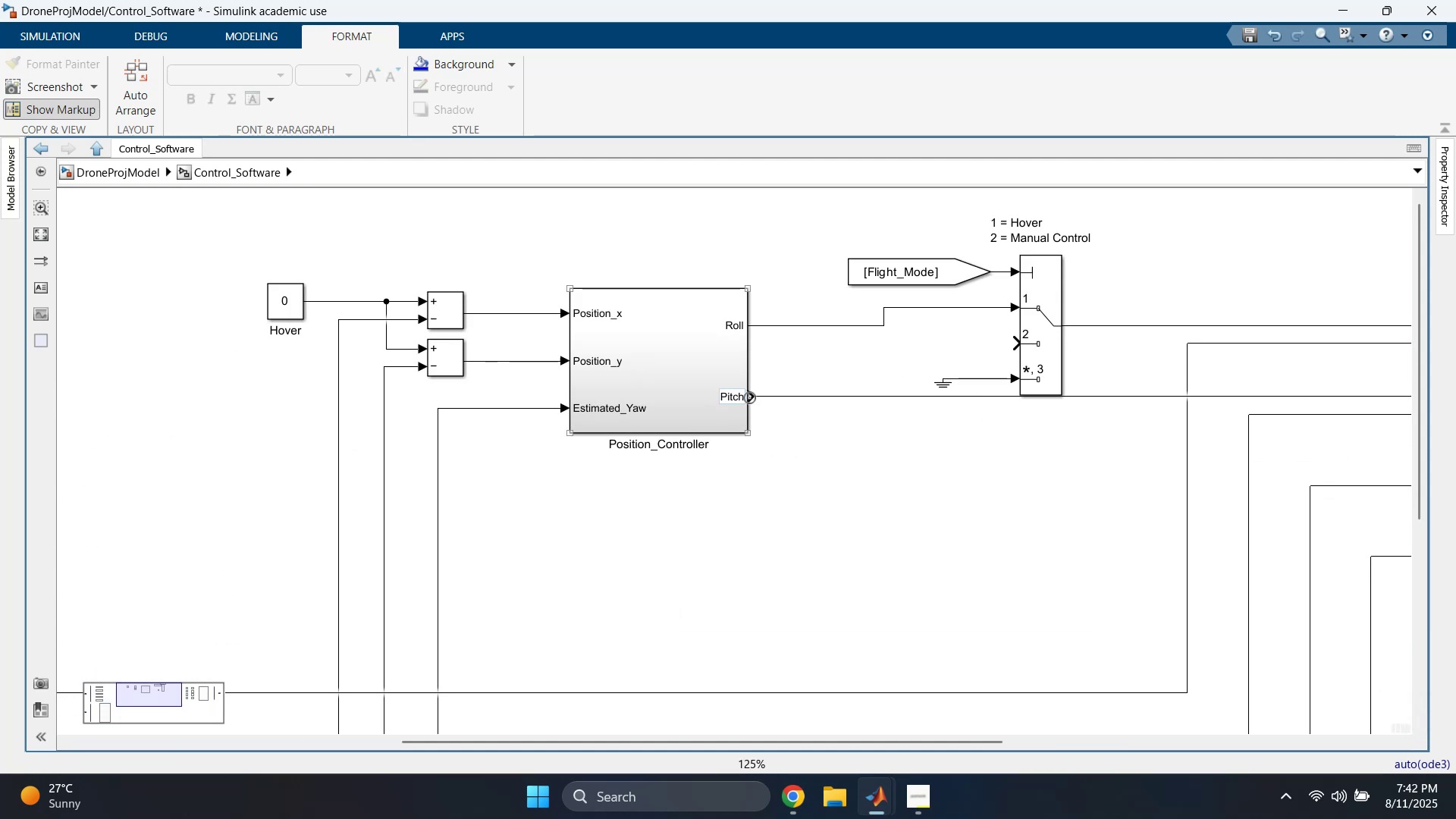 
left_click_drag(start_coordinate=[749, 398], to_coordinate=[1125, 413])
 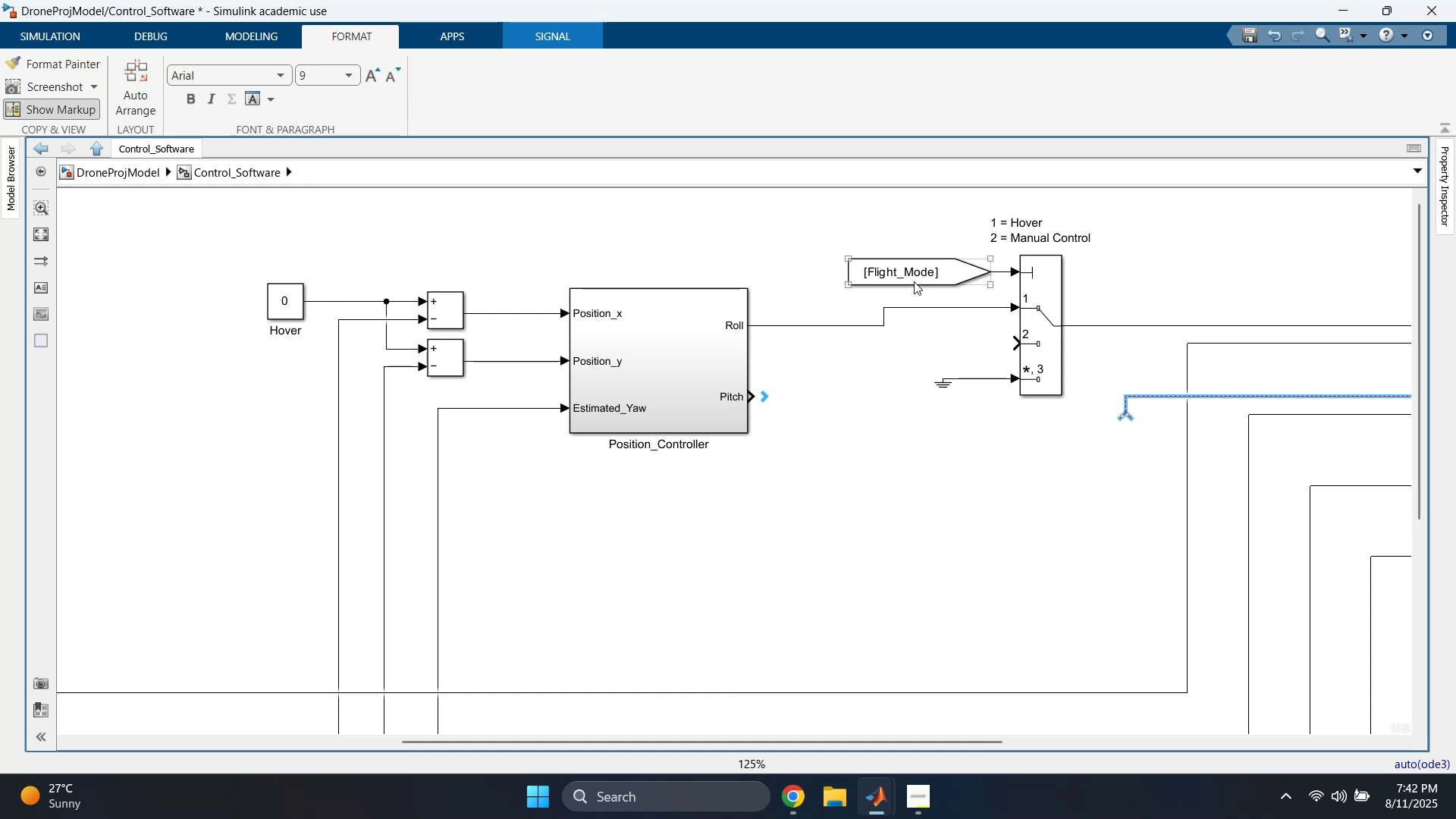 
left_click_drag(start_coordinate=[828, 271], to_coordinate=[1050, 397])
 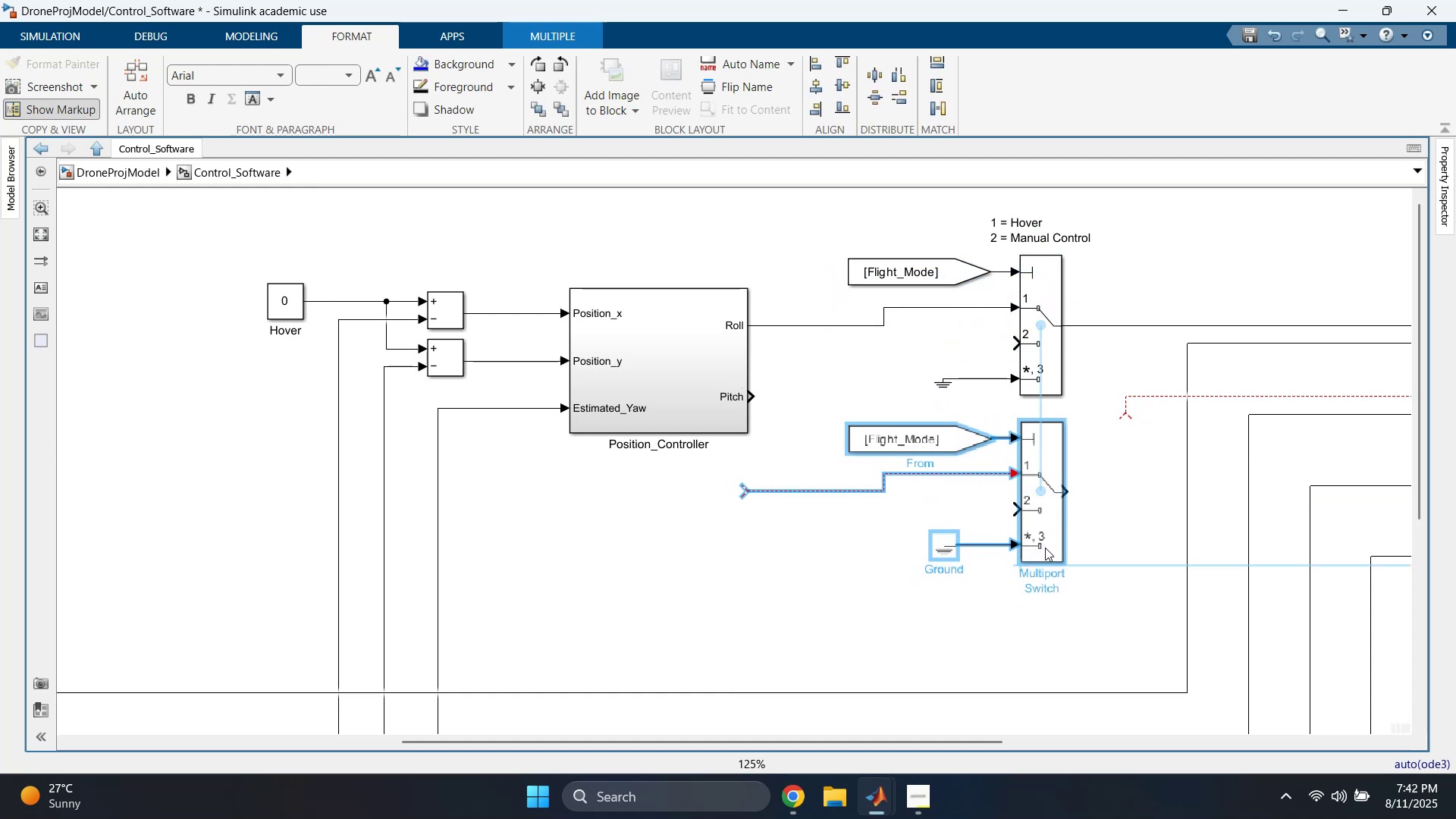 
left_click([861, 386])
 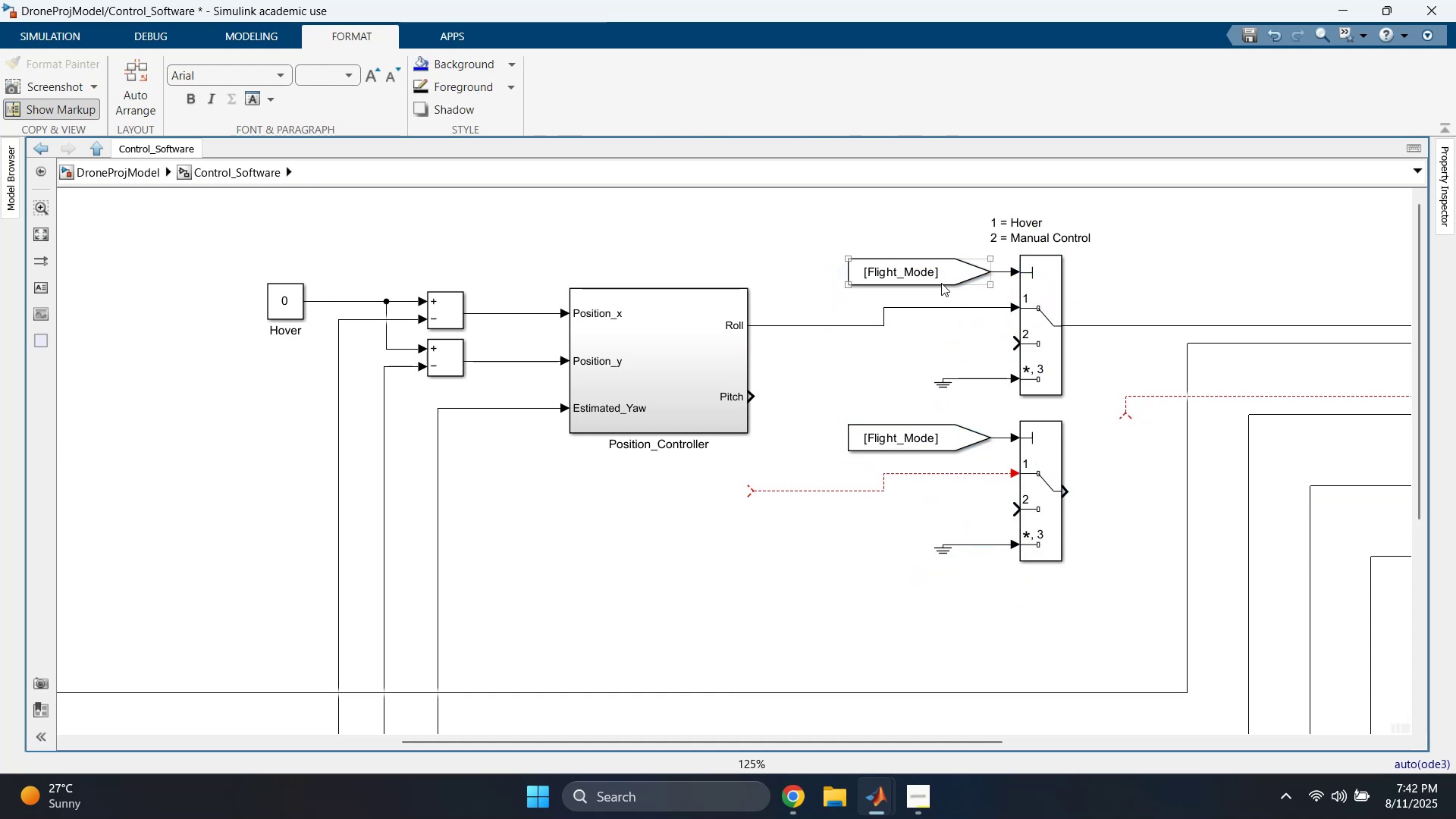 
left_click_drag(start_coordinate=[937, 274], to_coordinate=[859, 265])
 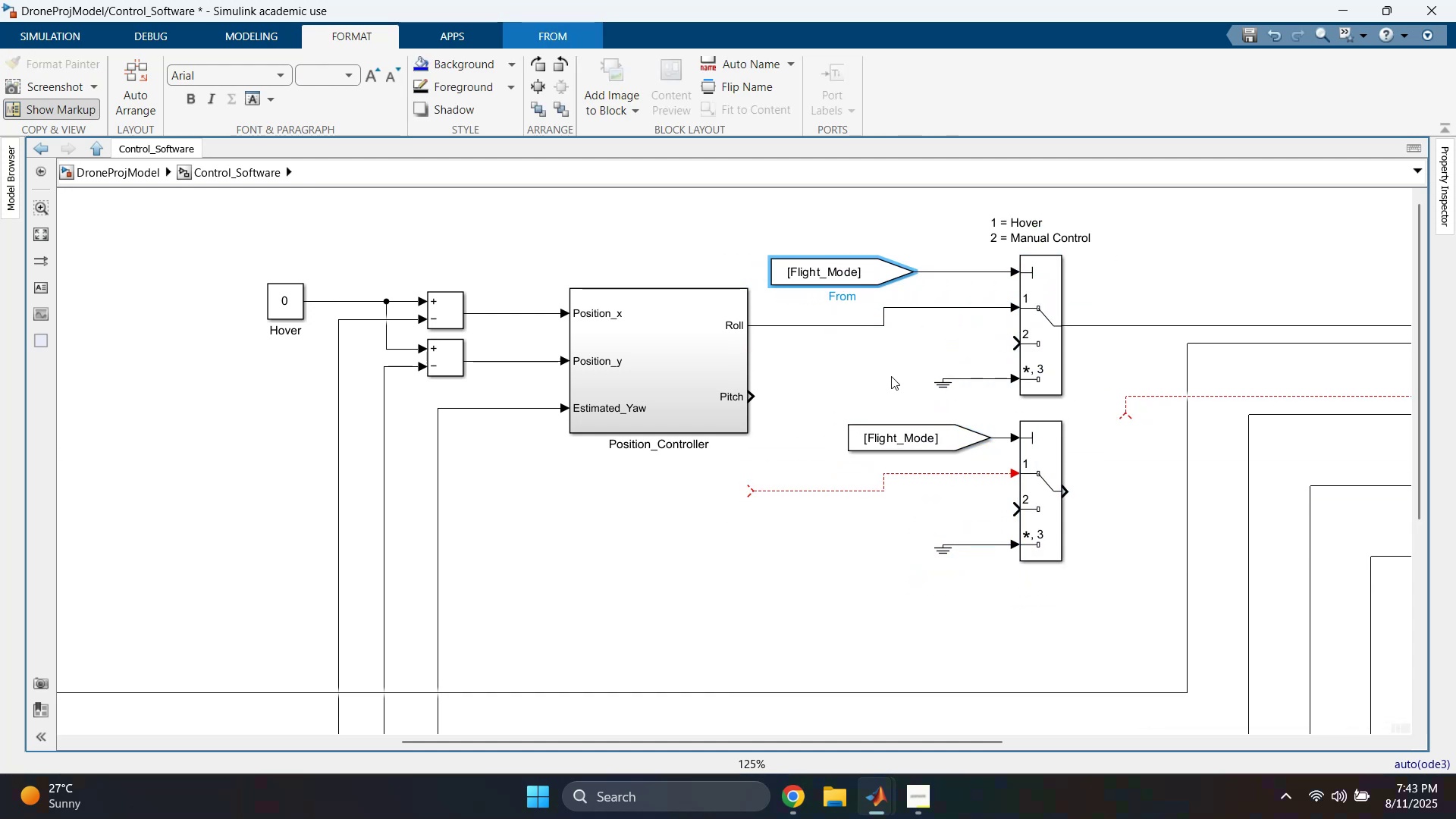 
left_click([895, 372])
 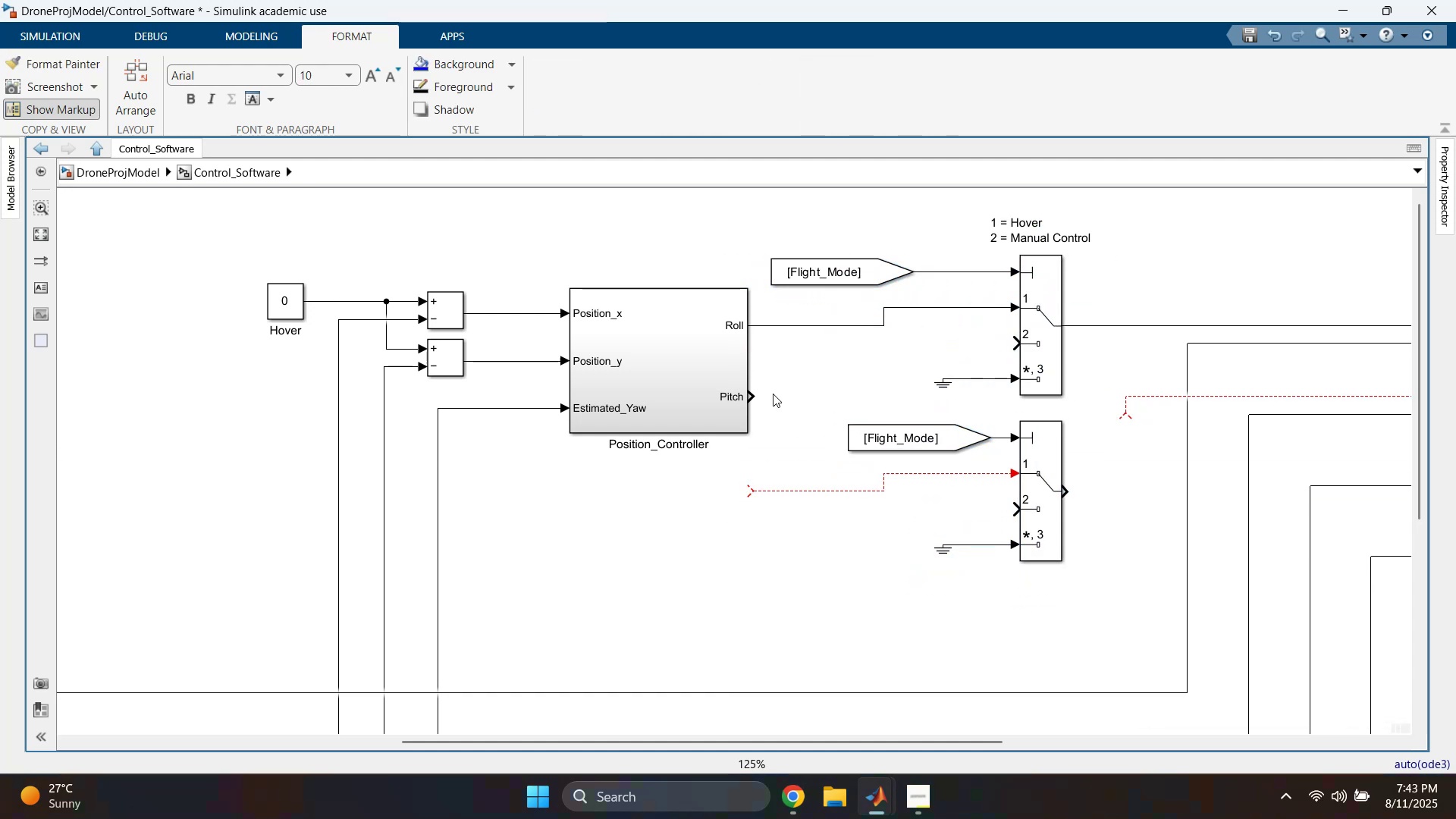 
left_click_drag(start_coordinate=[755, 394], to_coordinate=[790, 362])
 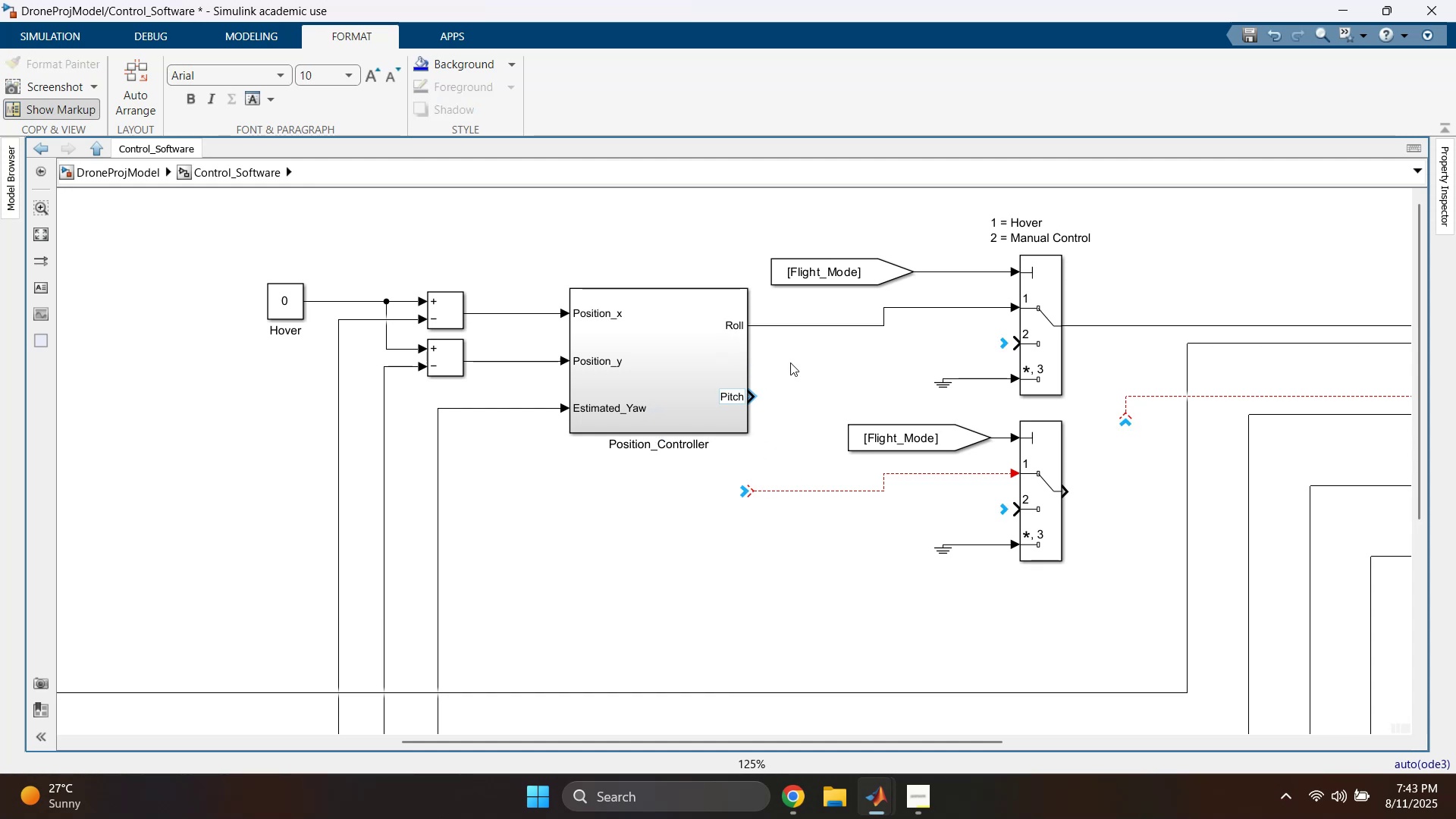 
left_click([842, 406])
 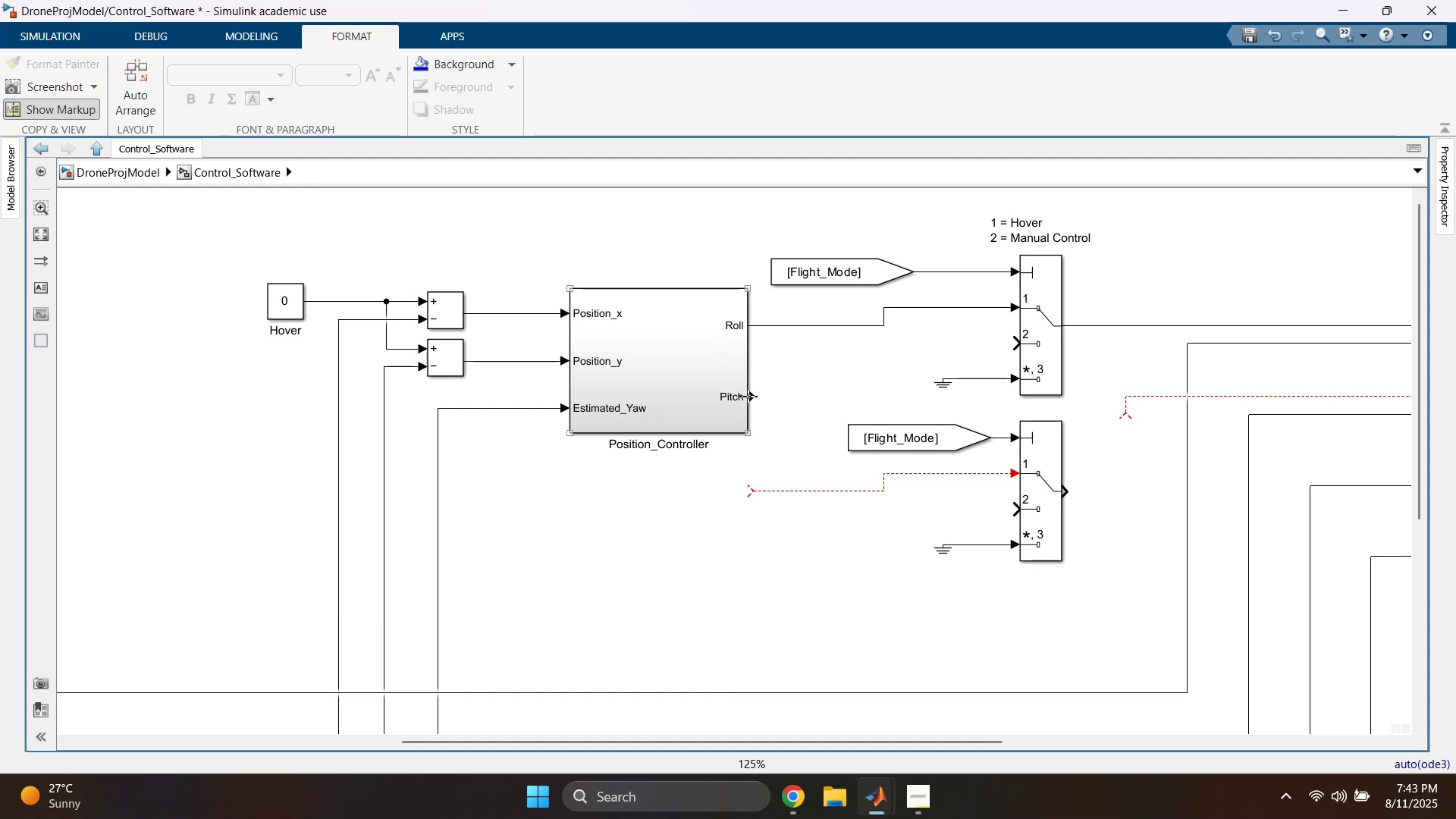 
left_click_drag(start_coordinate=[754, 397], to_coordinate=[755, 491])
 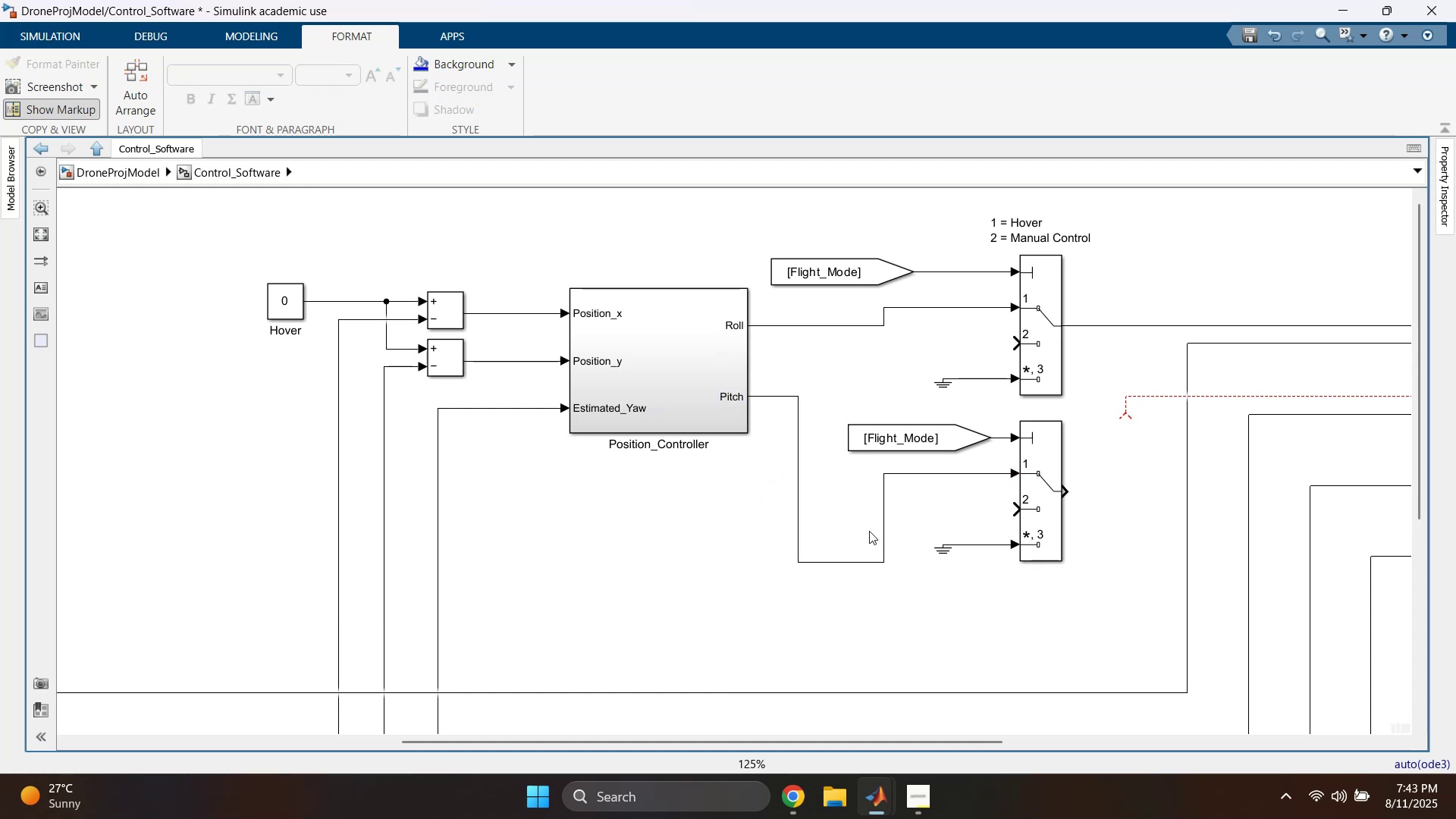 
left_click([854, 506])
 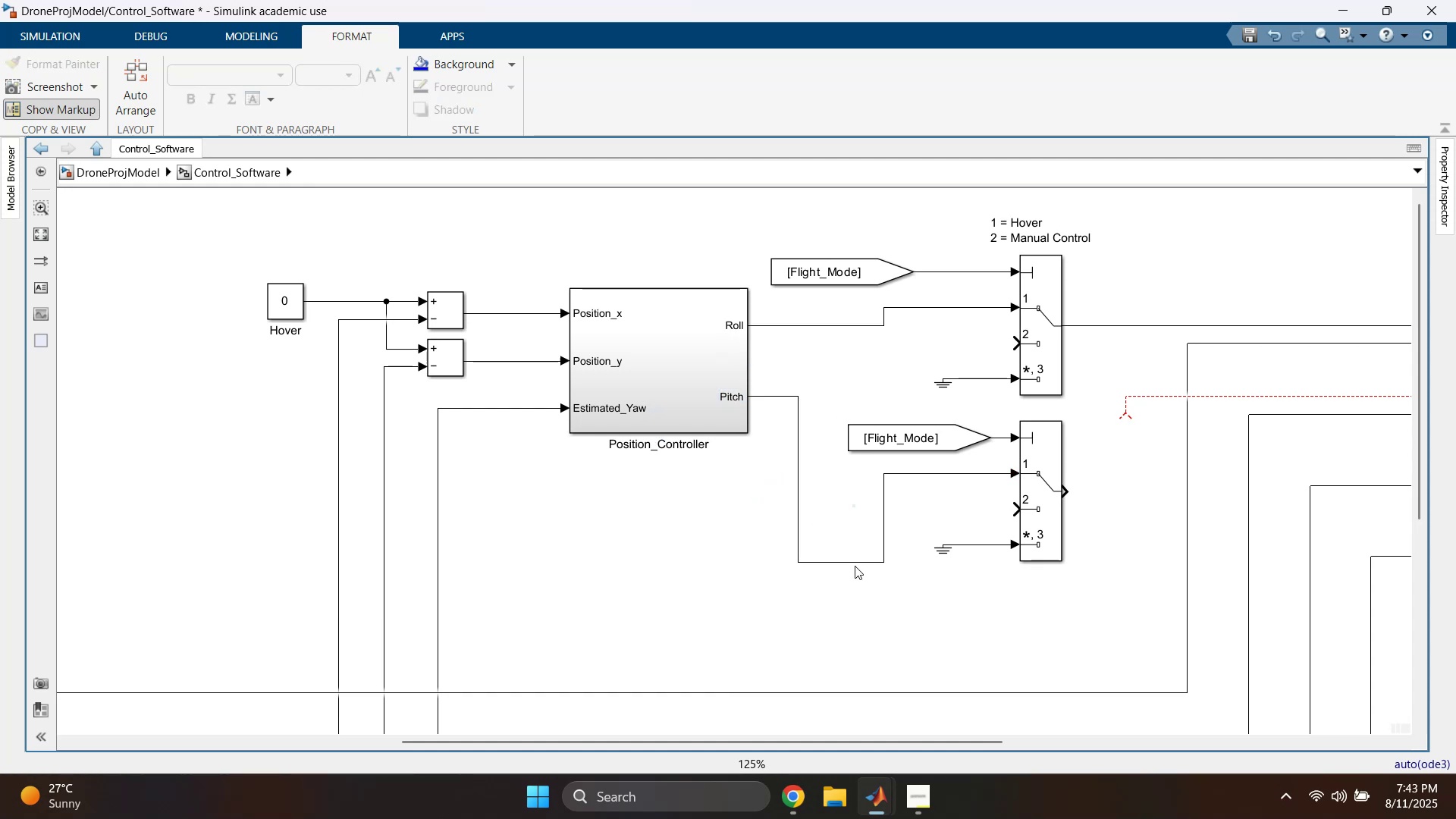 
left_click_drag(start_coordinate=[855, 561], to_coordinate=[871, 473])
 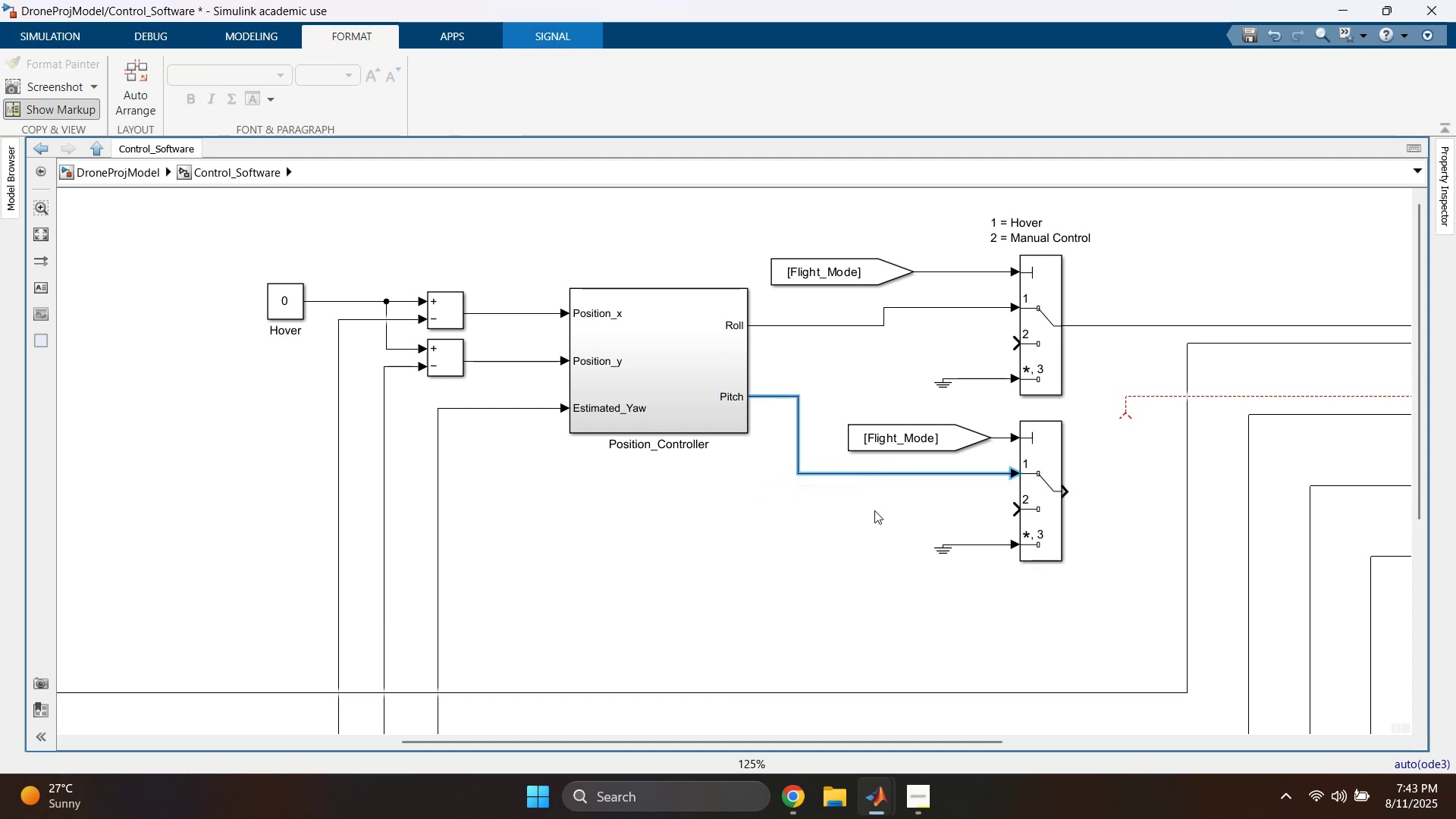 
left_click([875, 541])
 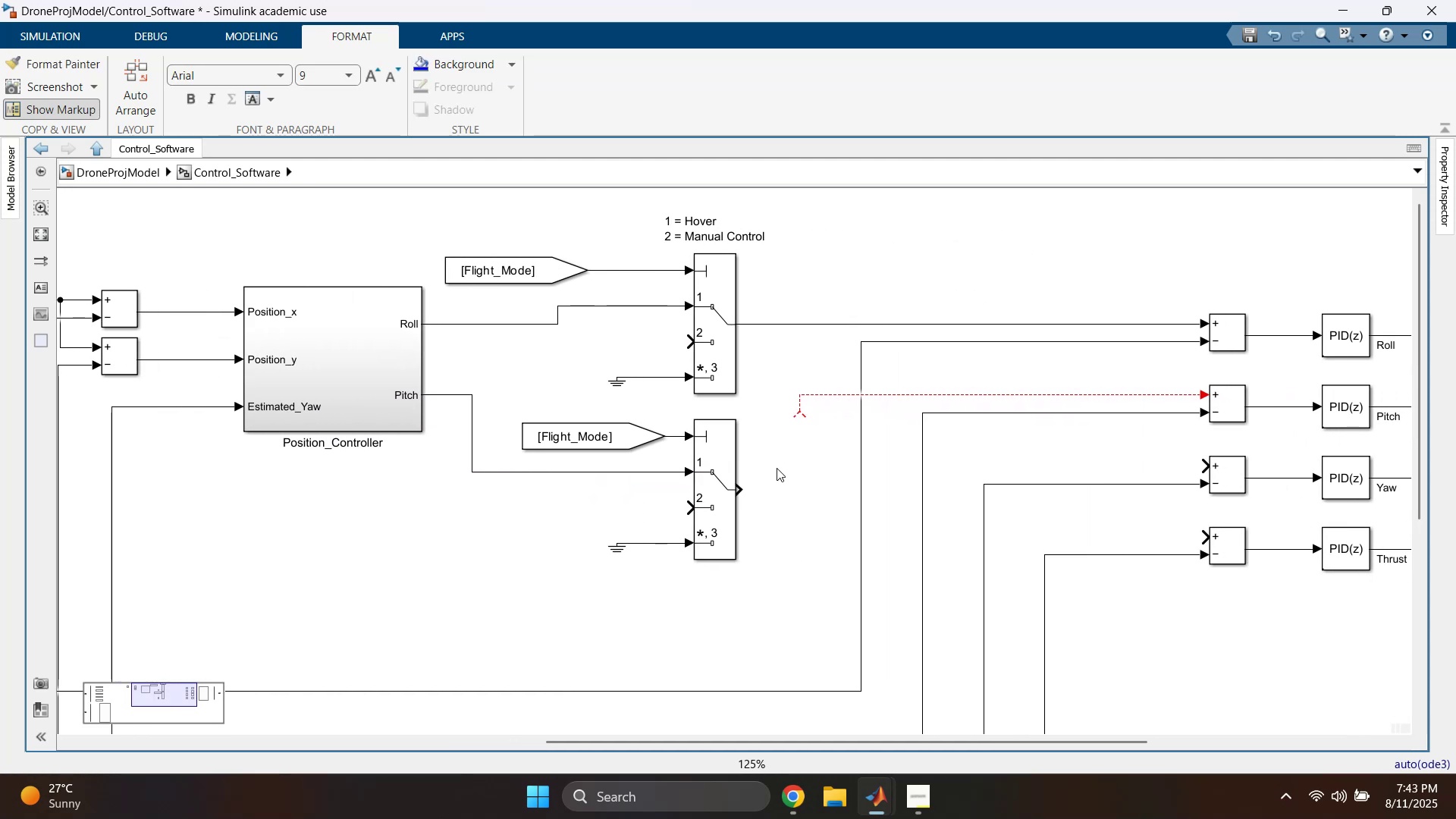 
left_click_drag(start_coordinate=[799, 414], to_coordinate=[789, 443])
 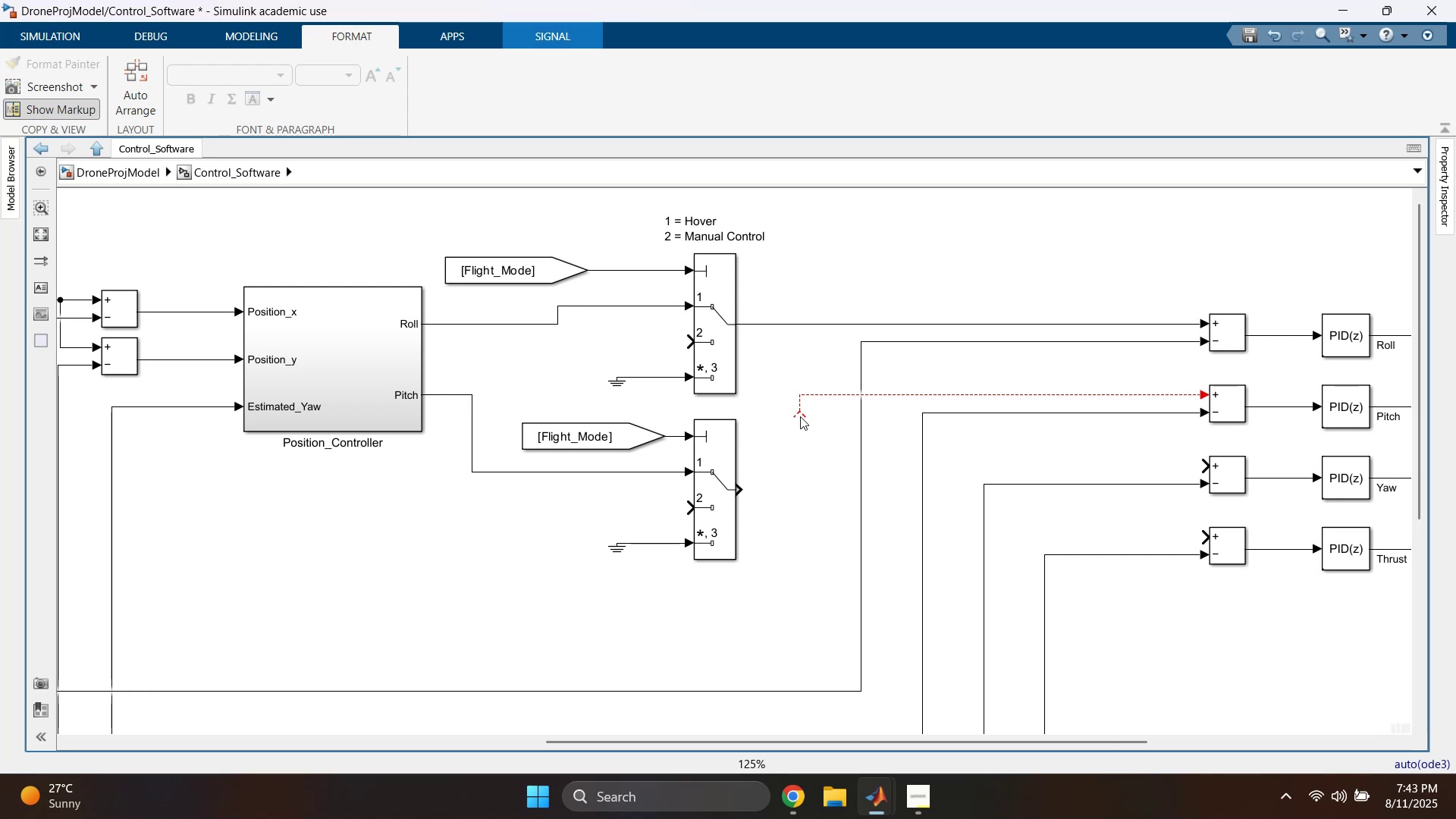 
left_click([800, 415])
 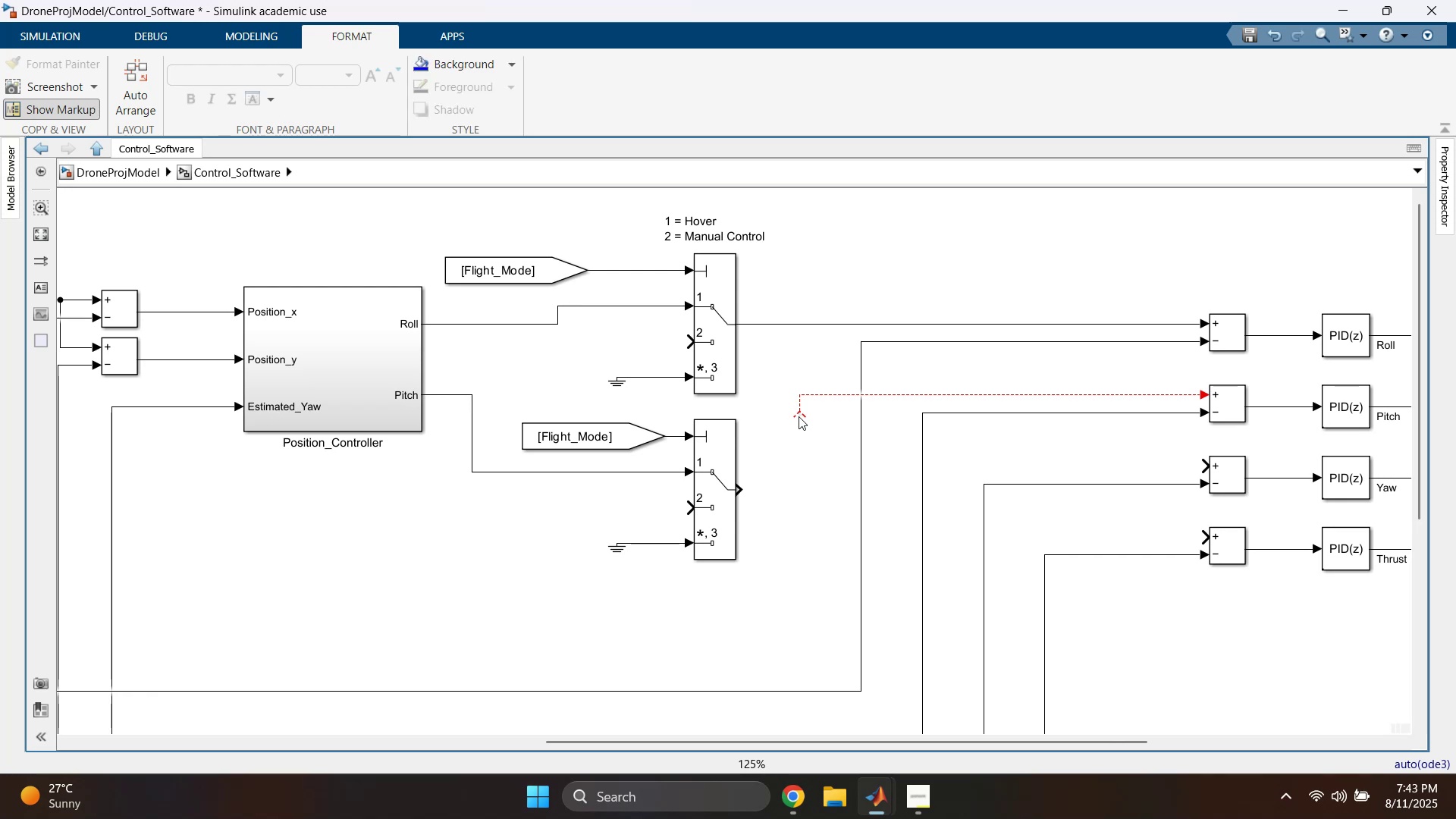 
left_click([802, 403])
 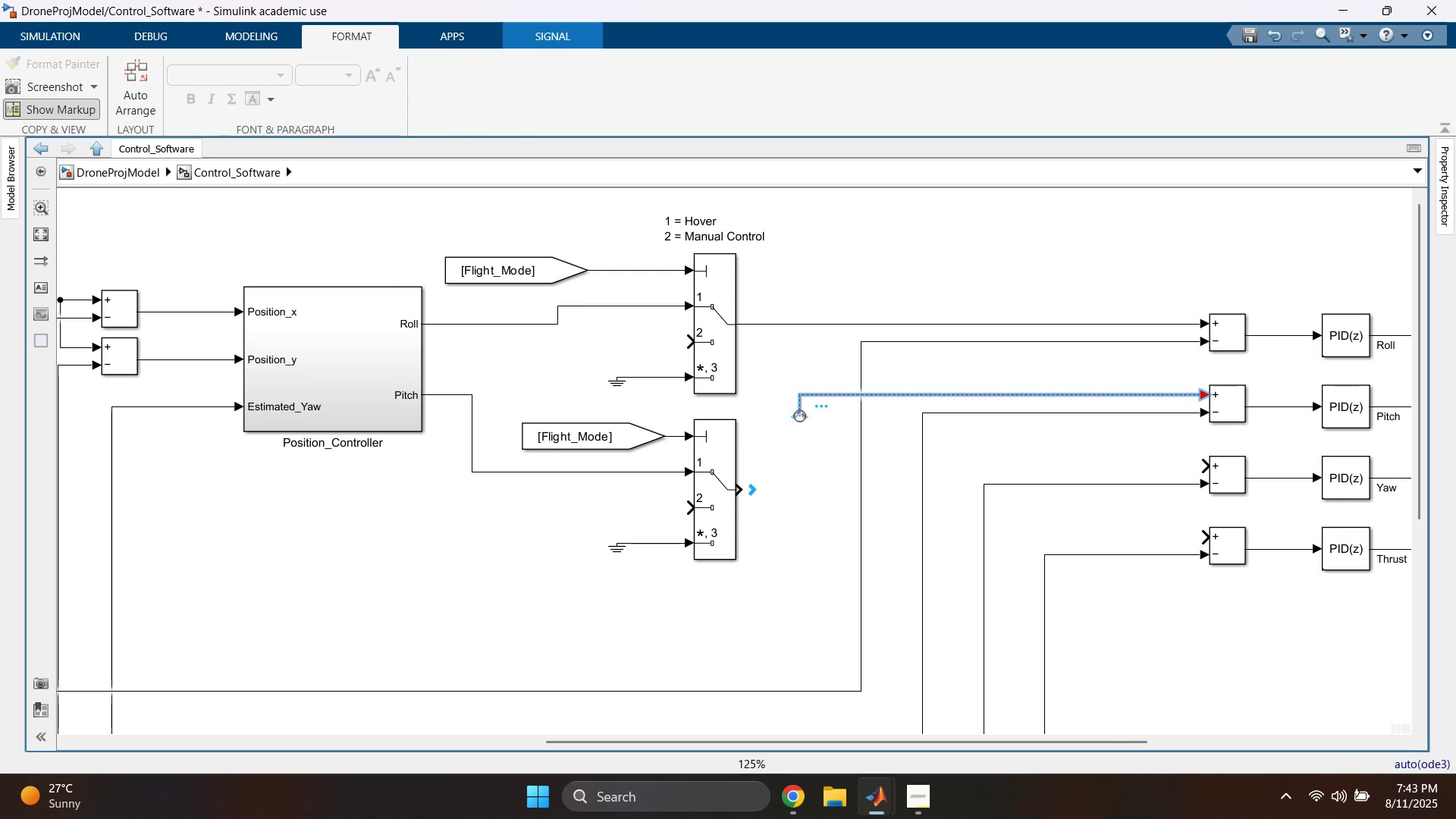 
left_click_drag(start_coordinate=[797, 414], to_coordinate=[741, 487])
 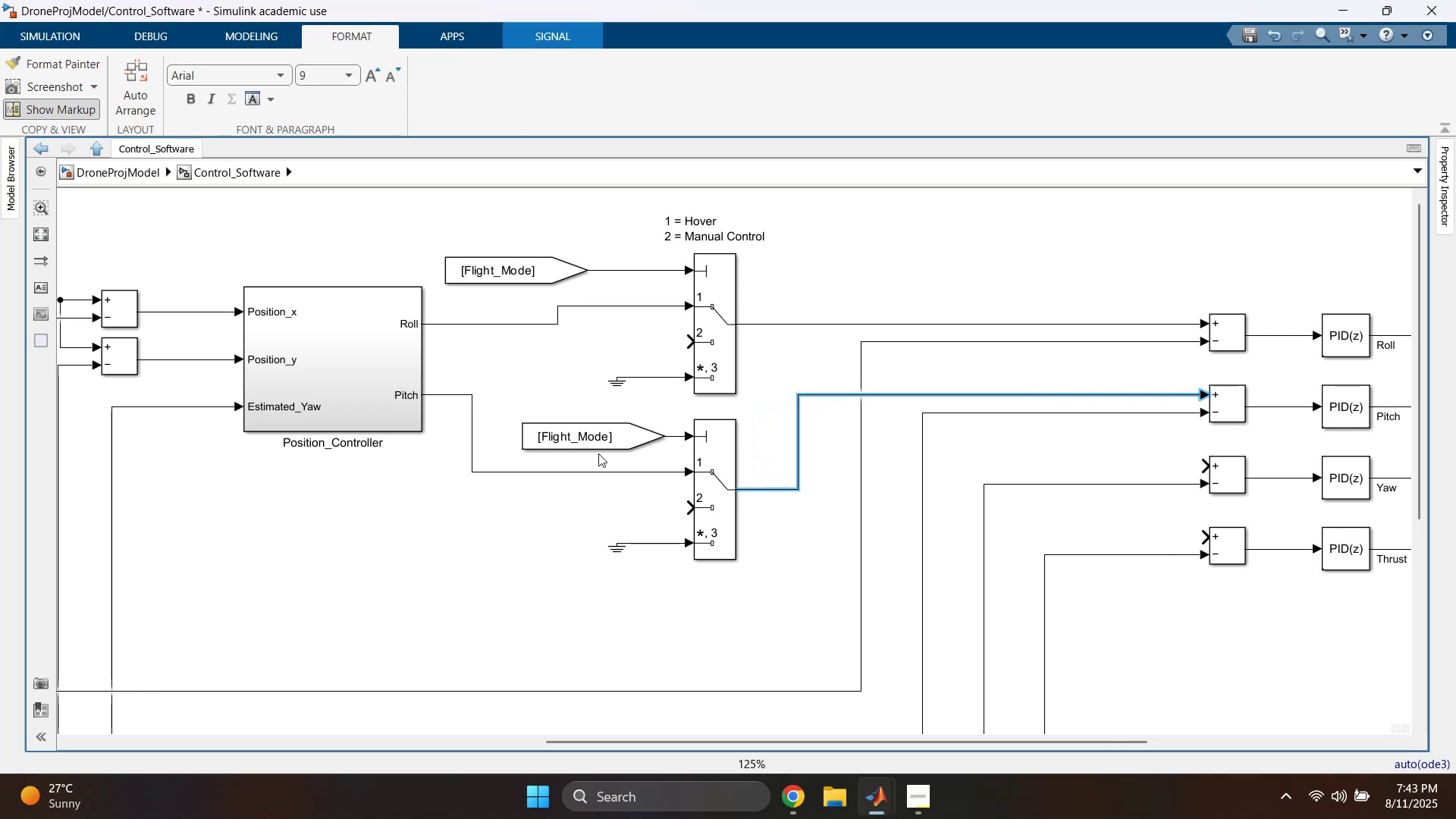 
left_click([555, 410])
 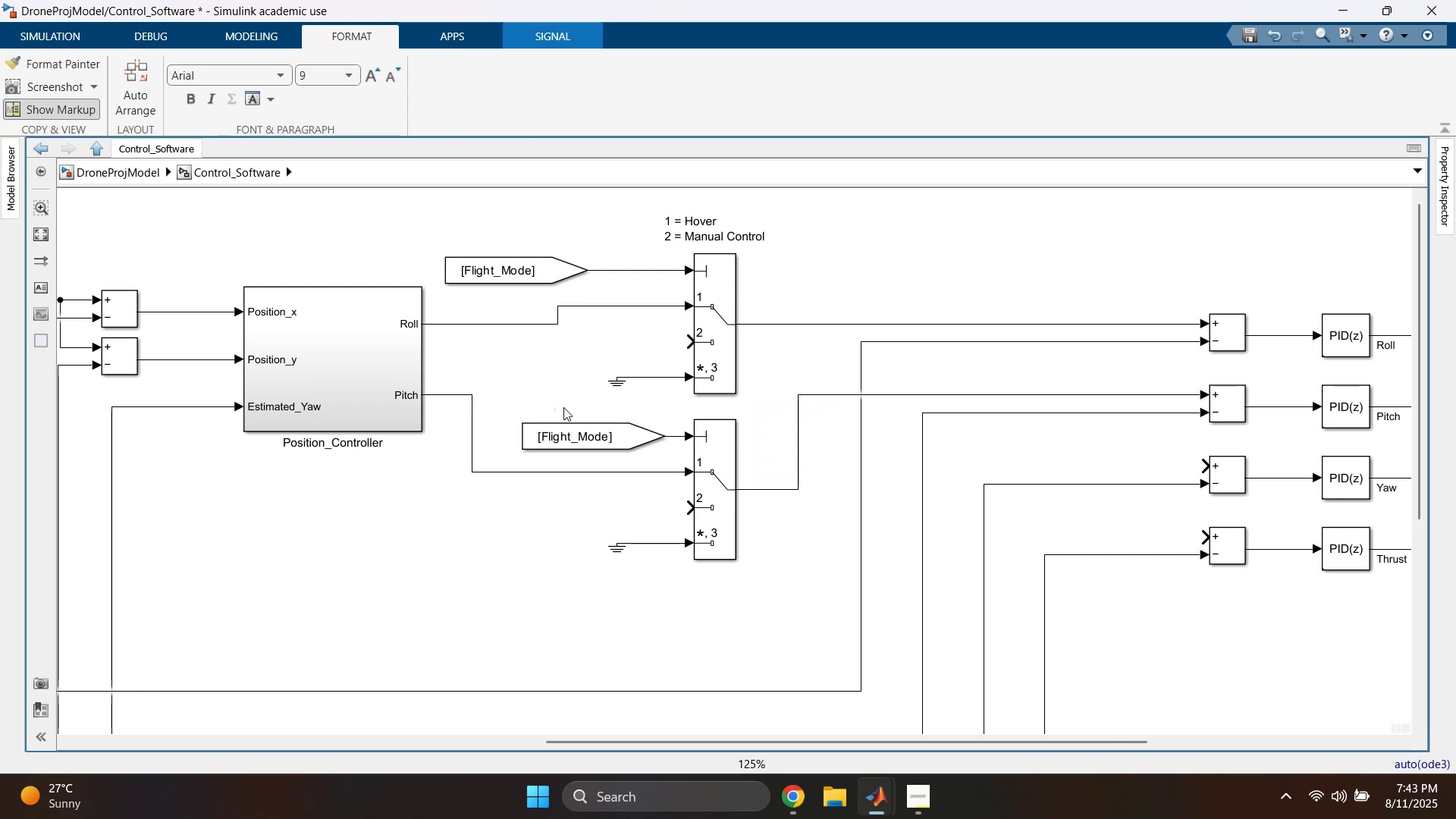 
scroll: coordinate [567, 412], scroll_direction: down, amount: 2.0
 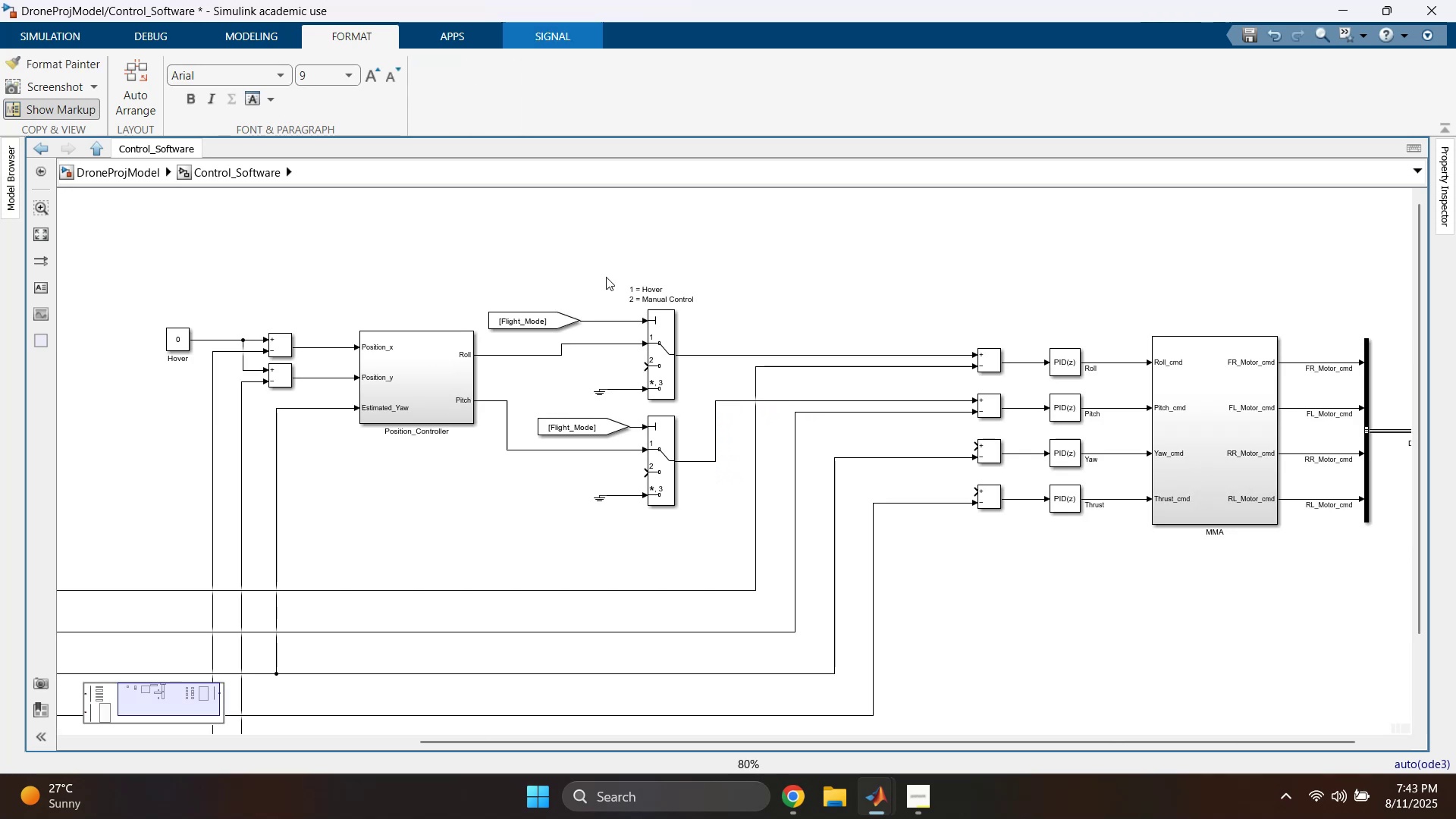 
left_click_drag(start_coordinate=[534, 283], to_coordinate=[666, 393])
 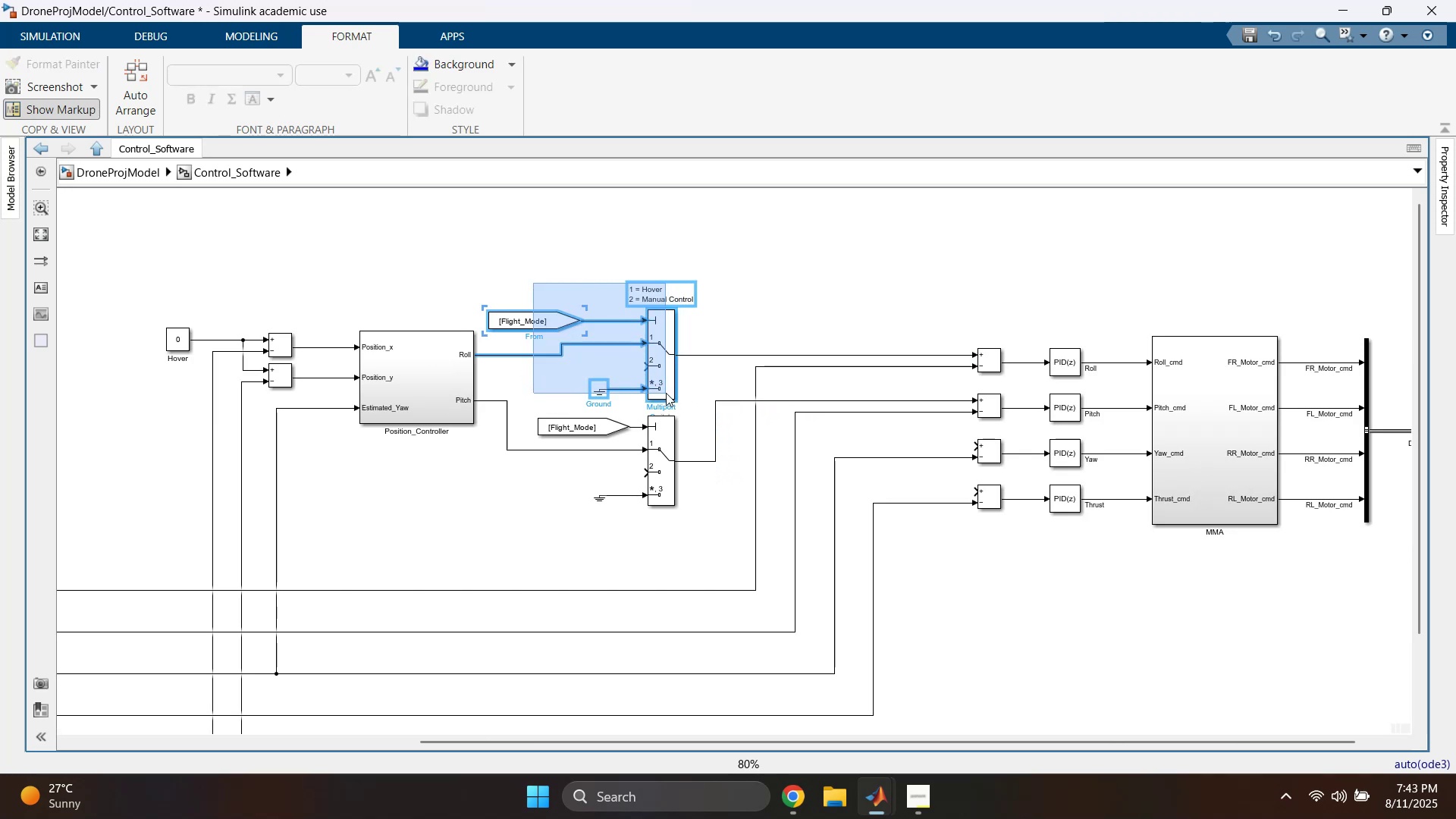 
key(ArrowDown)
 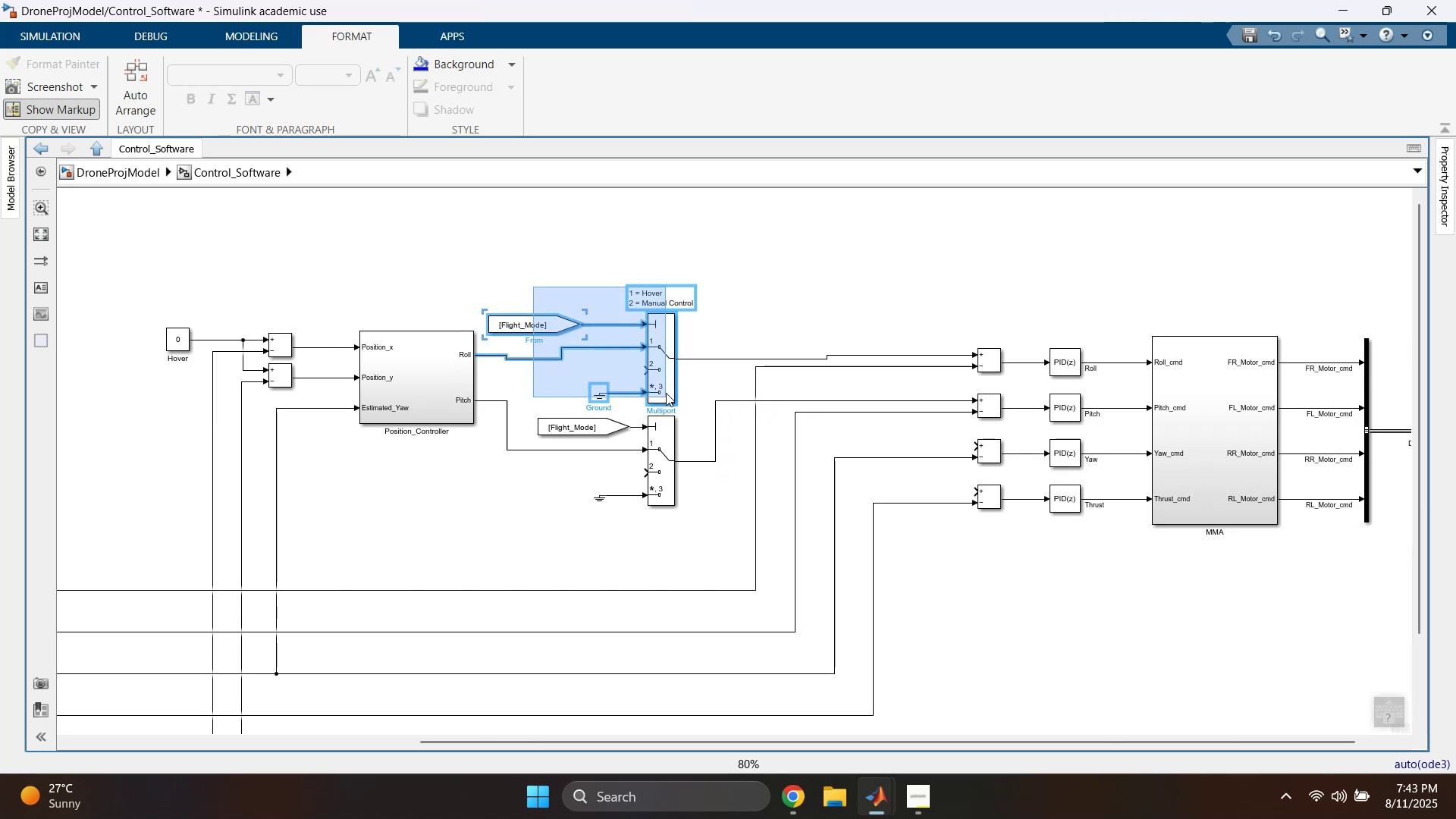 
key(ArrowDown)
 